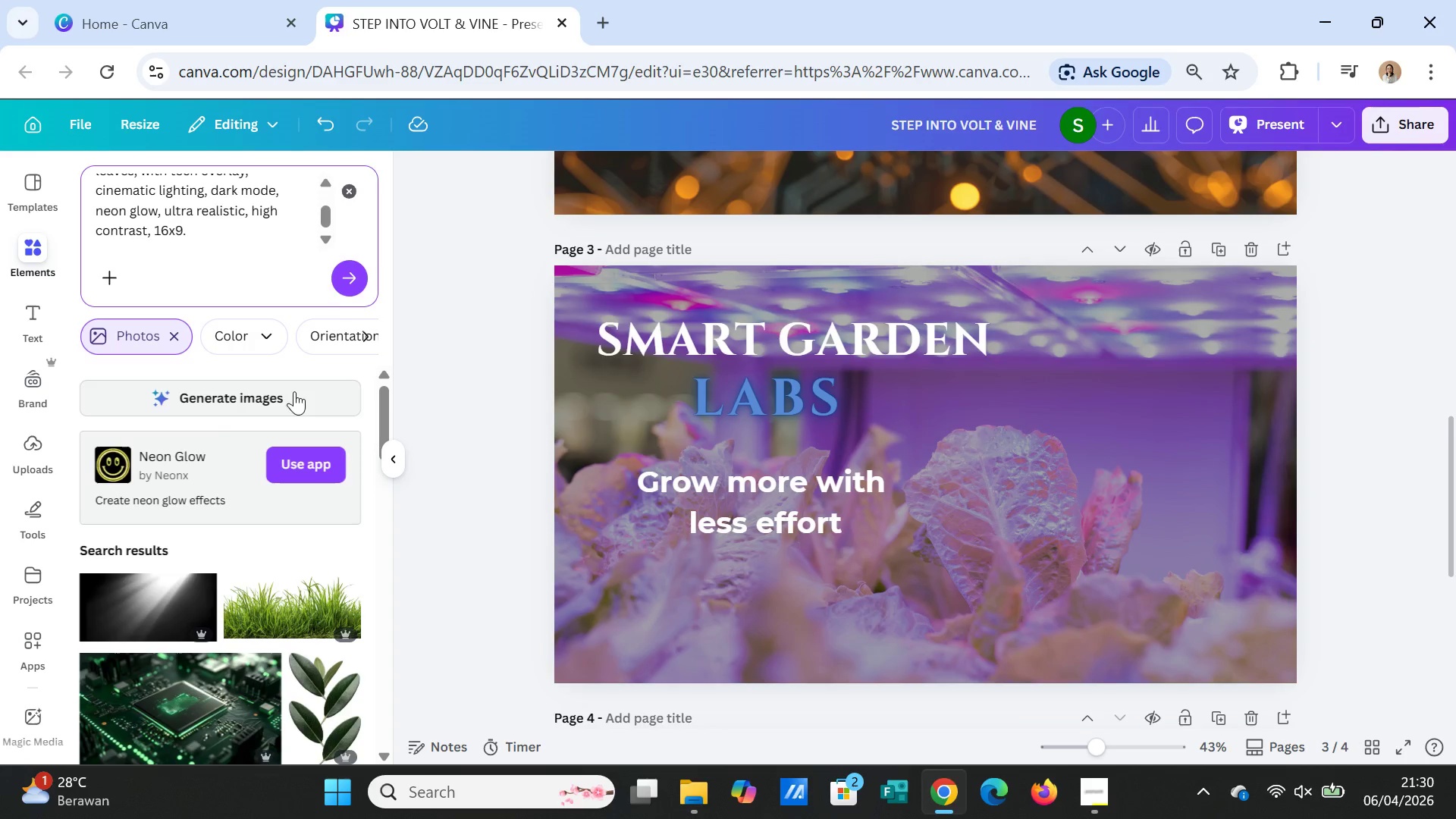 
left_click([339, 278])
 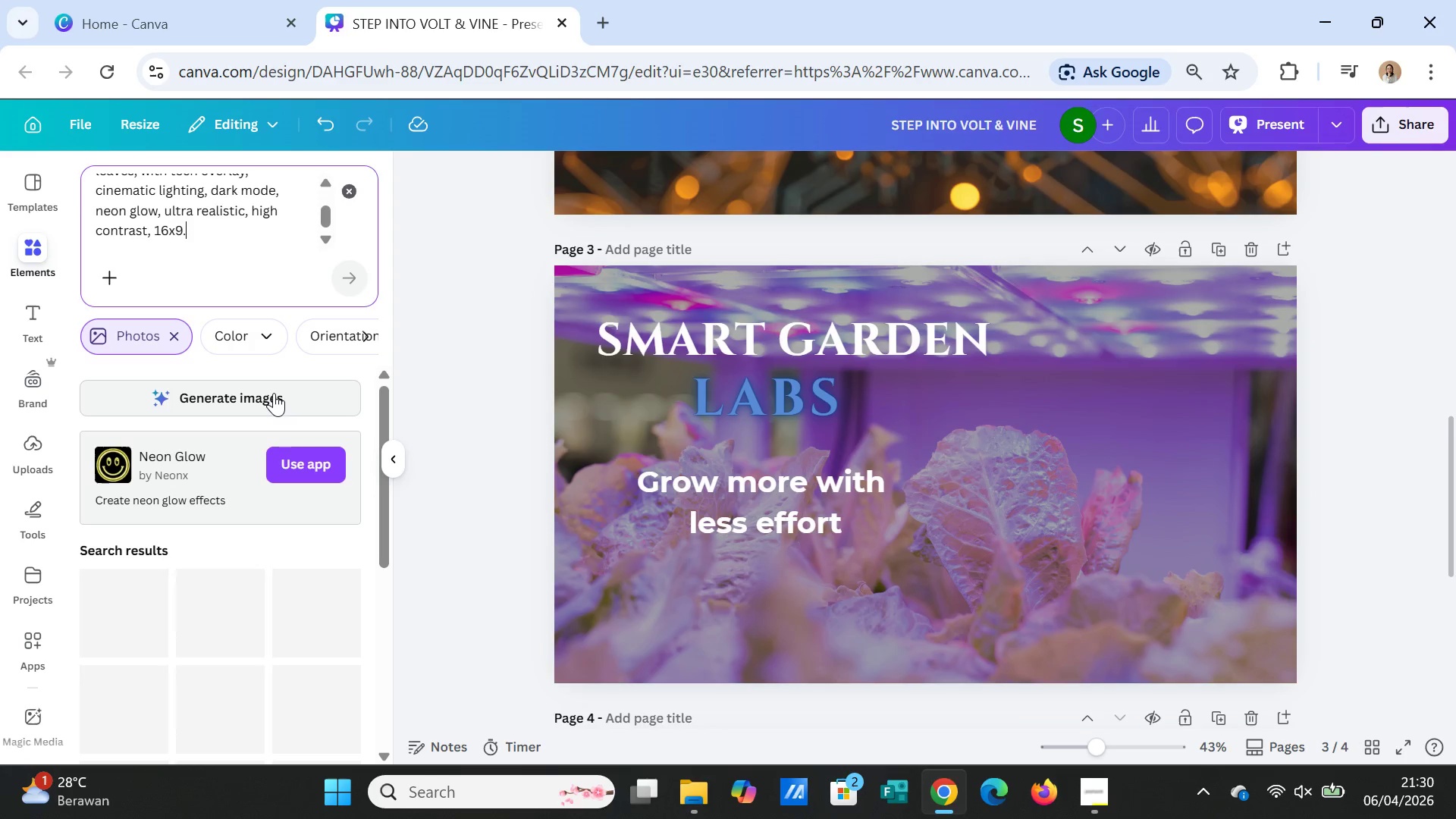 
left_click([274, 393])
 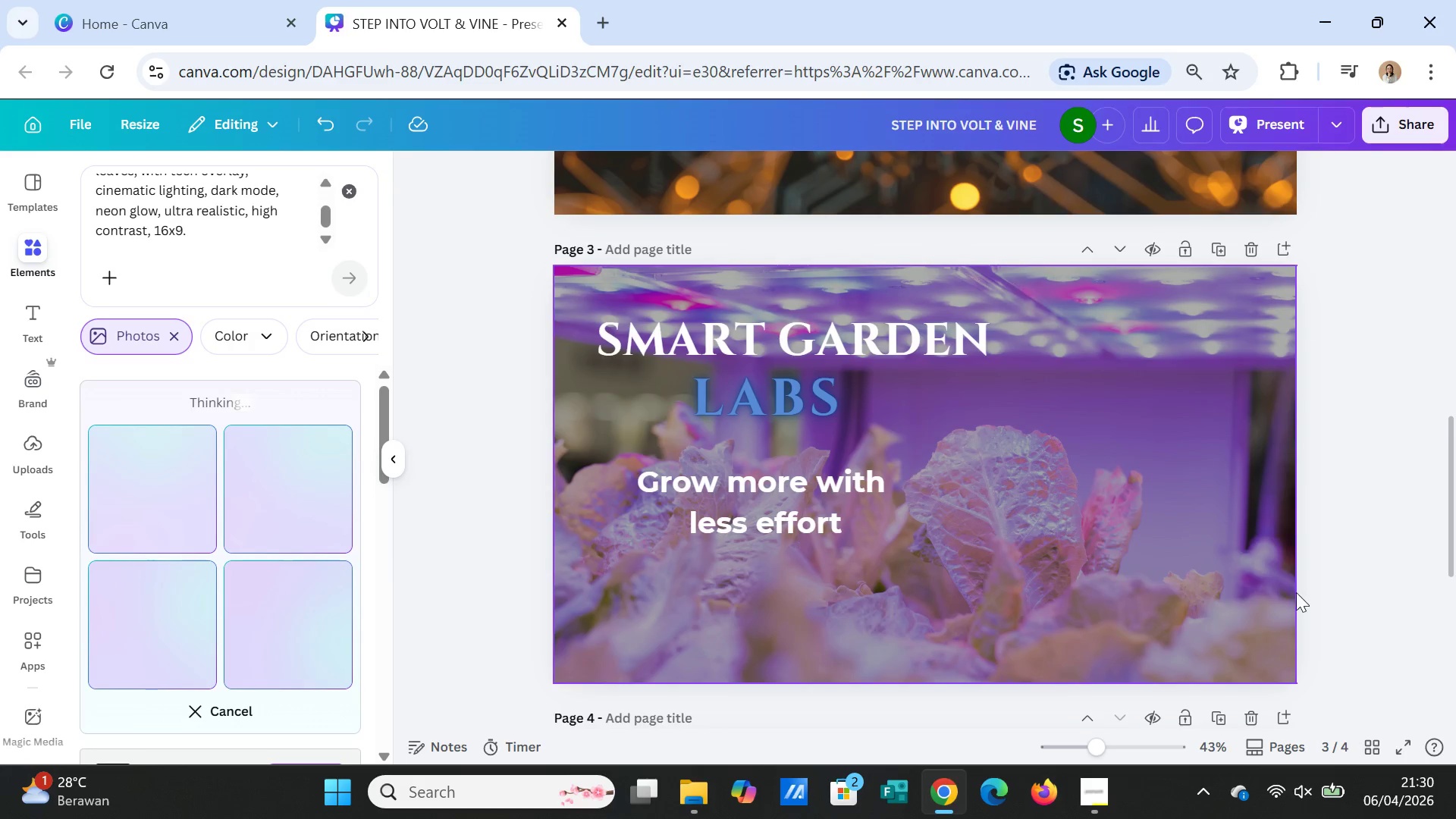 
scroll: coordinate [1381, 601], scroll_direction: down, amount: 4.0
 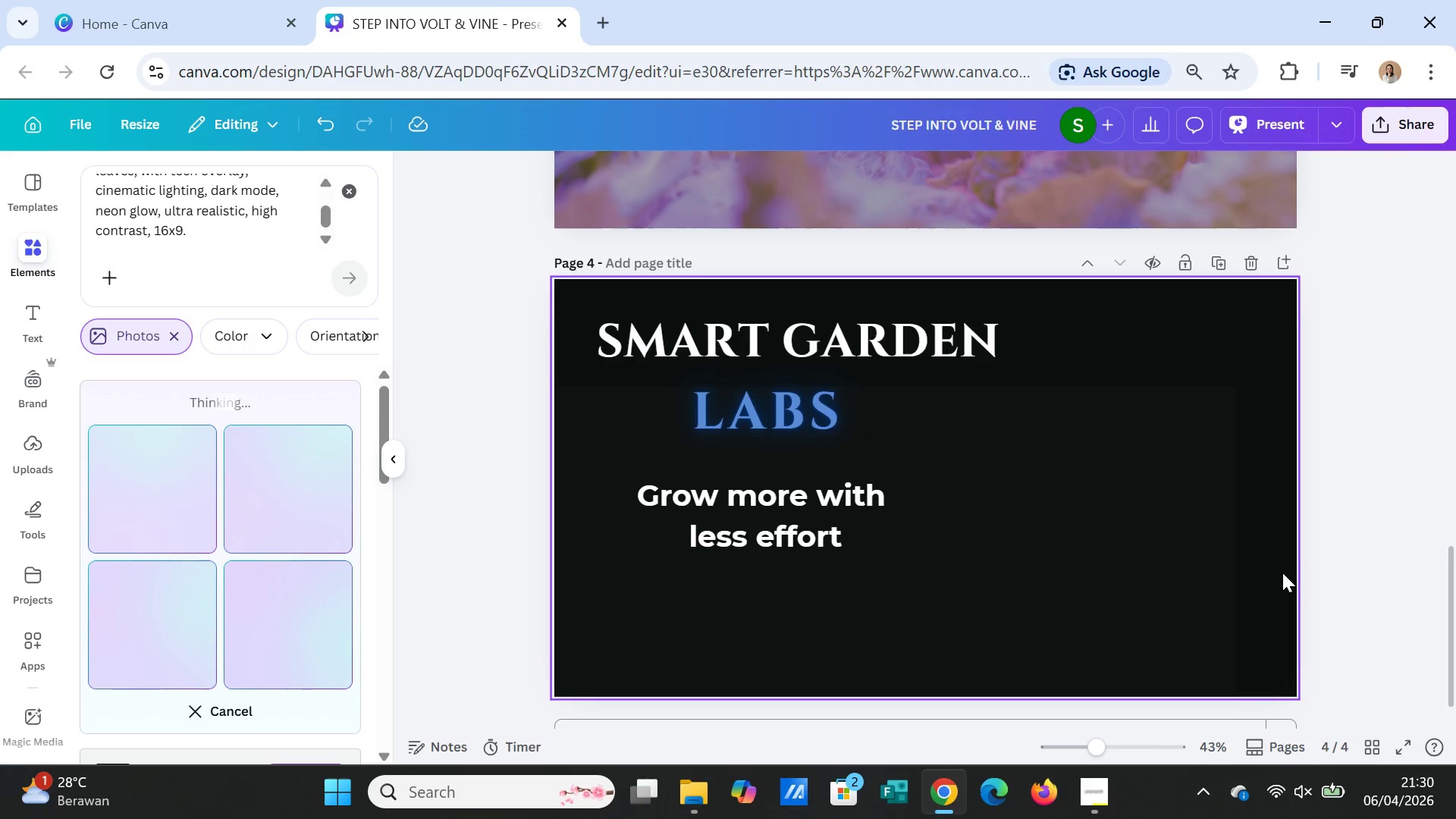 
wait(14.46)
 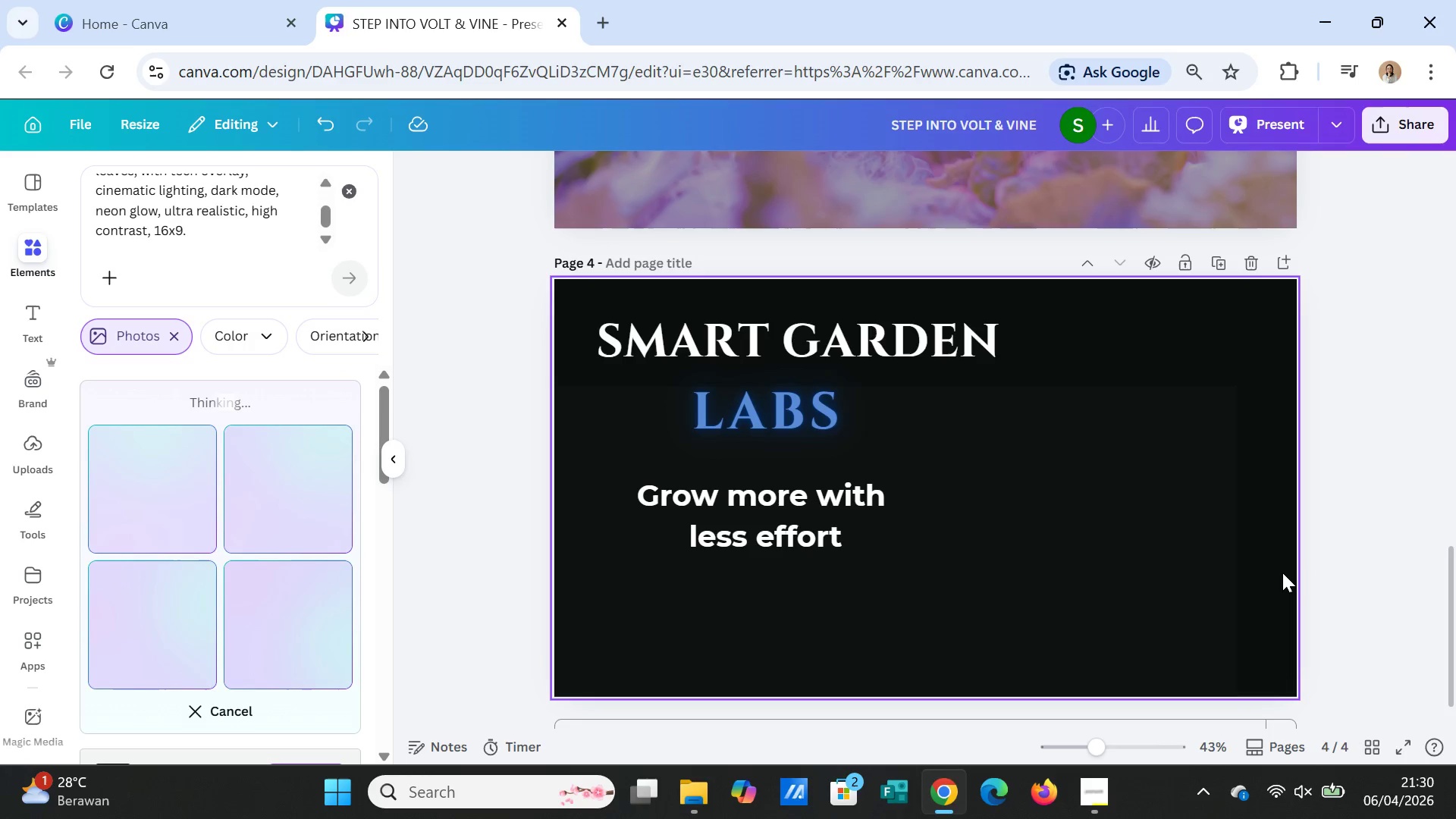 
scroll: coordinate [1302, 554], scroll_direction: up, amount: 3.0
 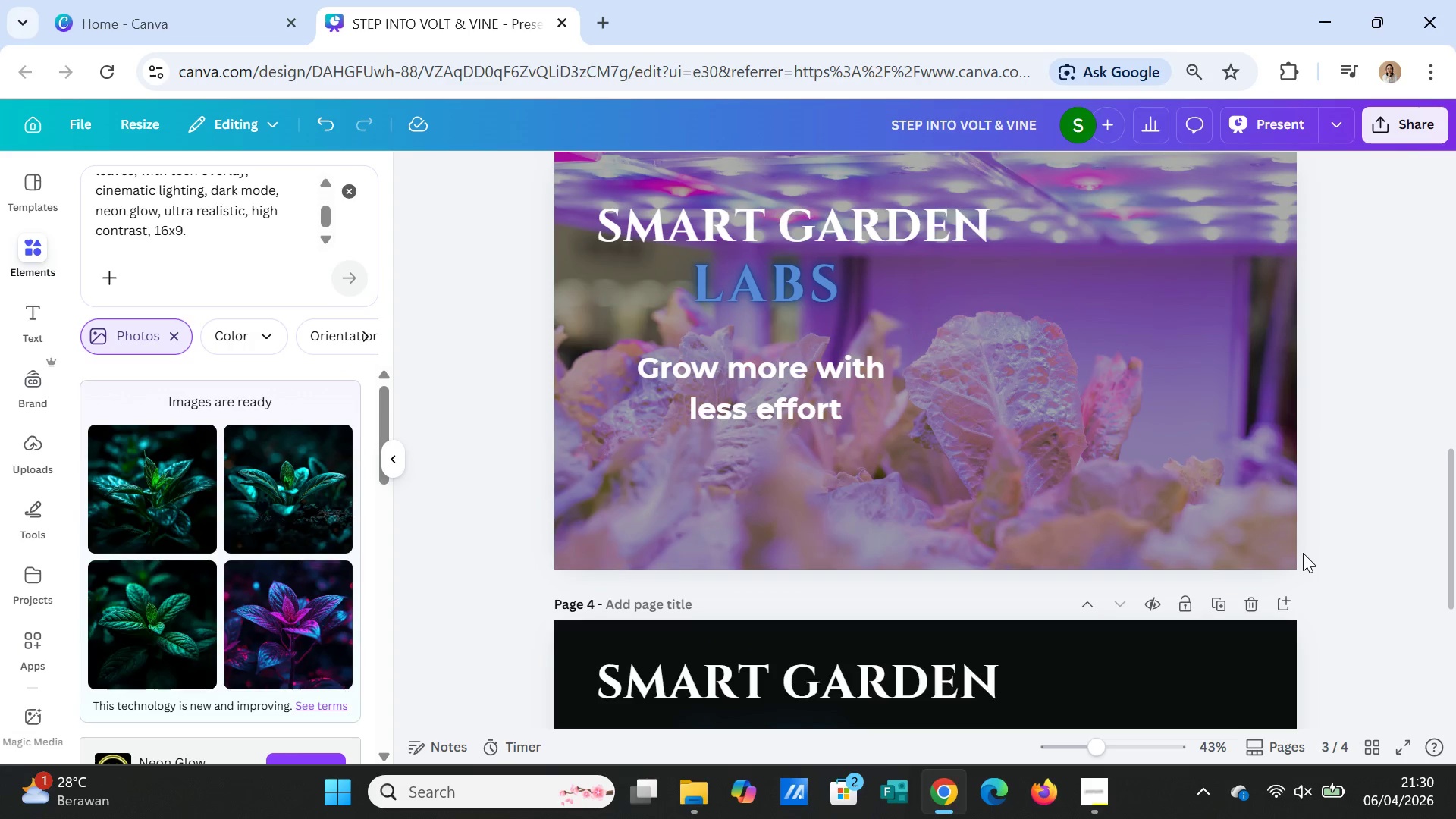 
wait(9.54)
 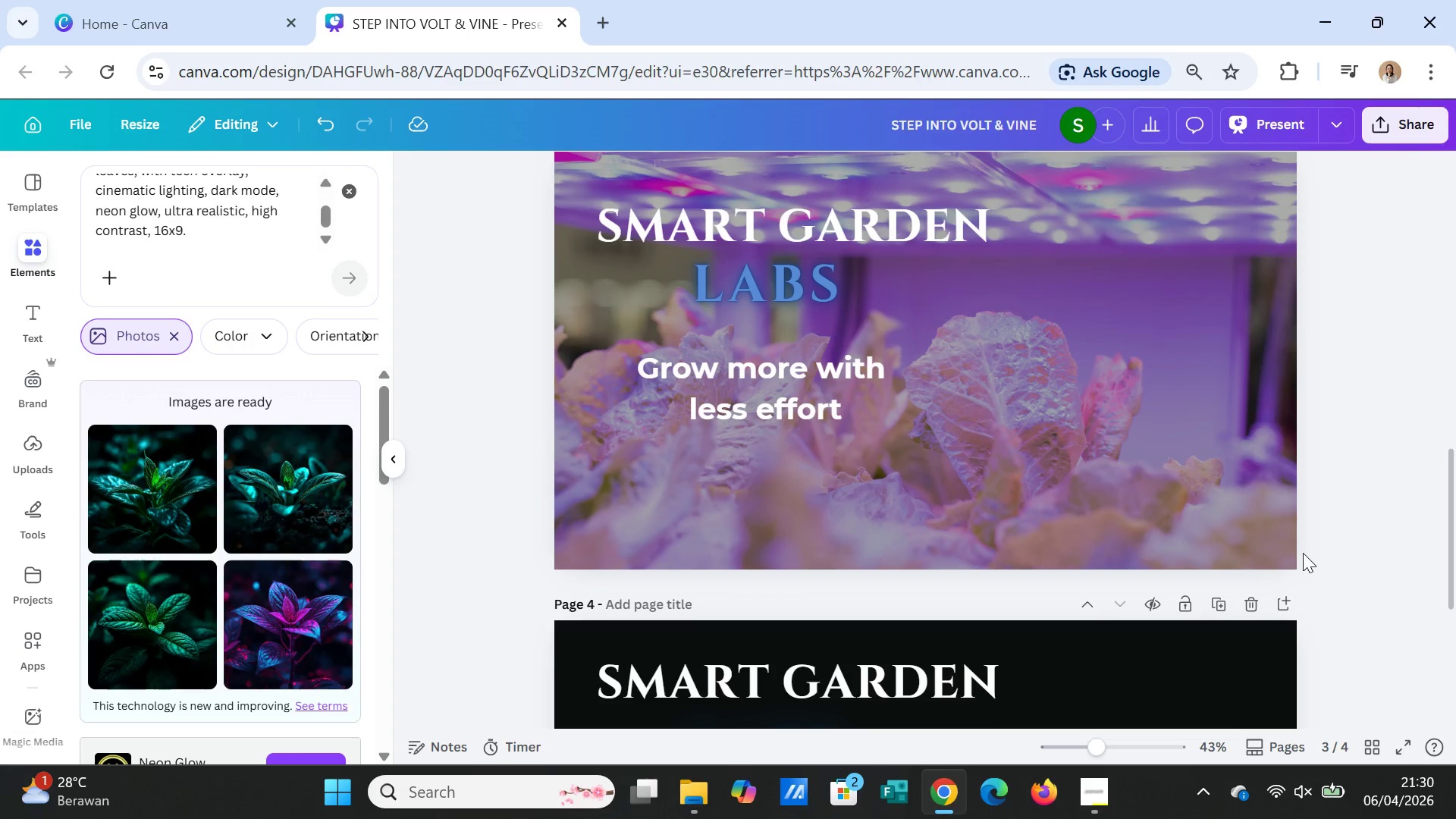 
mouse_move([326, 211])
 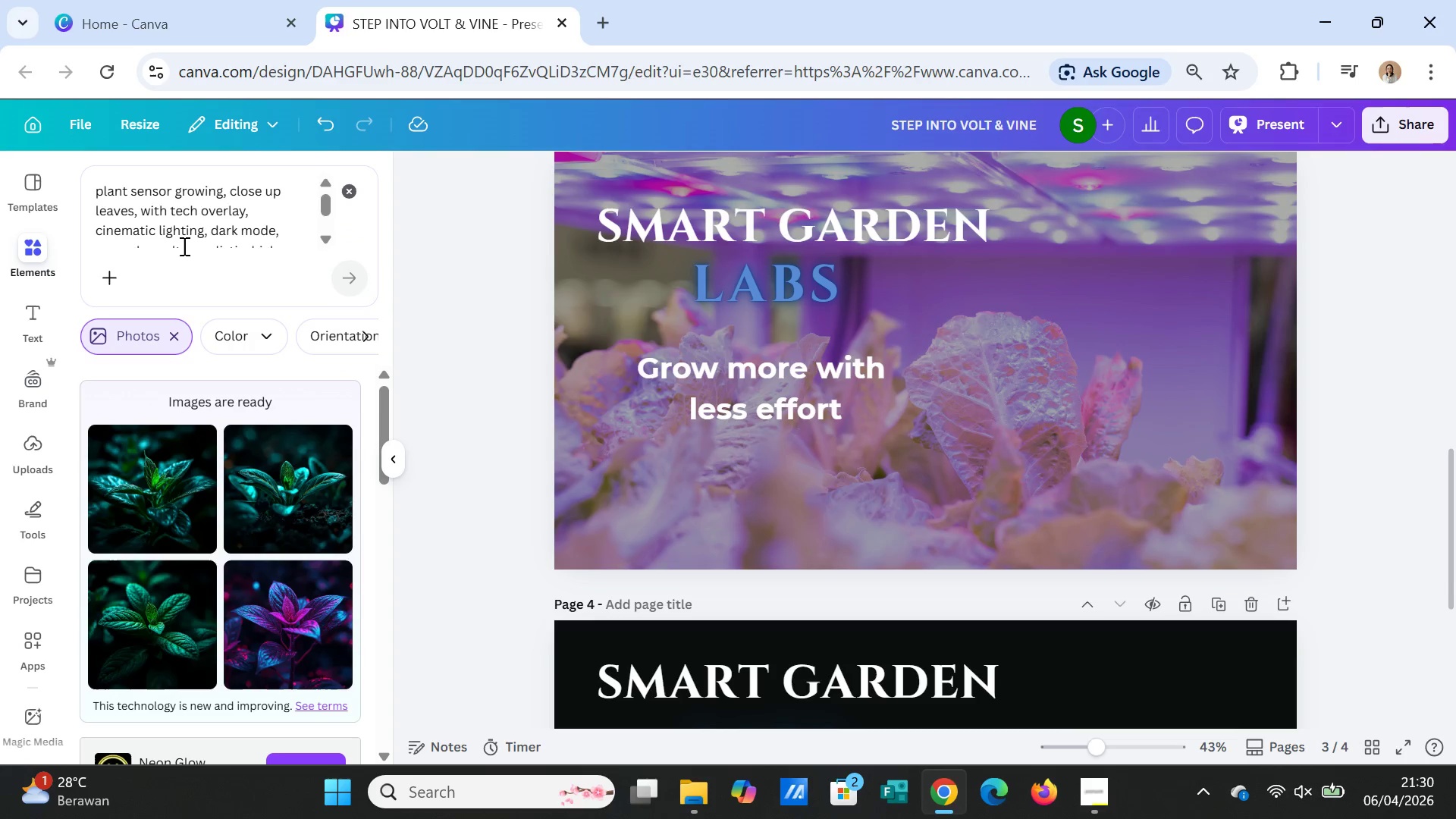 
scroll: coordinate [183, 246], scroll_direction: up, amount: 4.0
 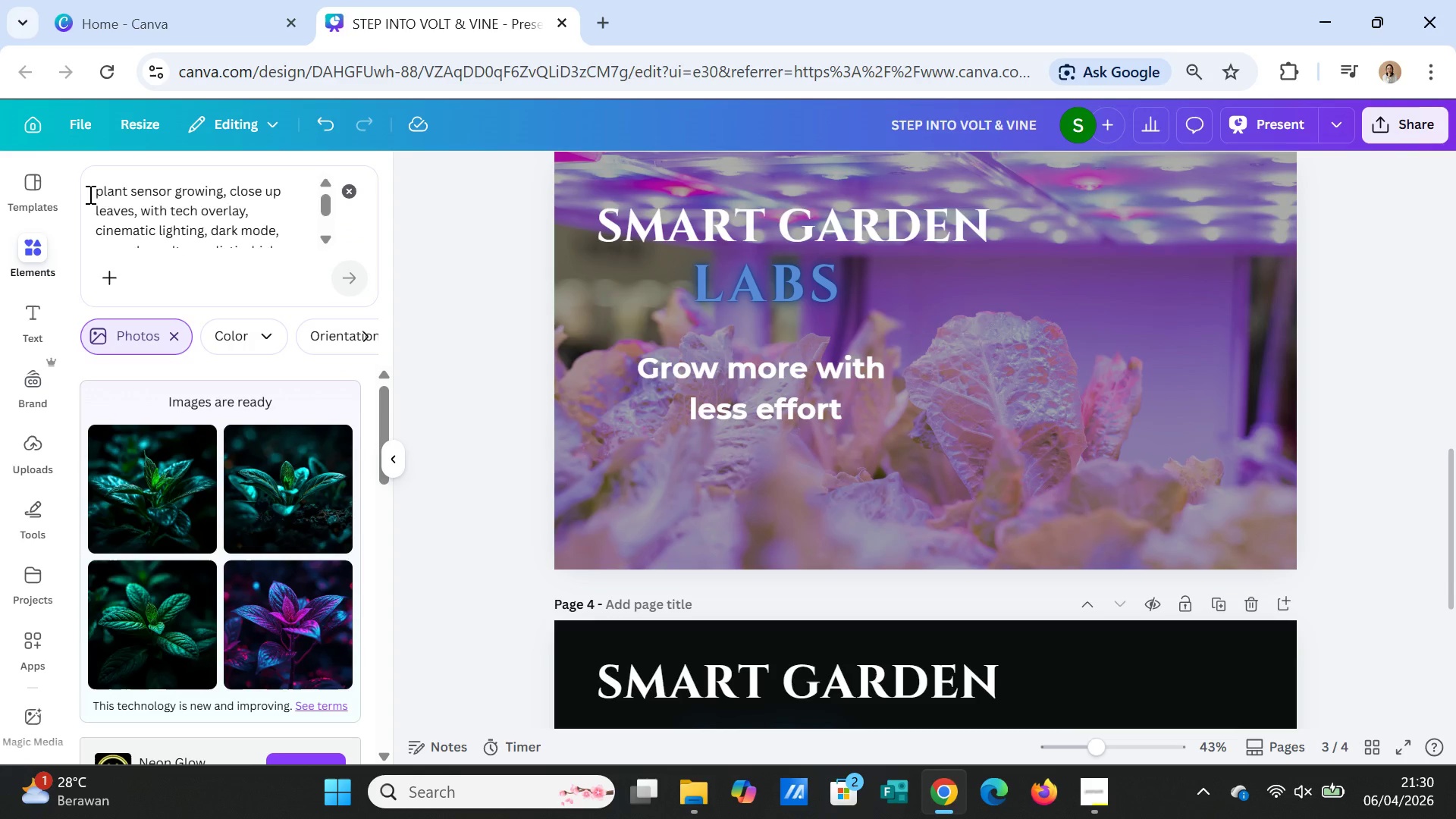 
left_click_drag(start_coordinate=[89, 194], to_coordinate=[270, 246])
 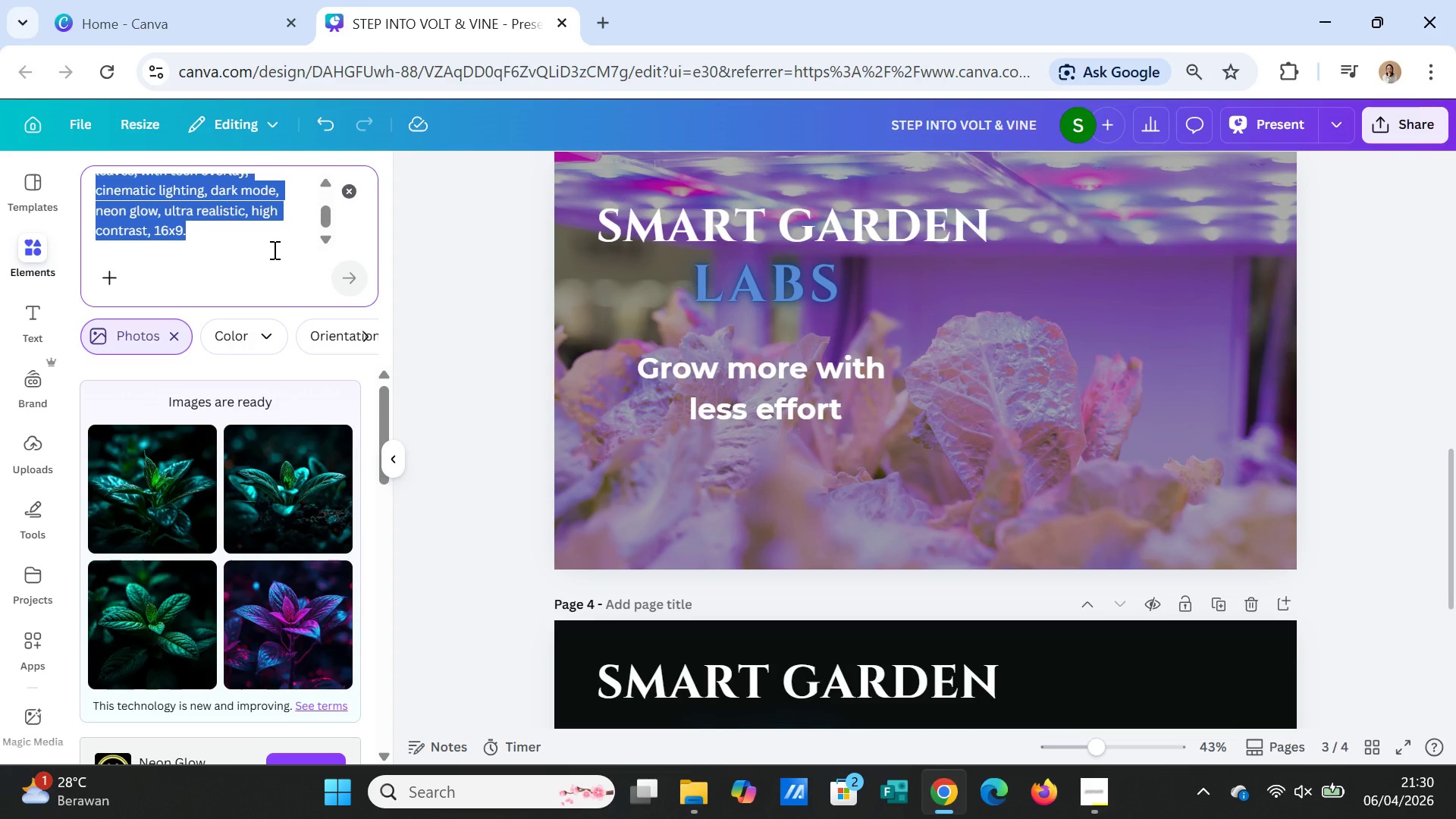 
type(modern indoor garden with smart hydroponic system, minimal dark room, soft neon lights)
key(Backspace)
type(ing, plants gworing)
key(Backspace)
key(Backspace)
key(Backspace)
key(Backspace)
key(Backspace)
key(Backspace)
type(rowing under LED lights, luxury aesthetic)
 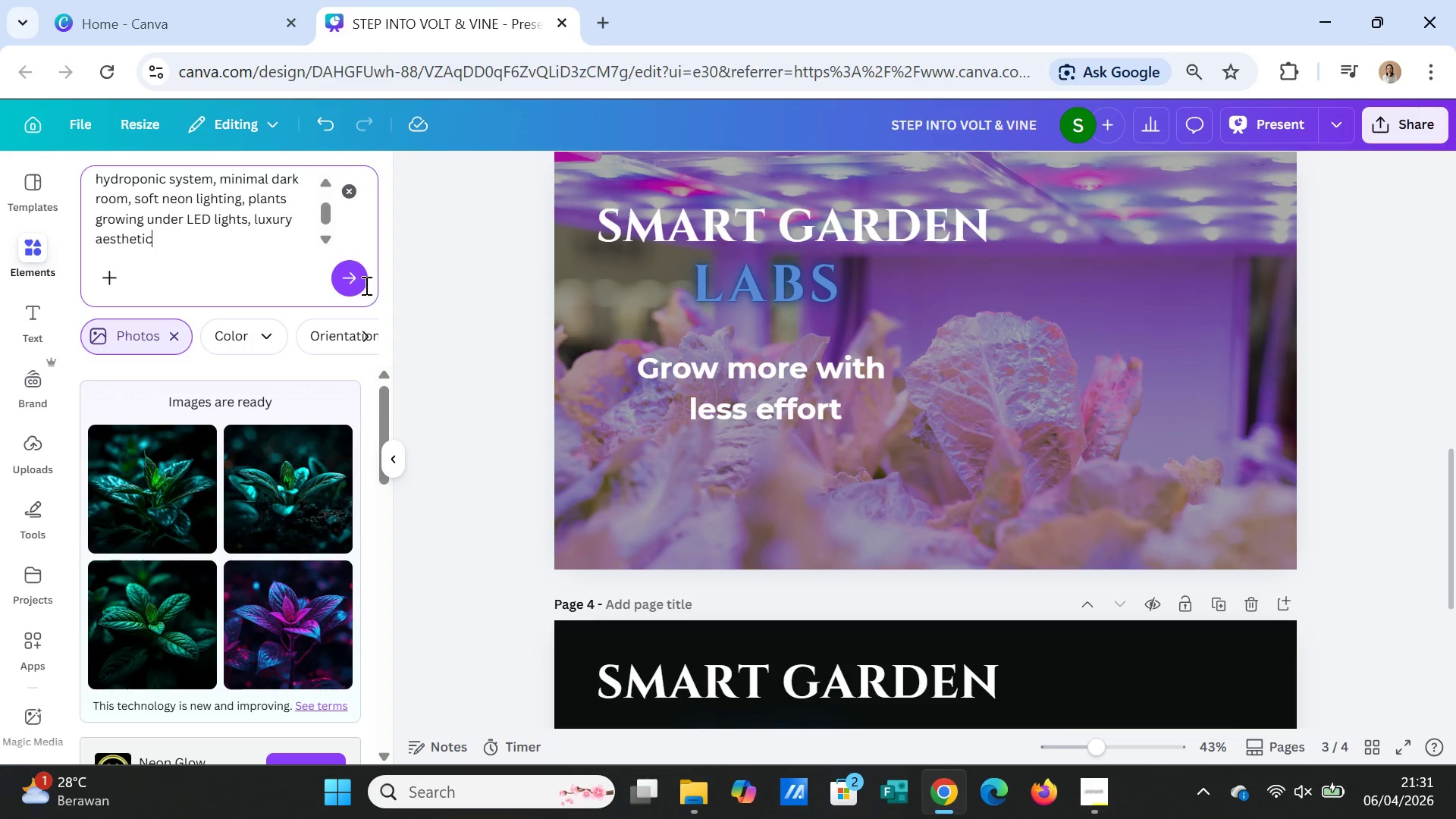 
left_click([361, 275])
 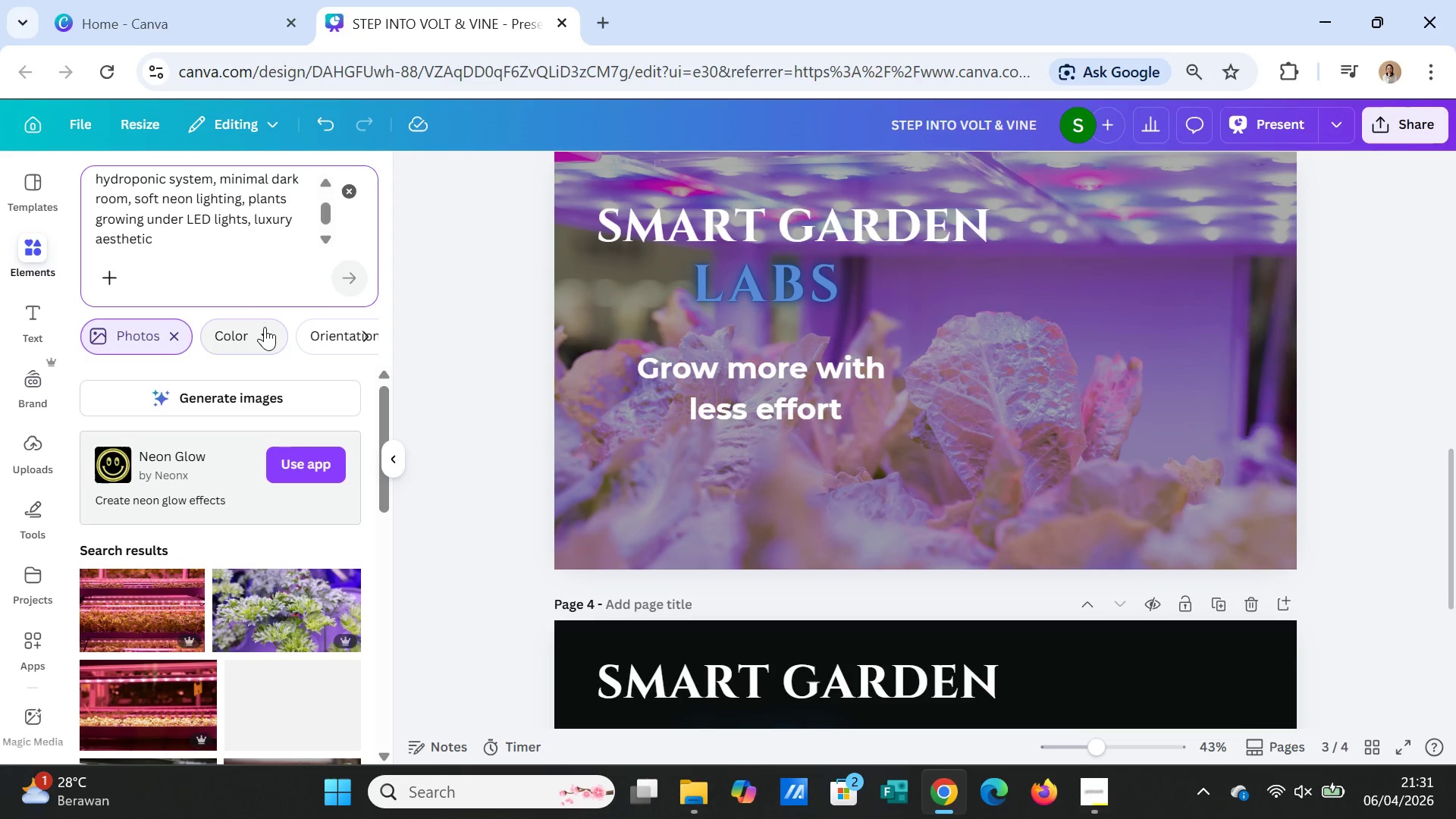 
left_click([215, 259])
 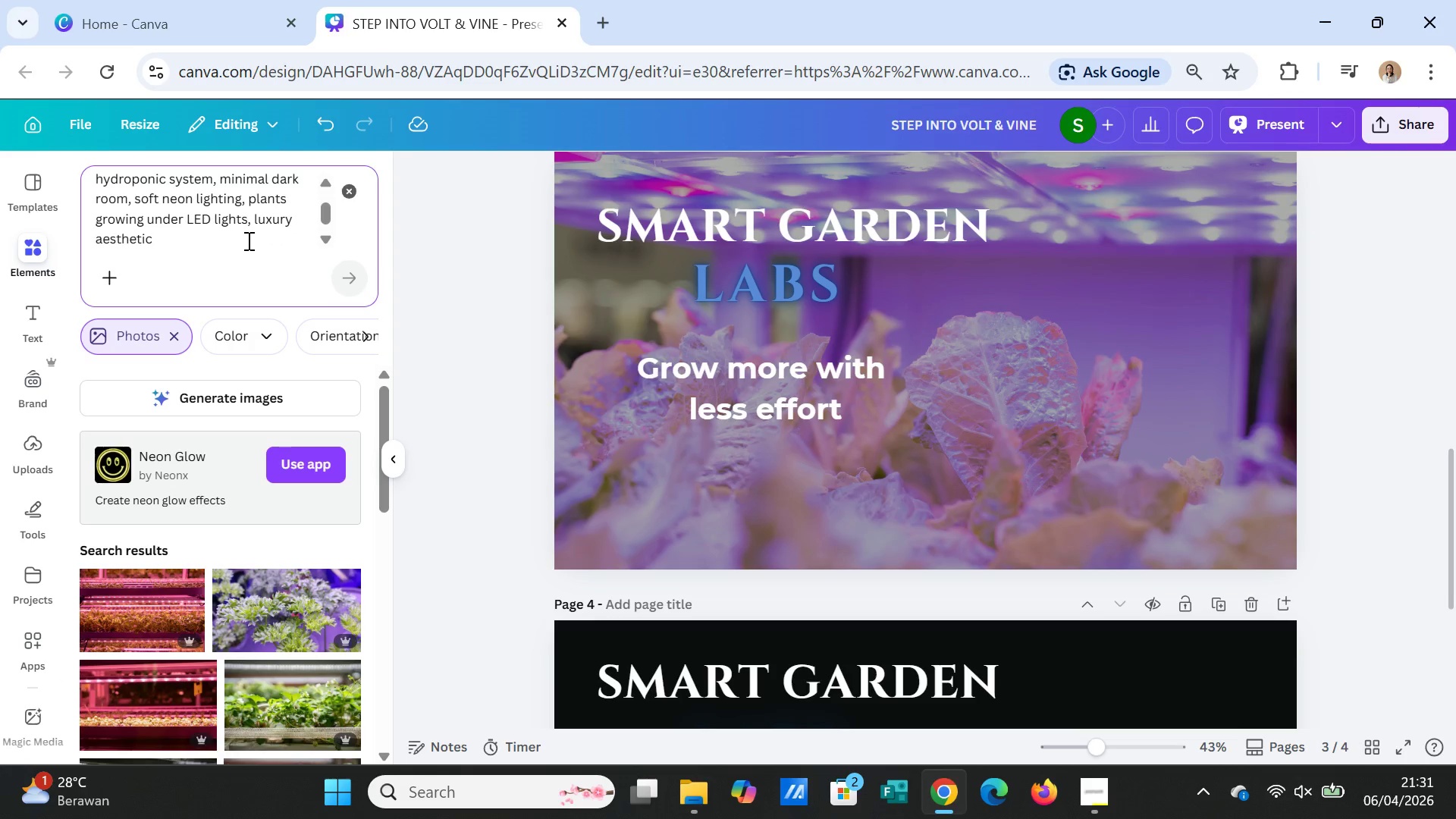 
type(,16x9)
 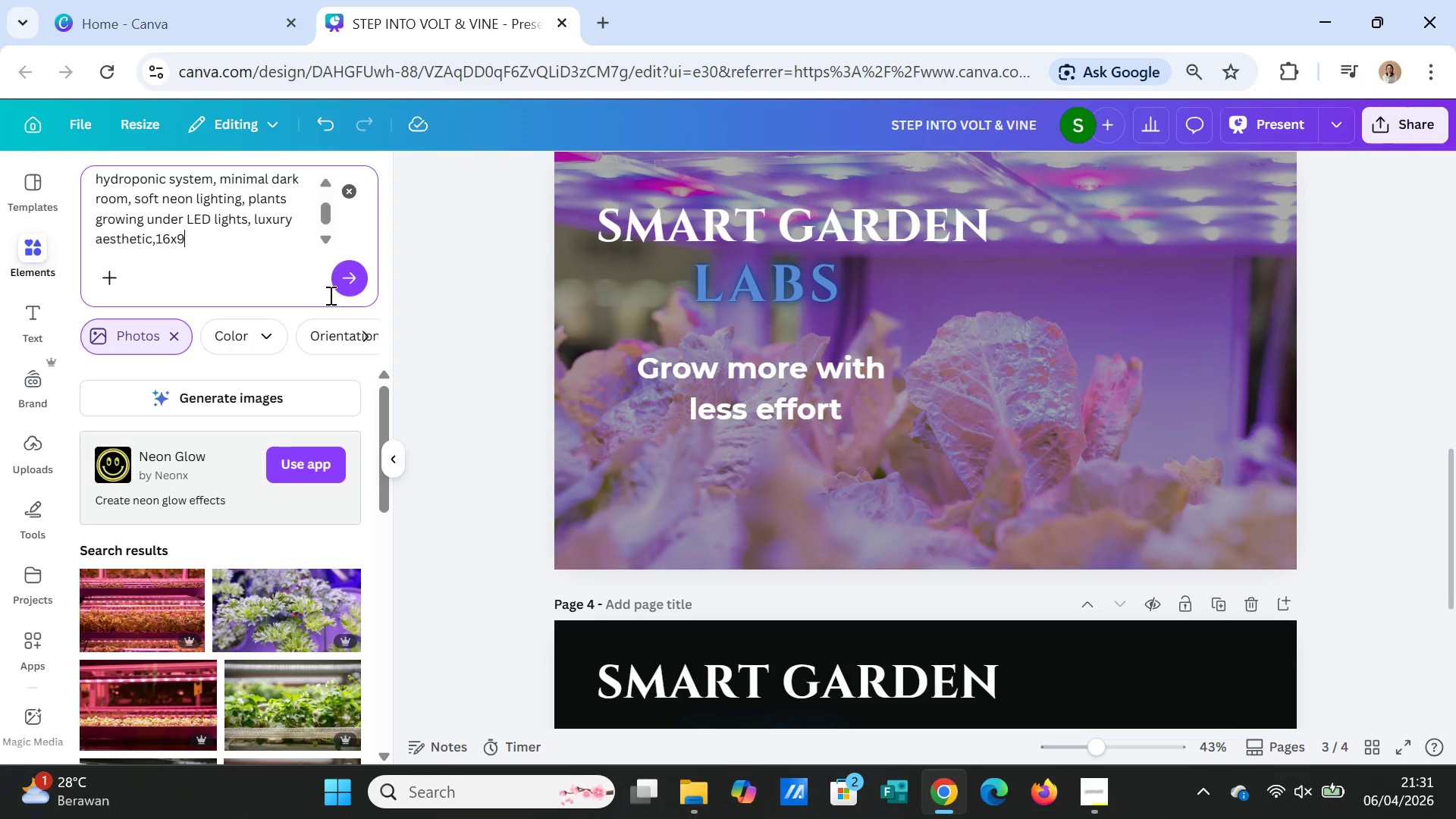 
left_click([359, 280])
 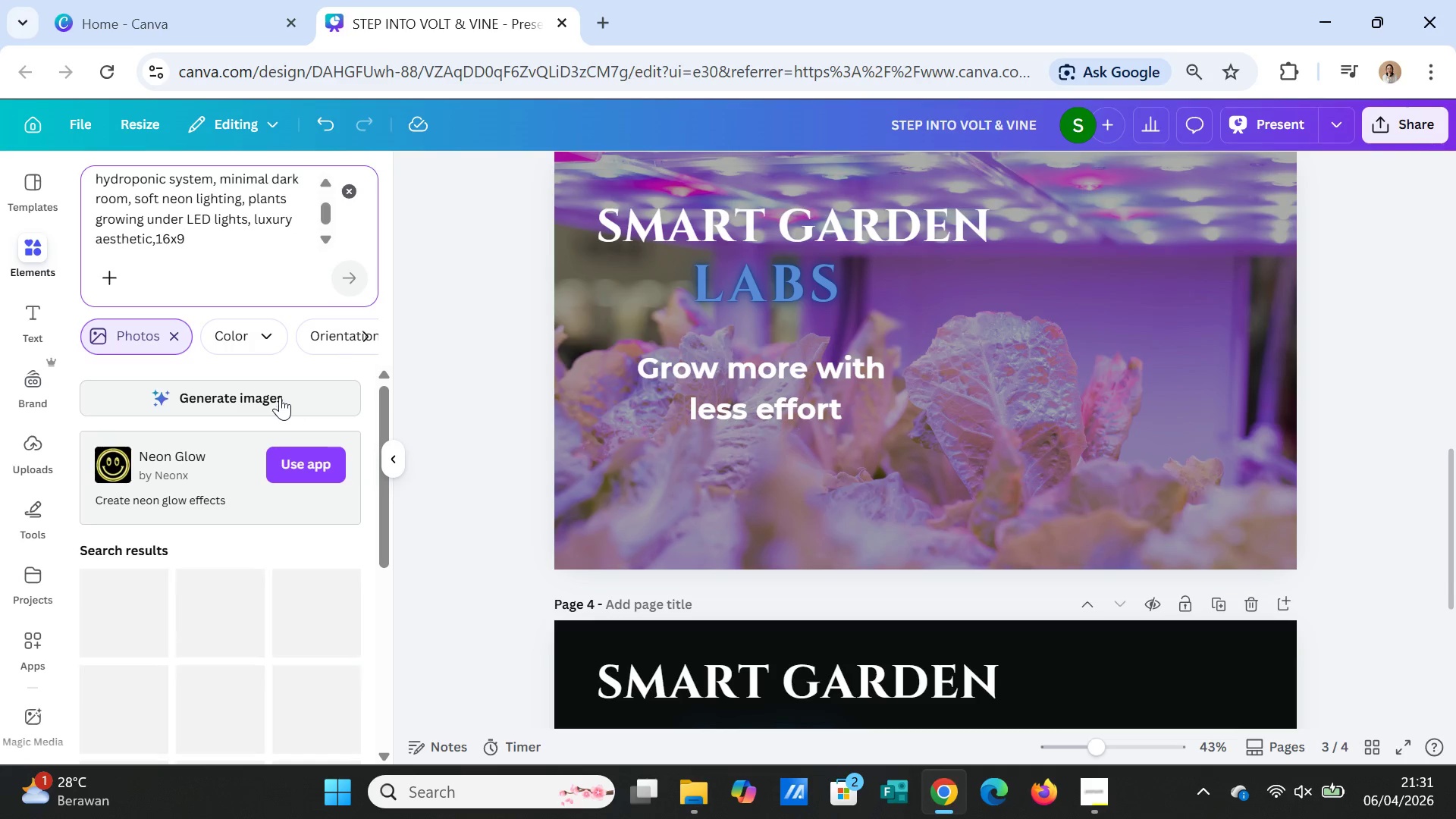 
left_click([280, 397])
 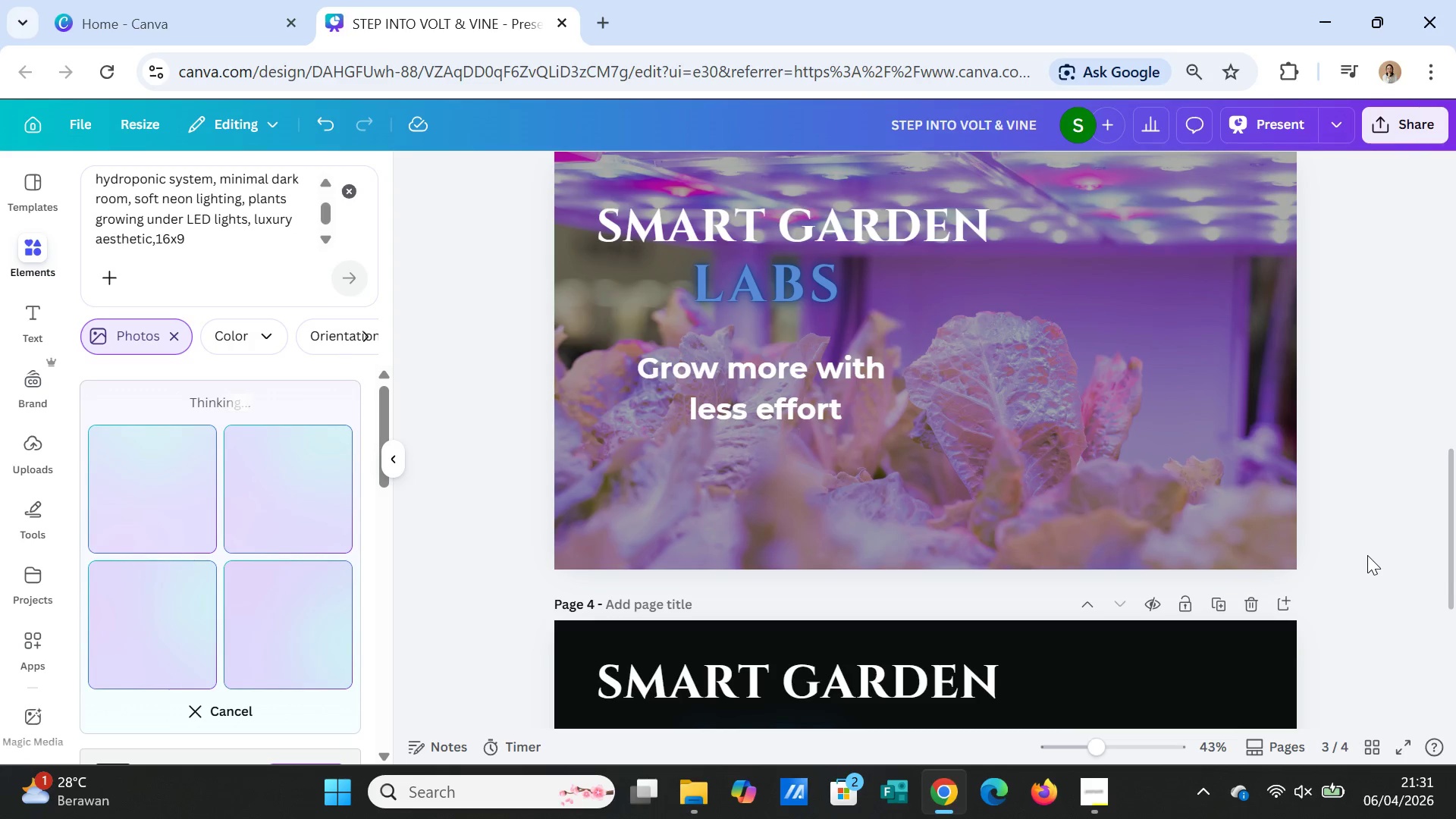 
scroll: coordinate [1360, 569], scroll_direction: down, amount: 3.0
 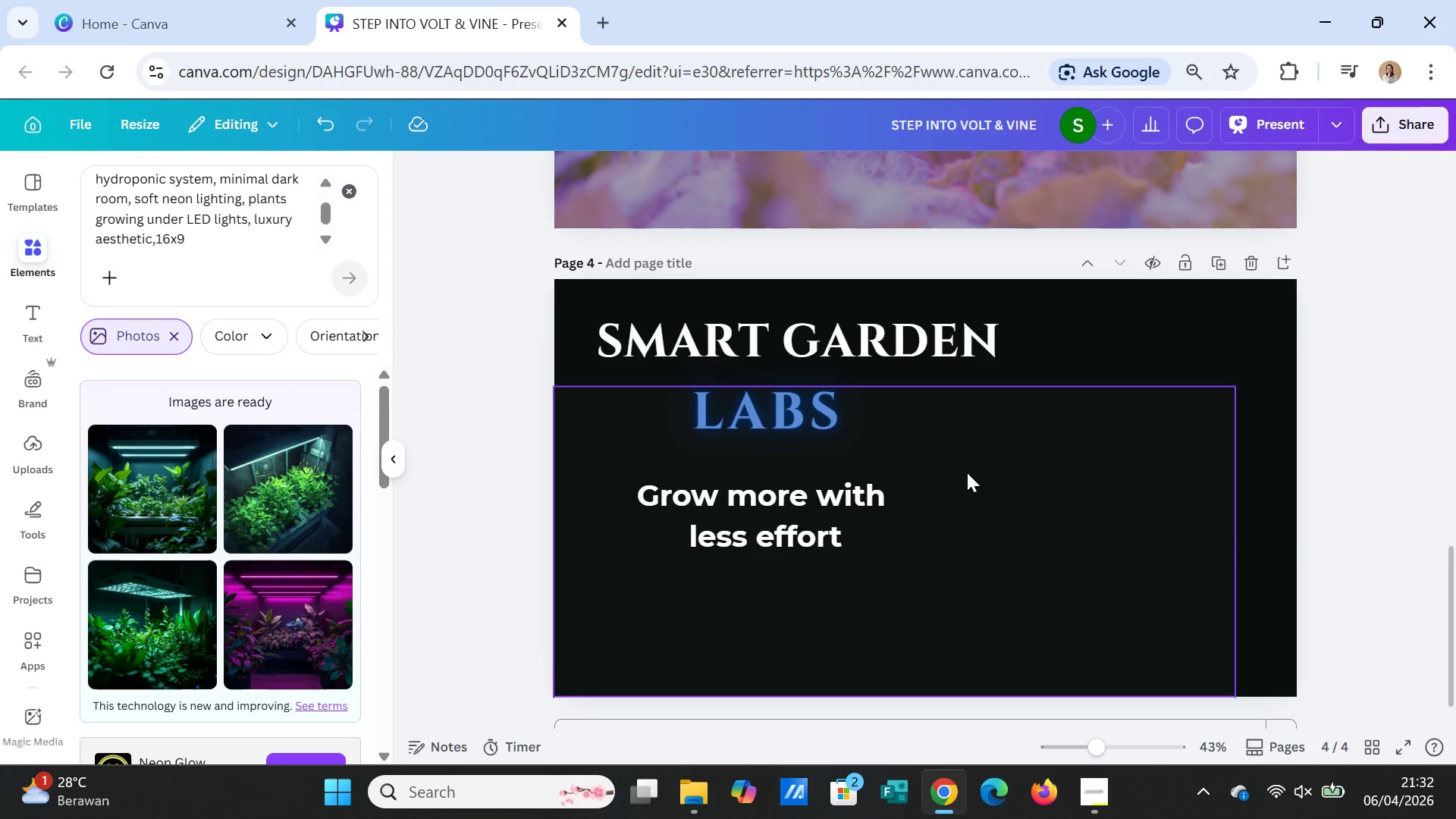 
wait(17.41)
 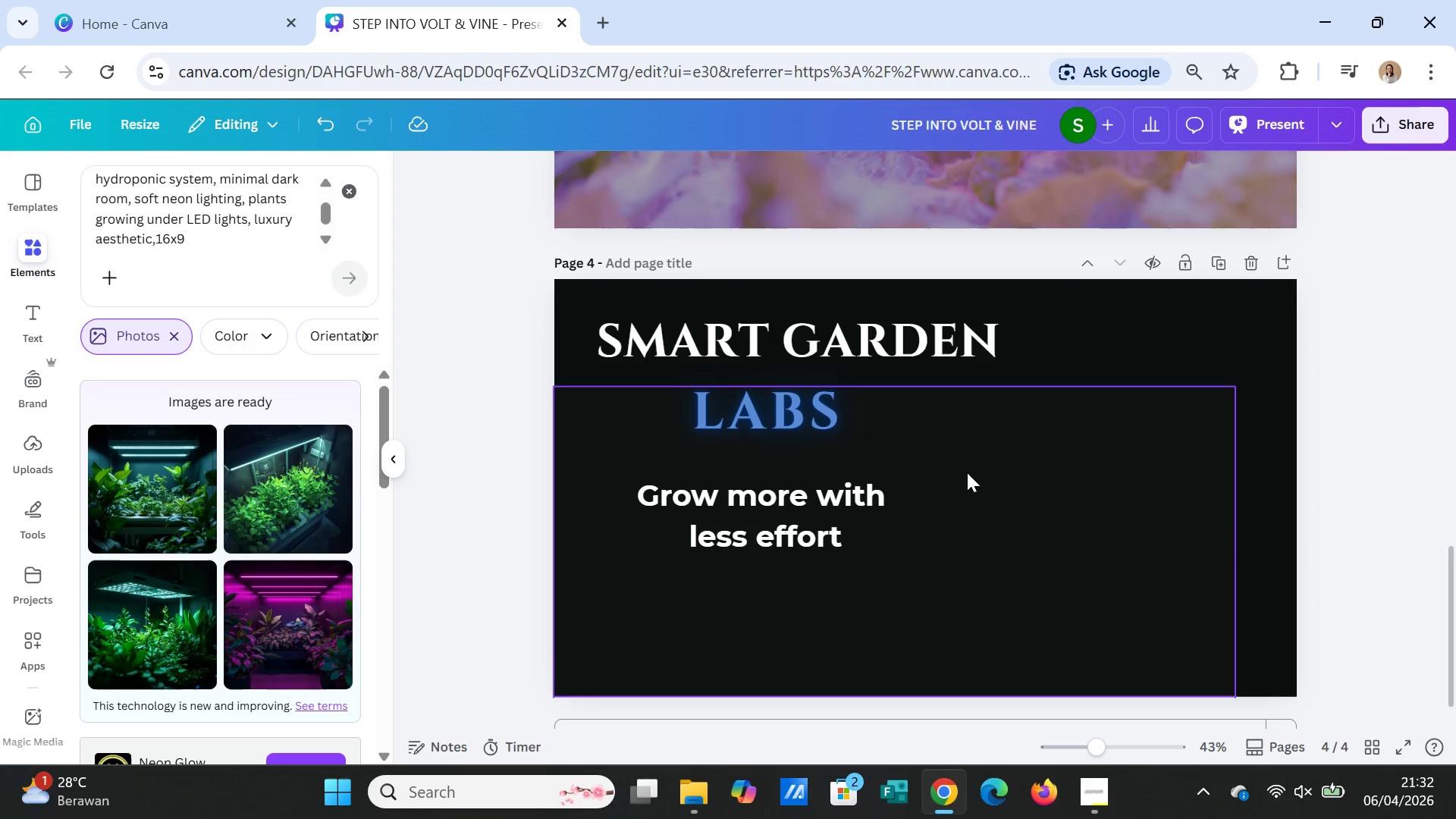 
scroll: coordinate [190, 204], scroll_direction: up, amount: 2.0
 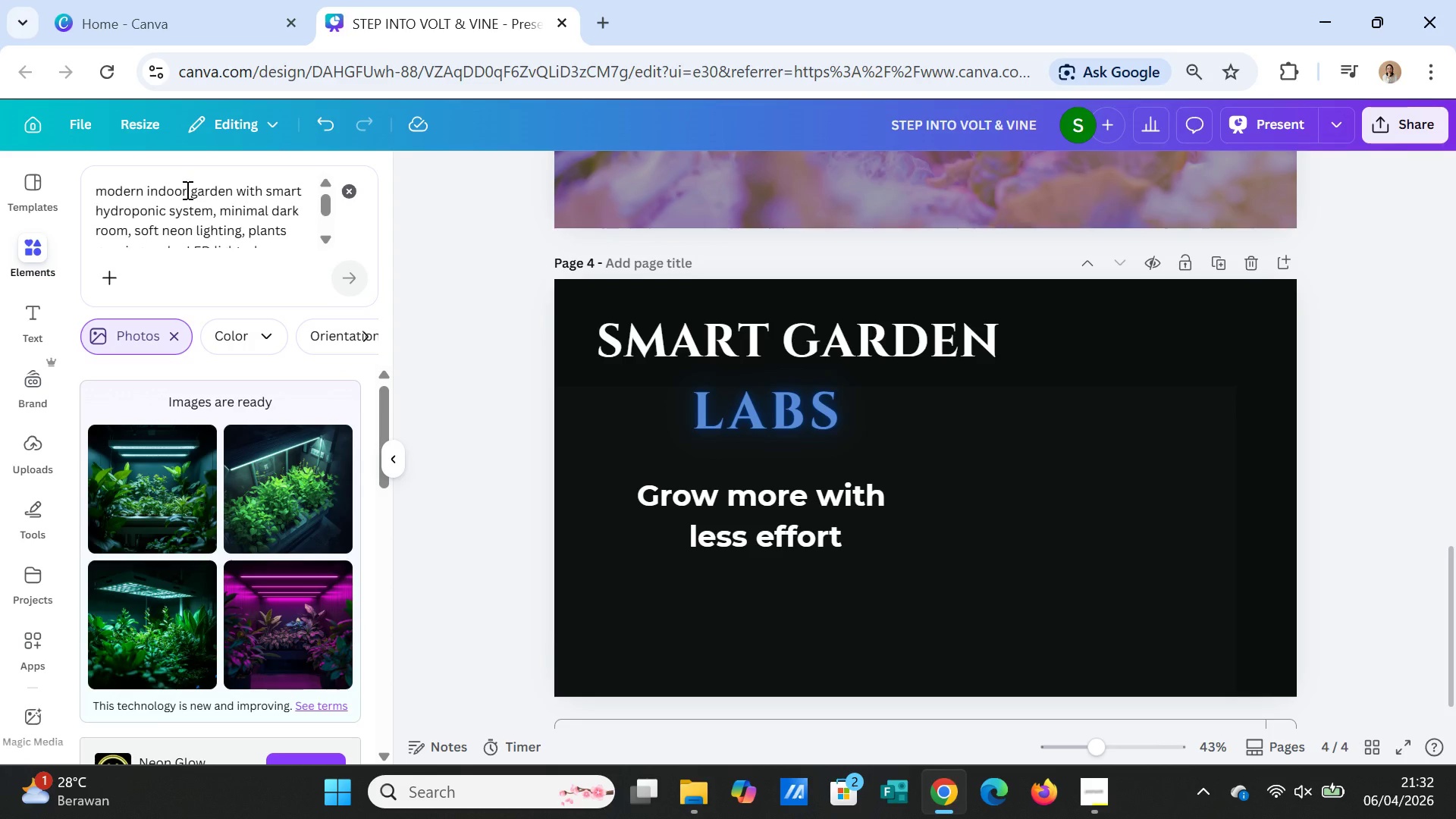 
left_click([186, 190])
 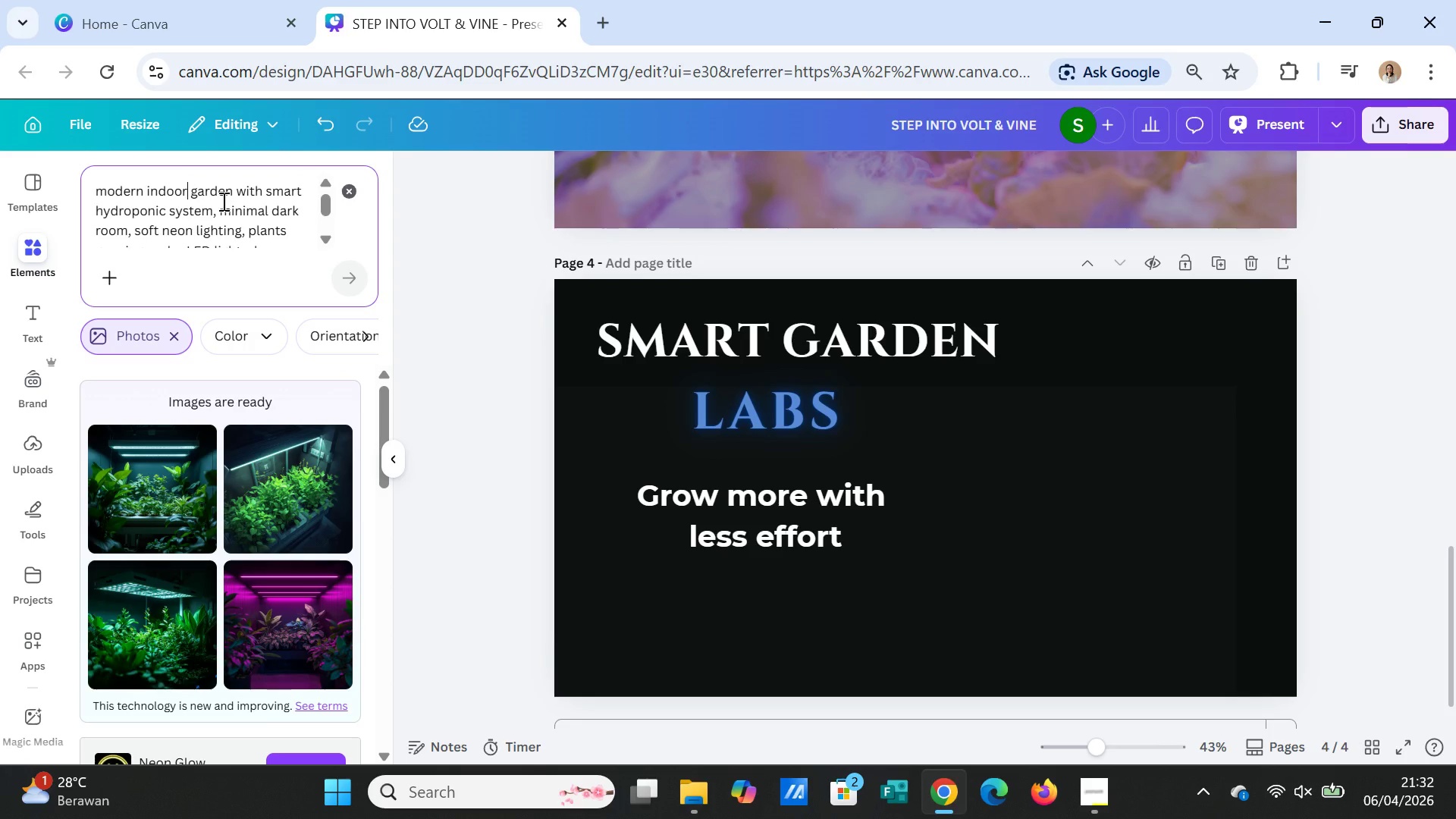 
key(Space)
 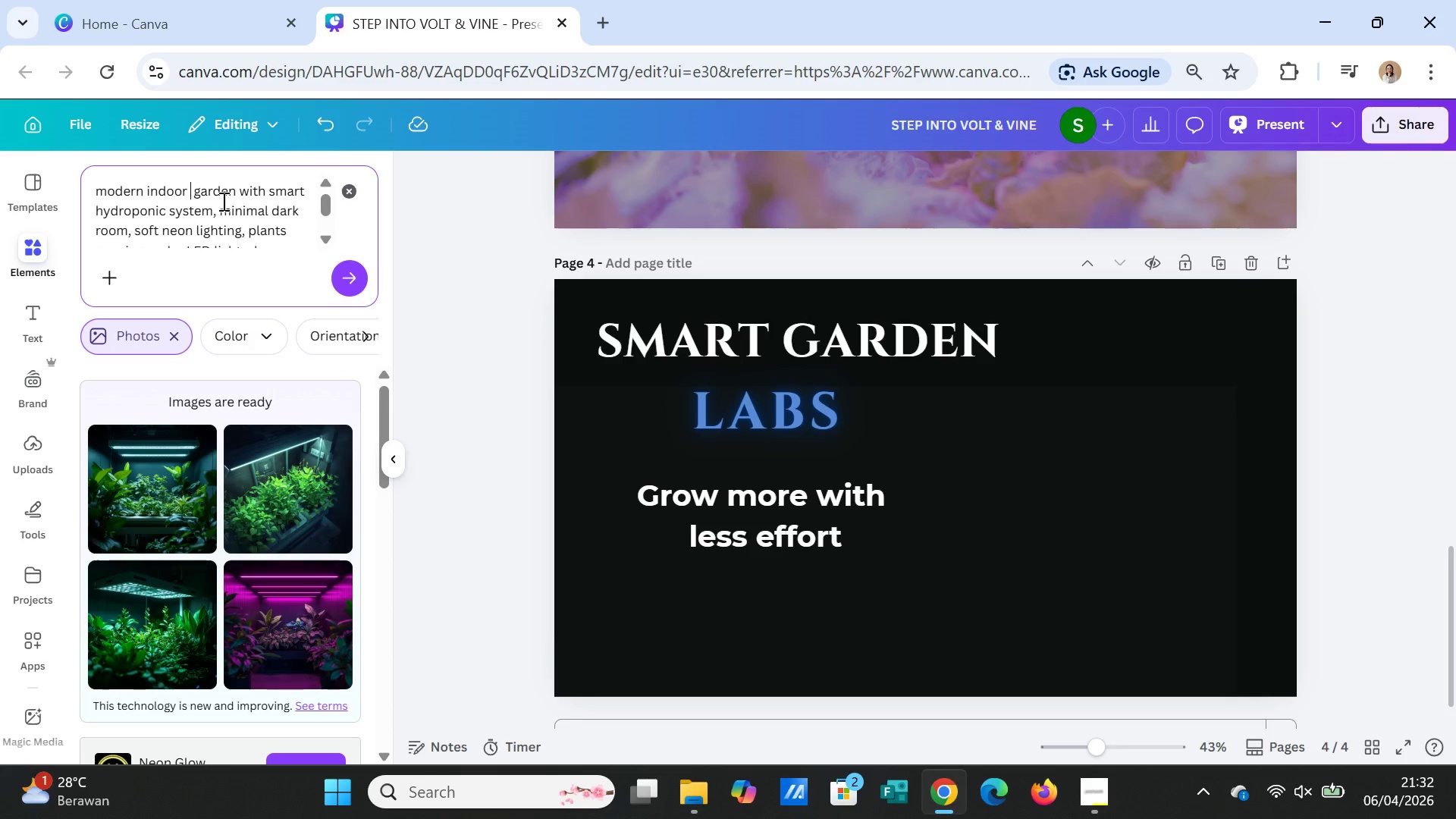 
key(Backspace)
 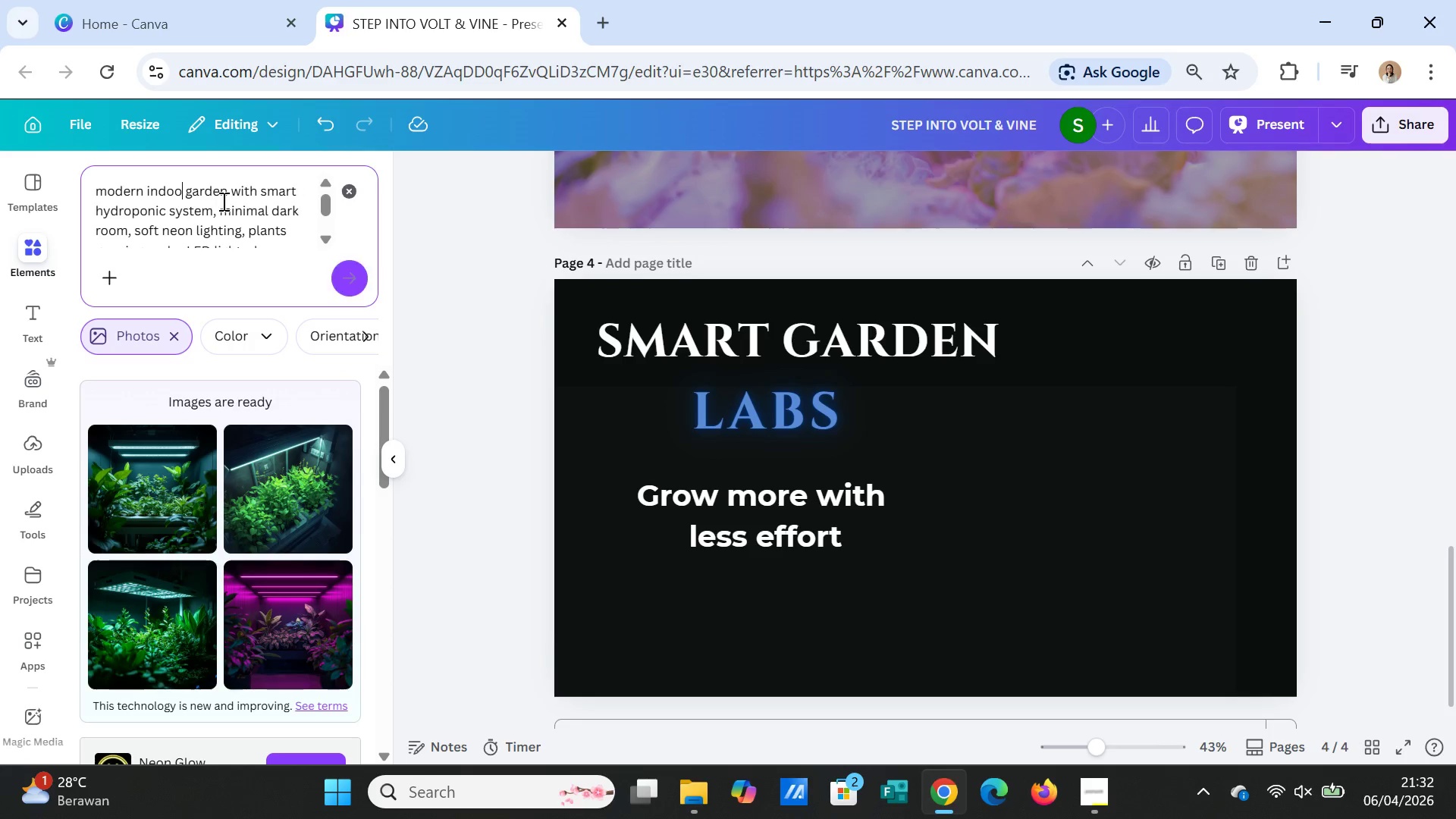 
key(Backspace)
 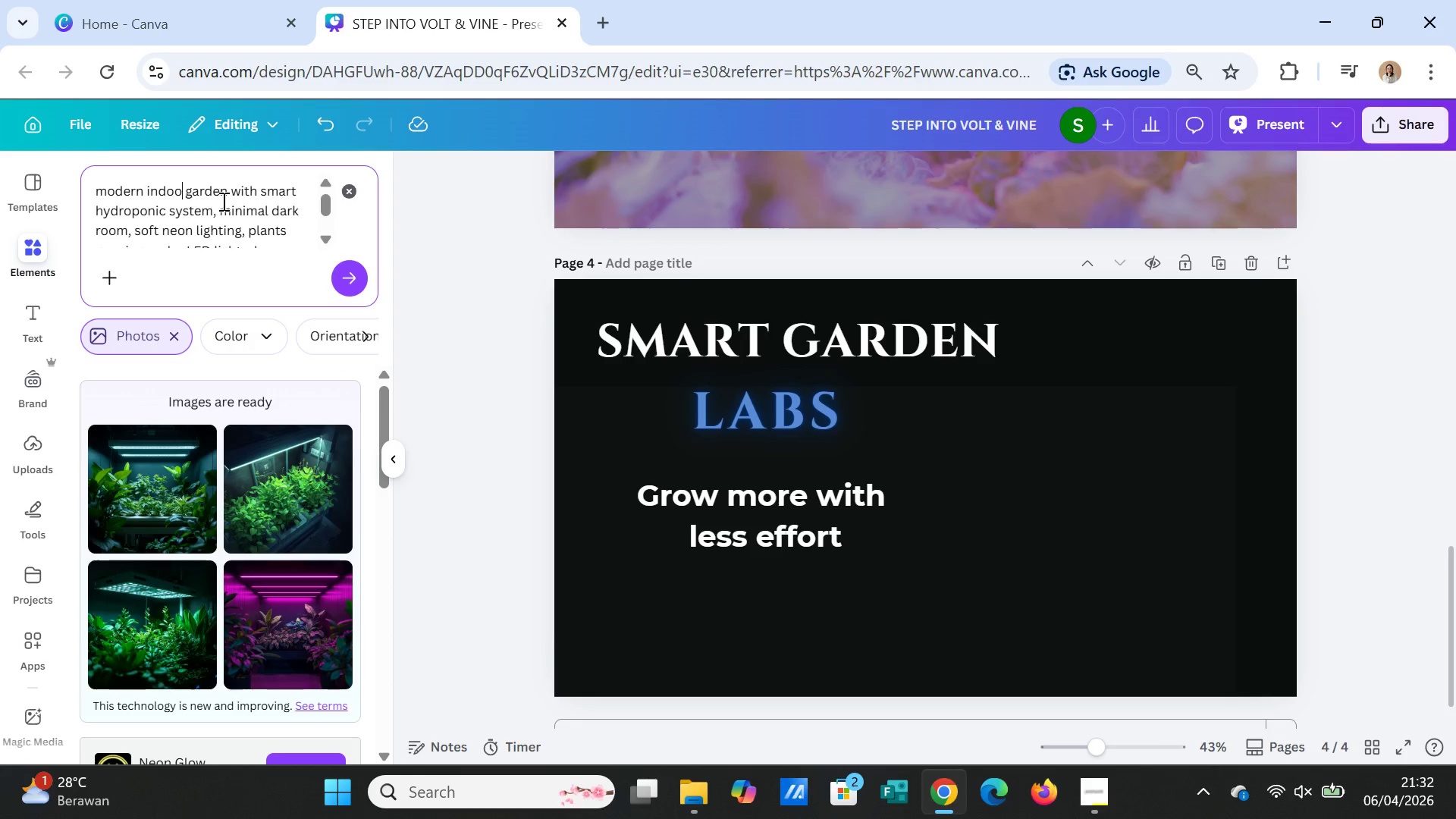 
key(Backspace)
 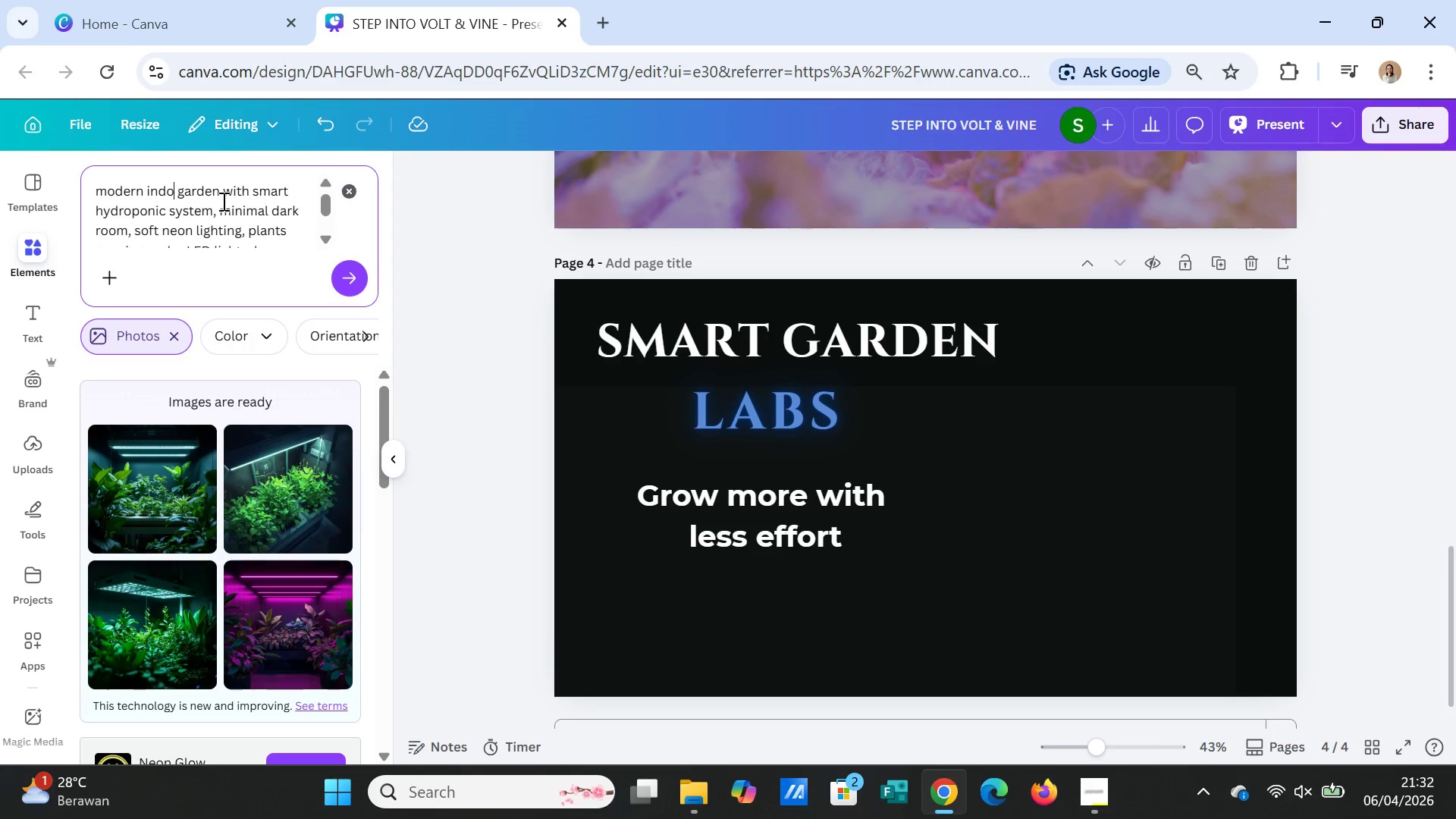 
key(Backspace)
 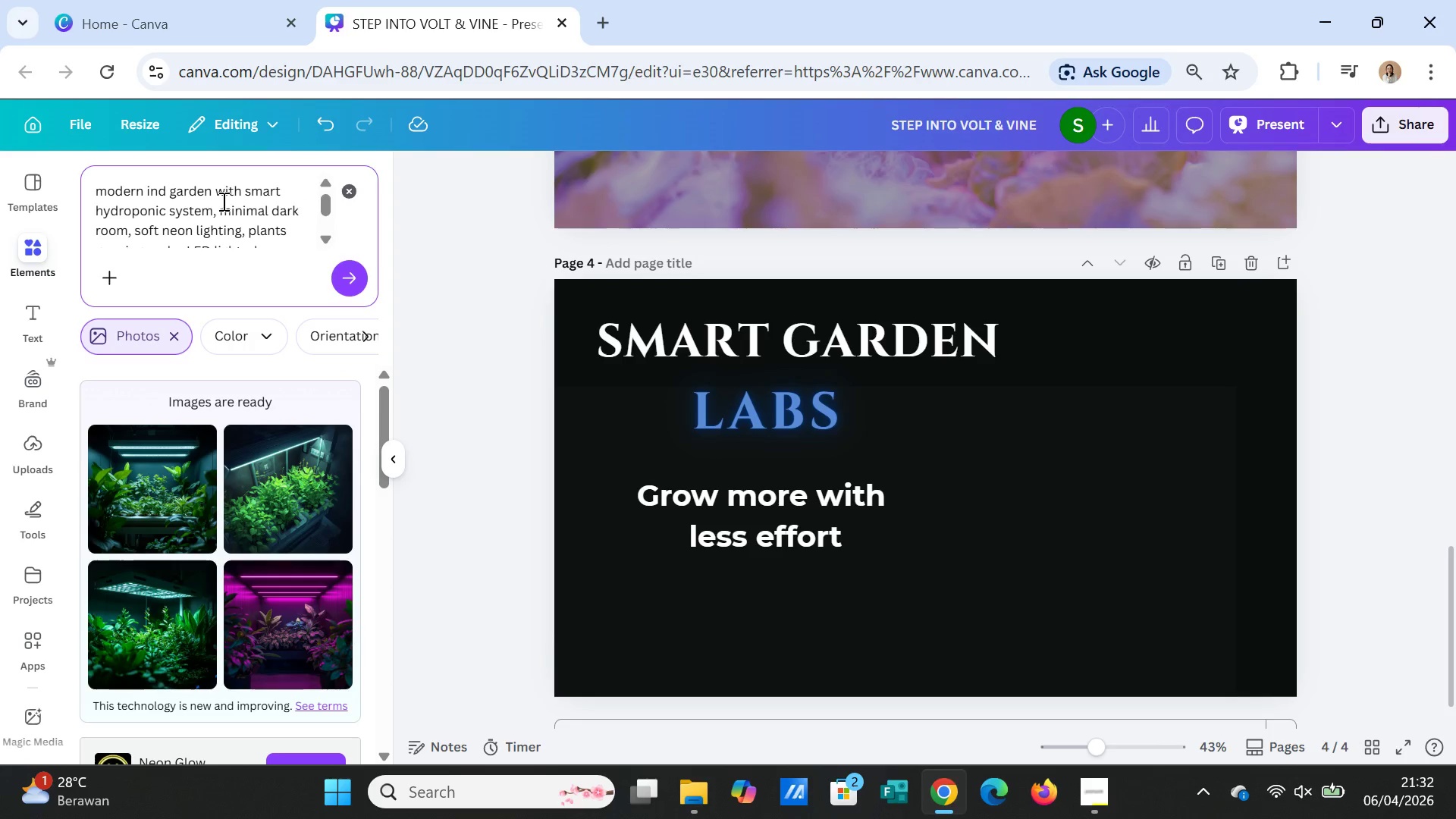 
key(Backspace)
 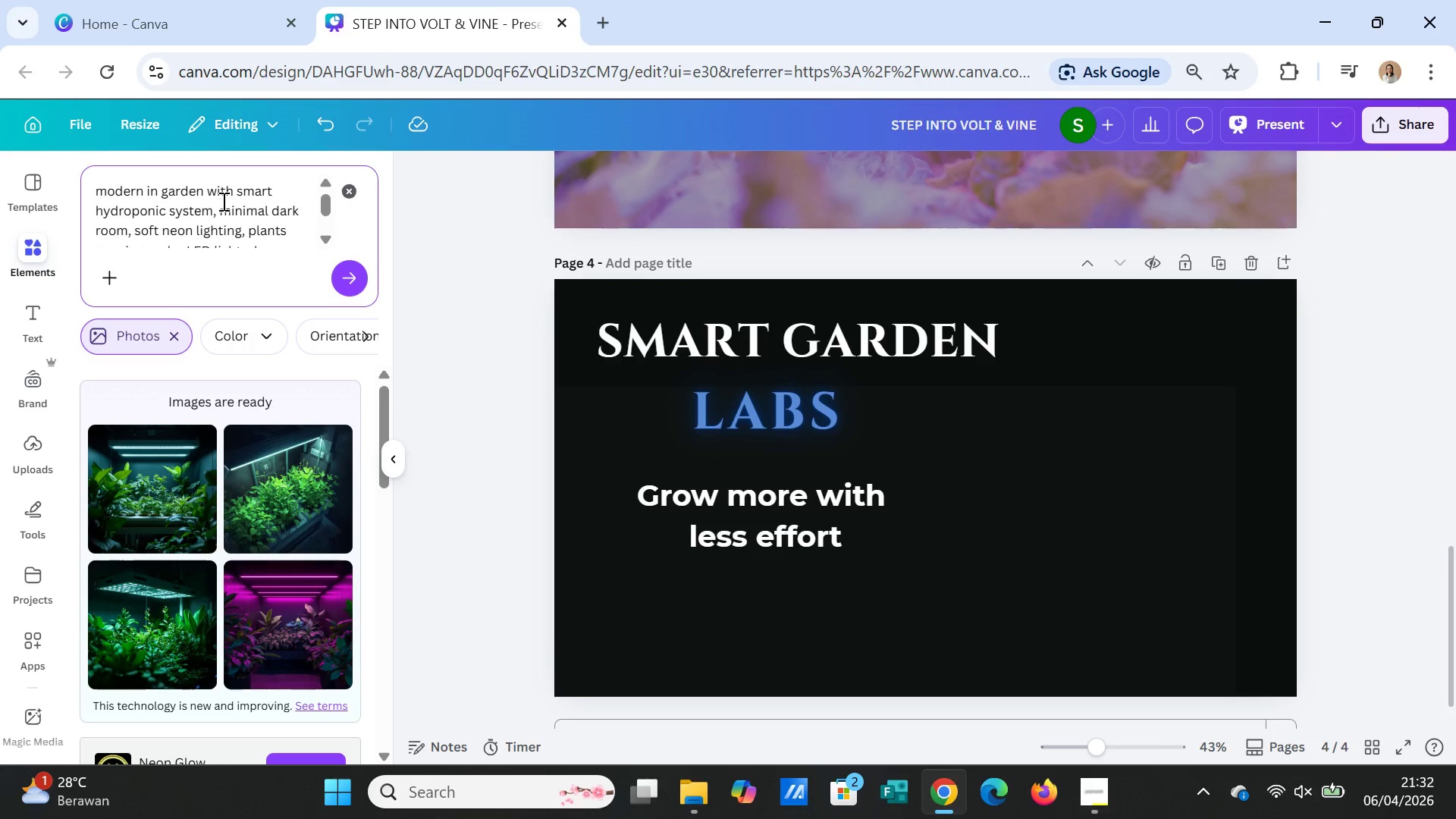 
key(Backspace)
 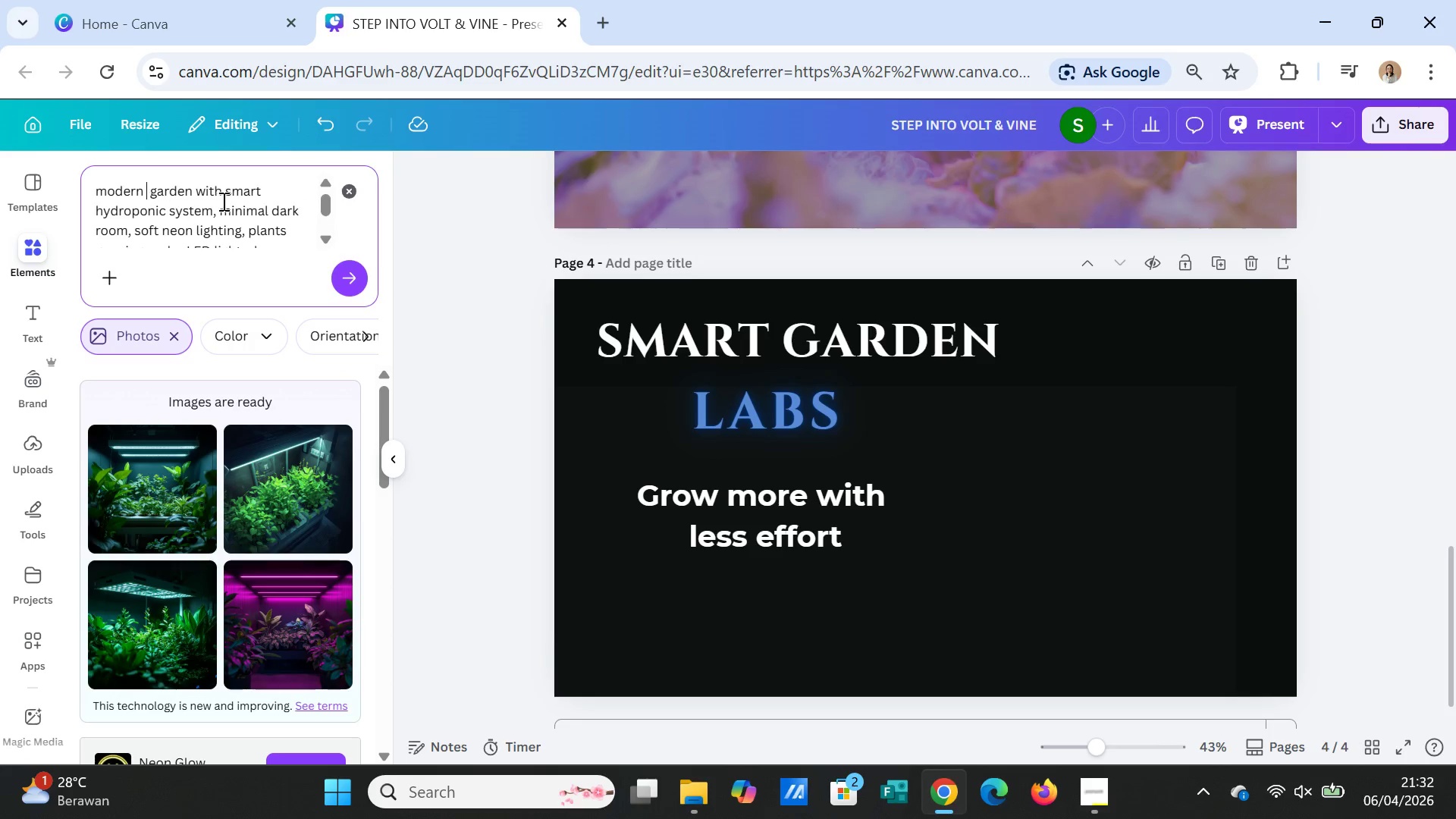 
key(Backspace)
 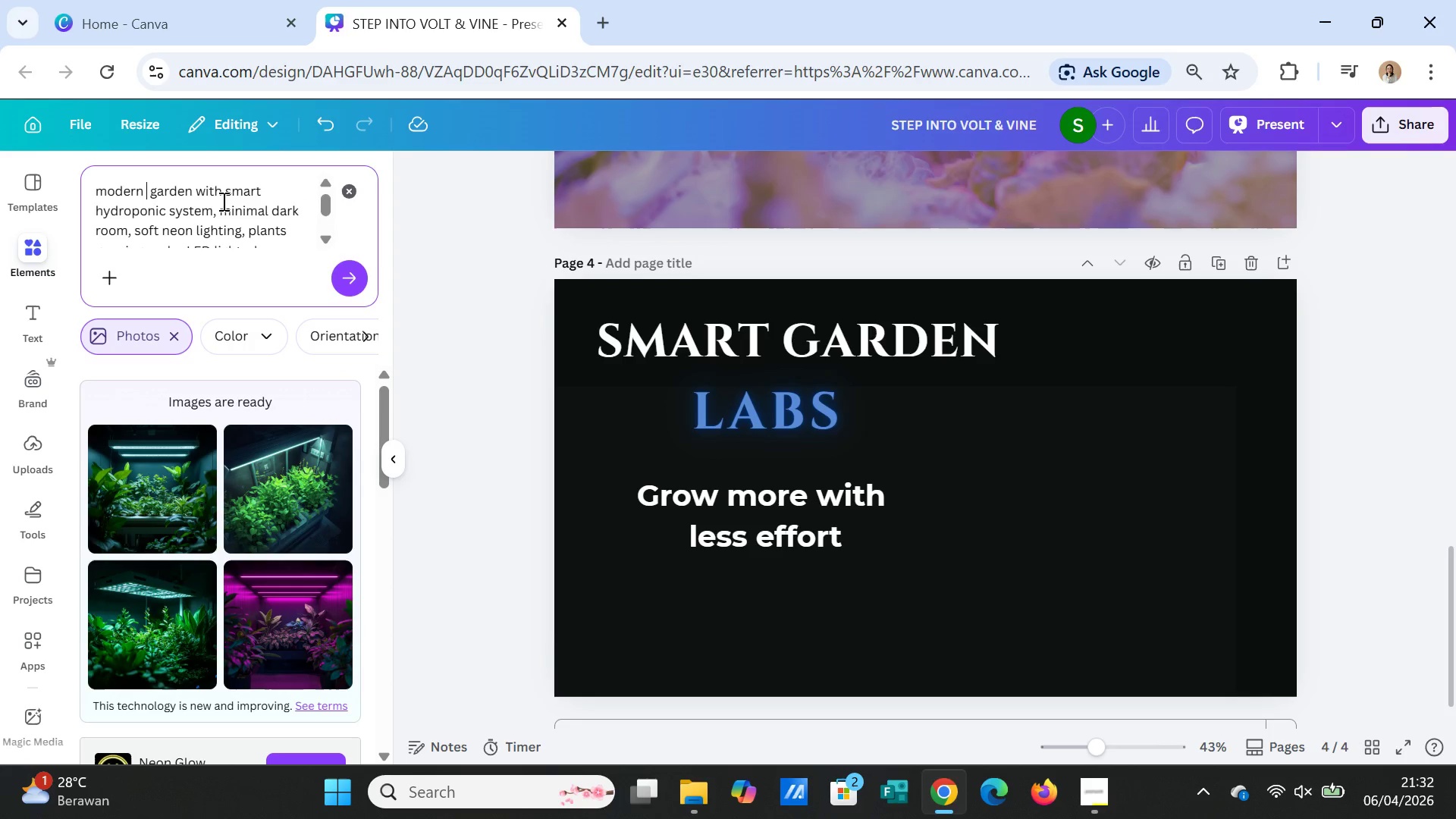 
type(living room wi)
key(Backspace)
key(Backspace)
key(Backspace)
 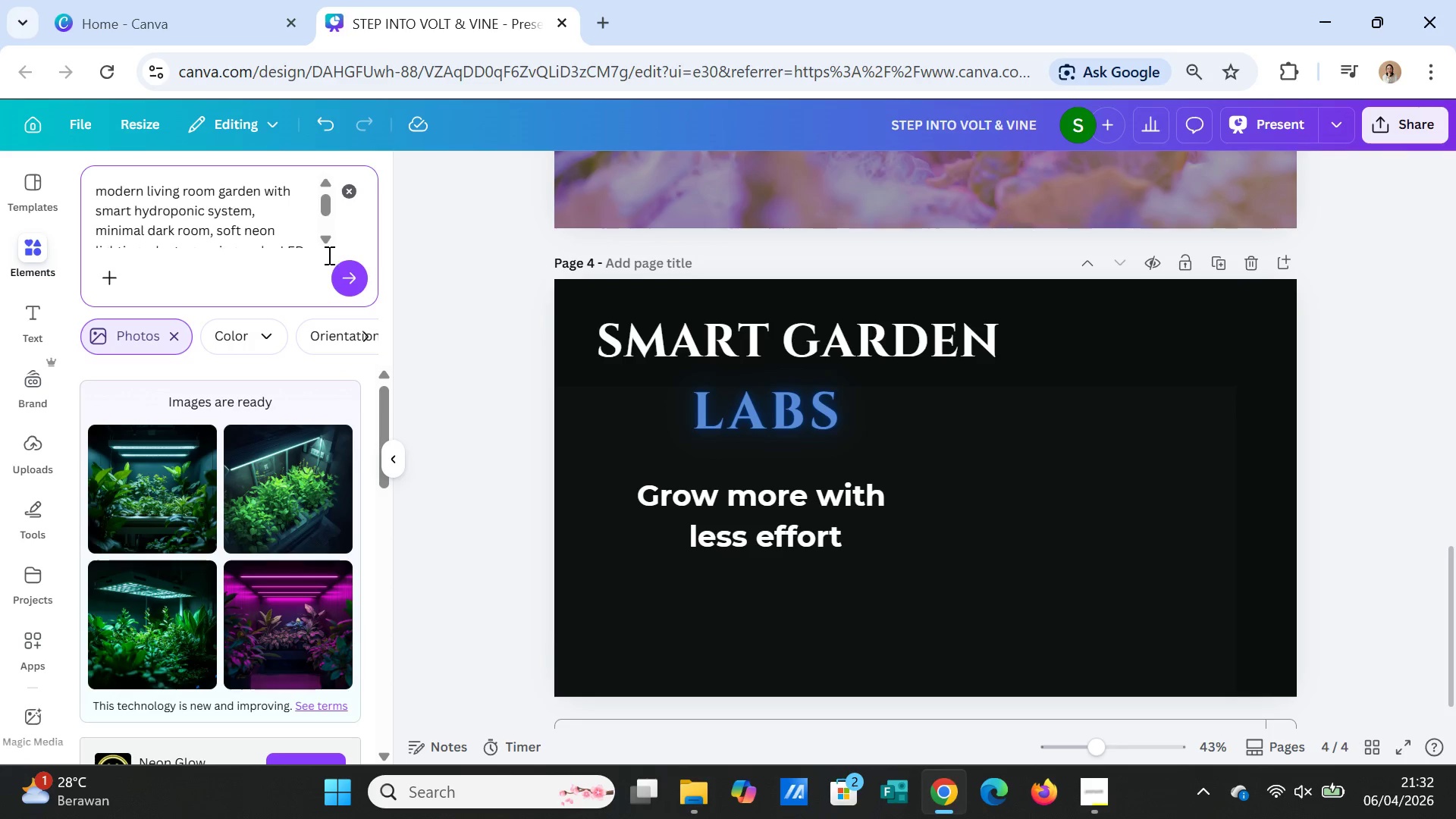 
left_click([340, 278])
 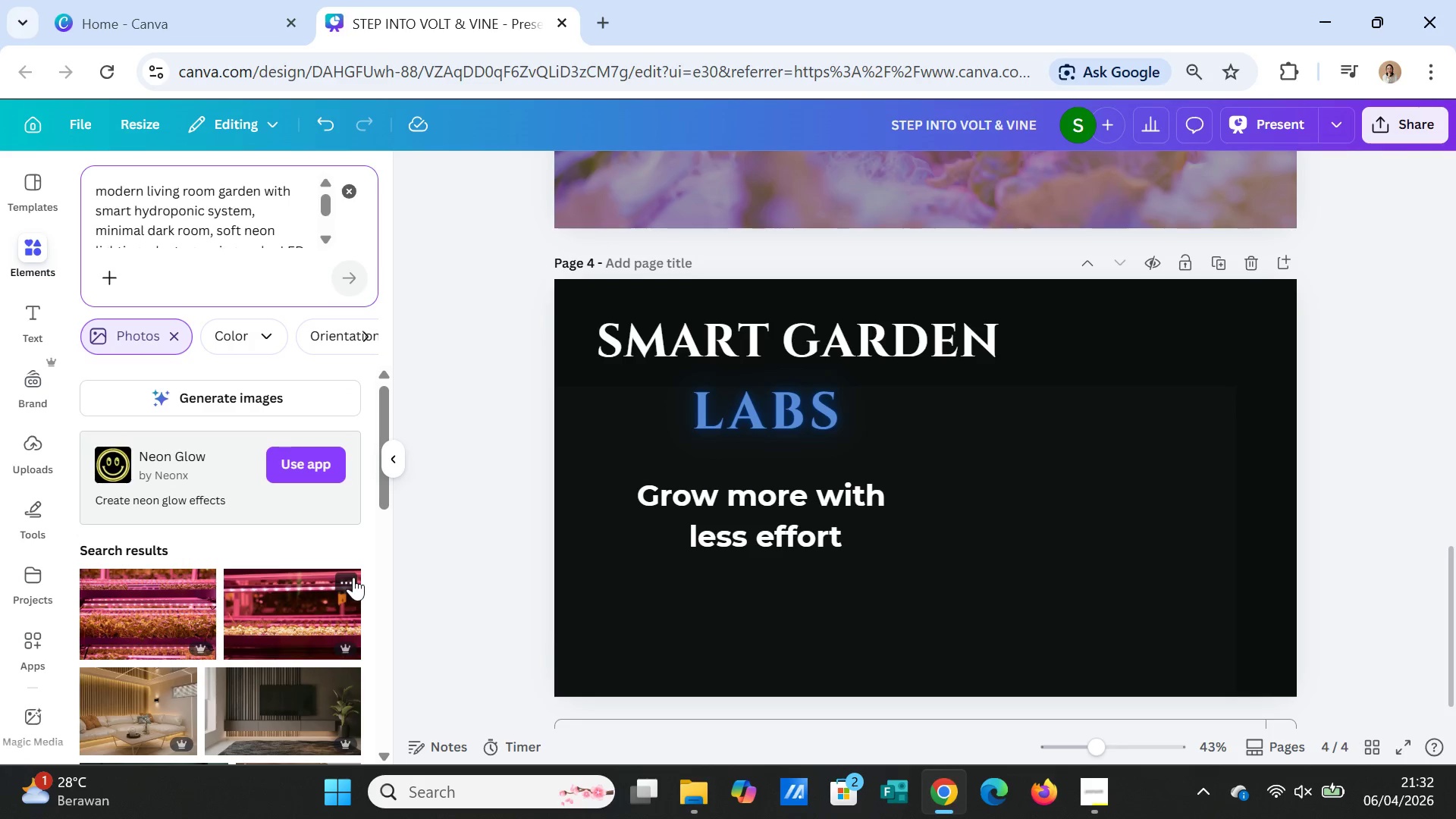 
scroll: coordinate [353, 577], scroll_direction: down, amount: 4.0
 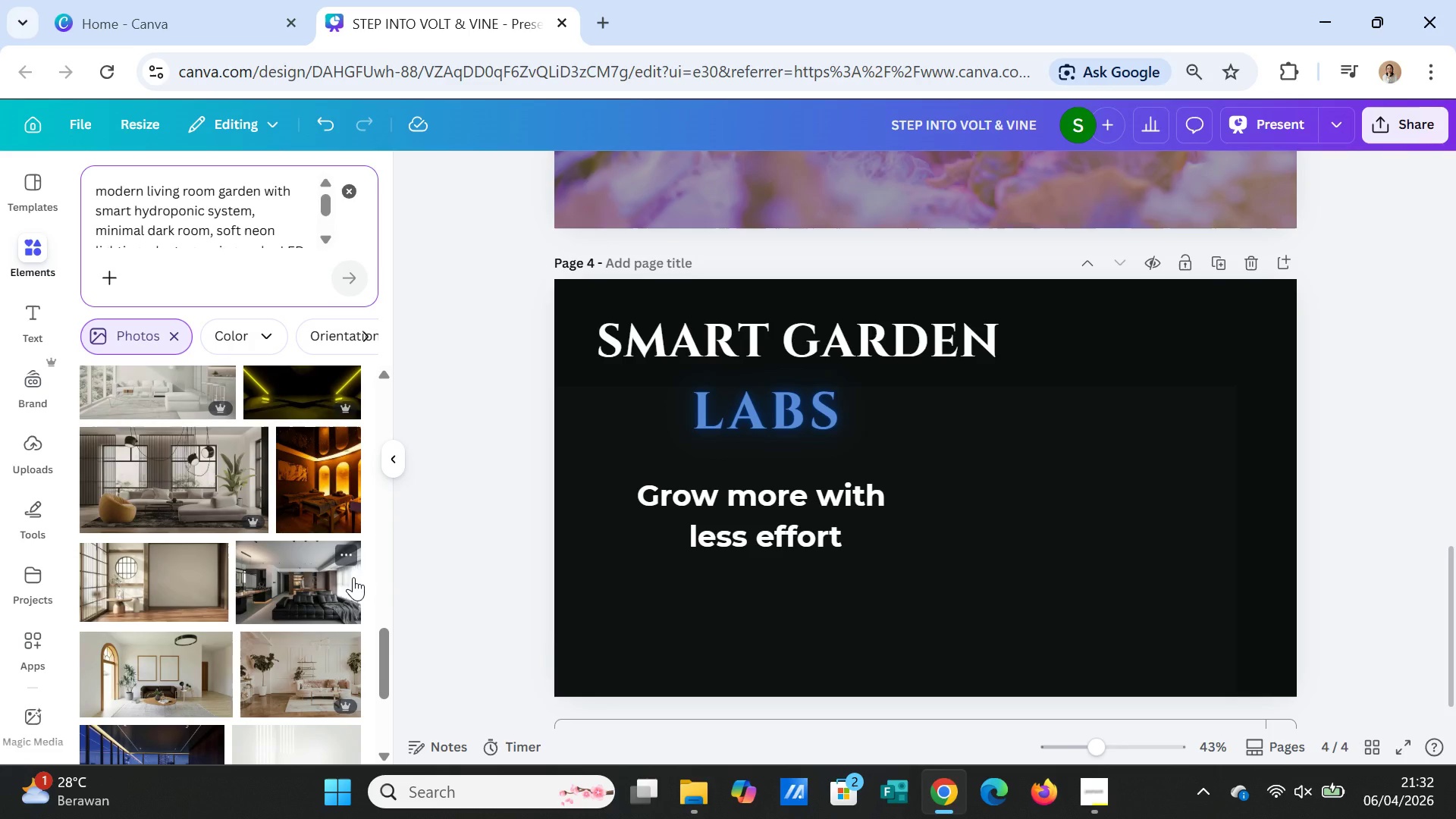 
scroll: coordinate [353, 577], scroll_direction: up, amount: 23.0
 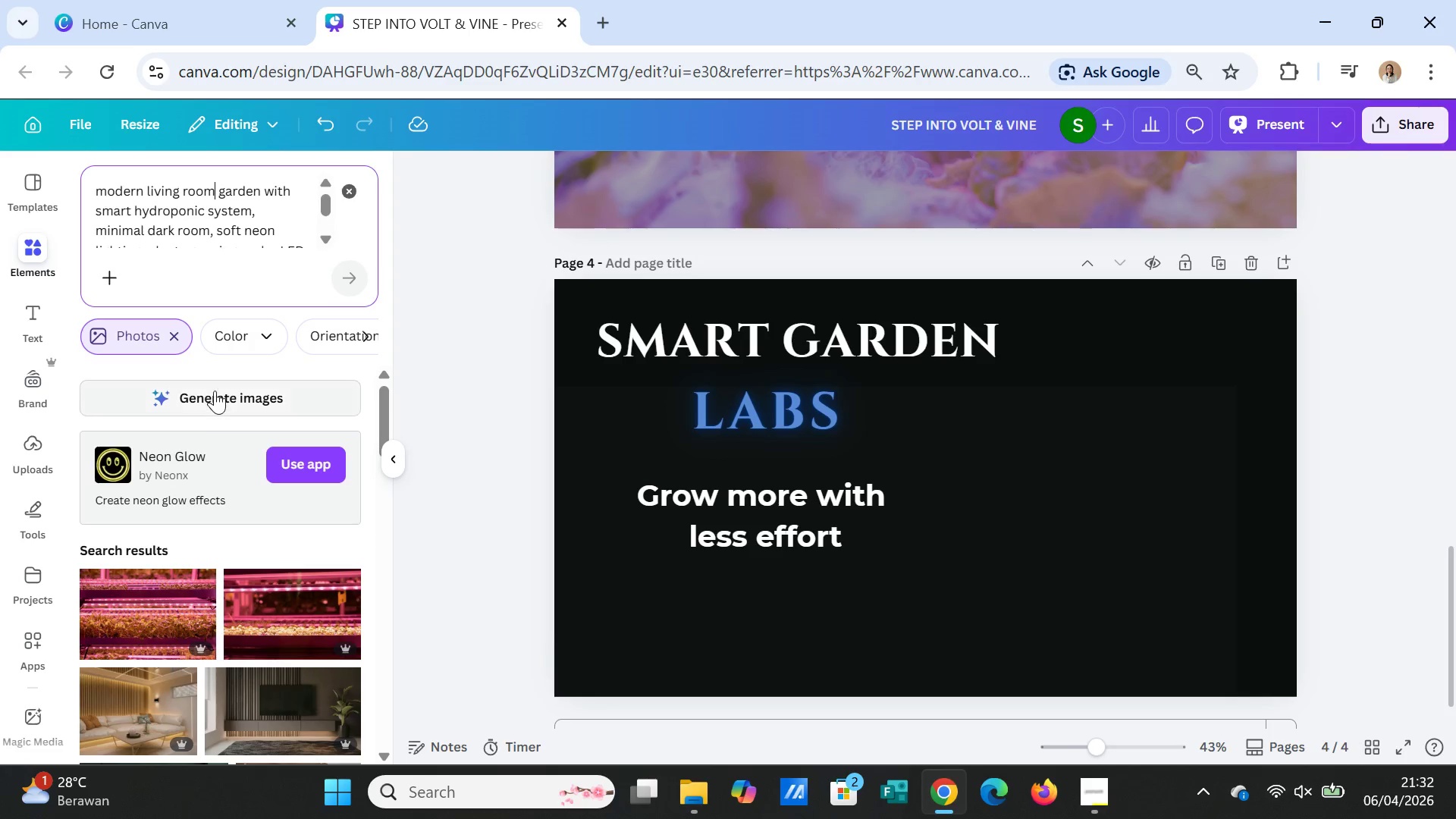 
left_click([215, 391])
 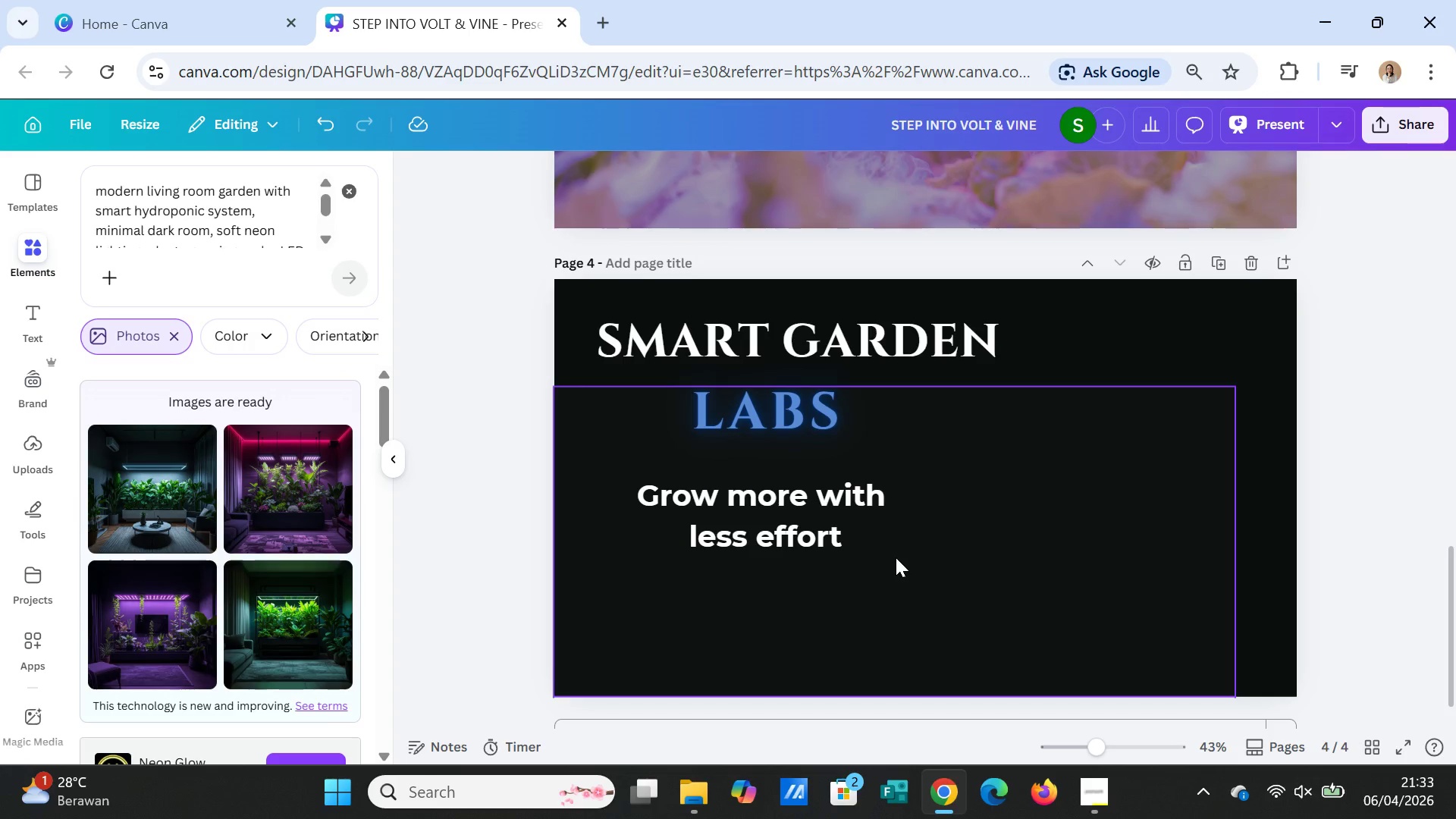 
wait(18.42)
 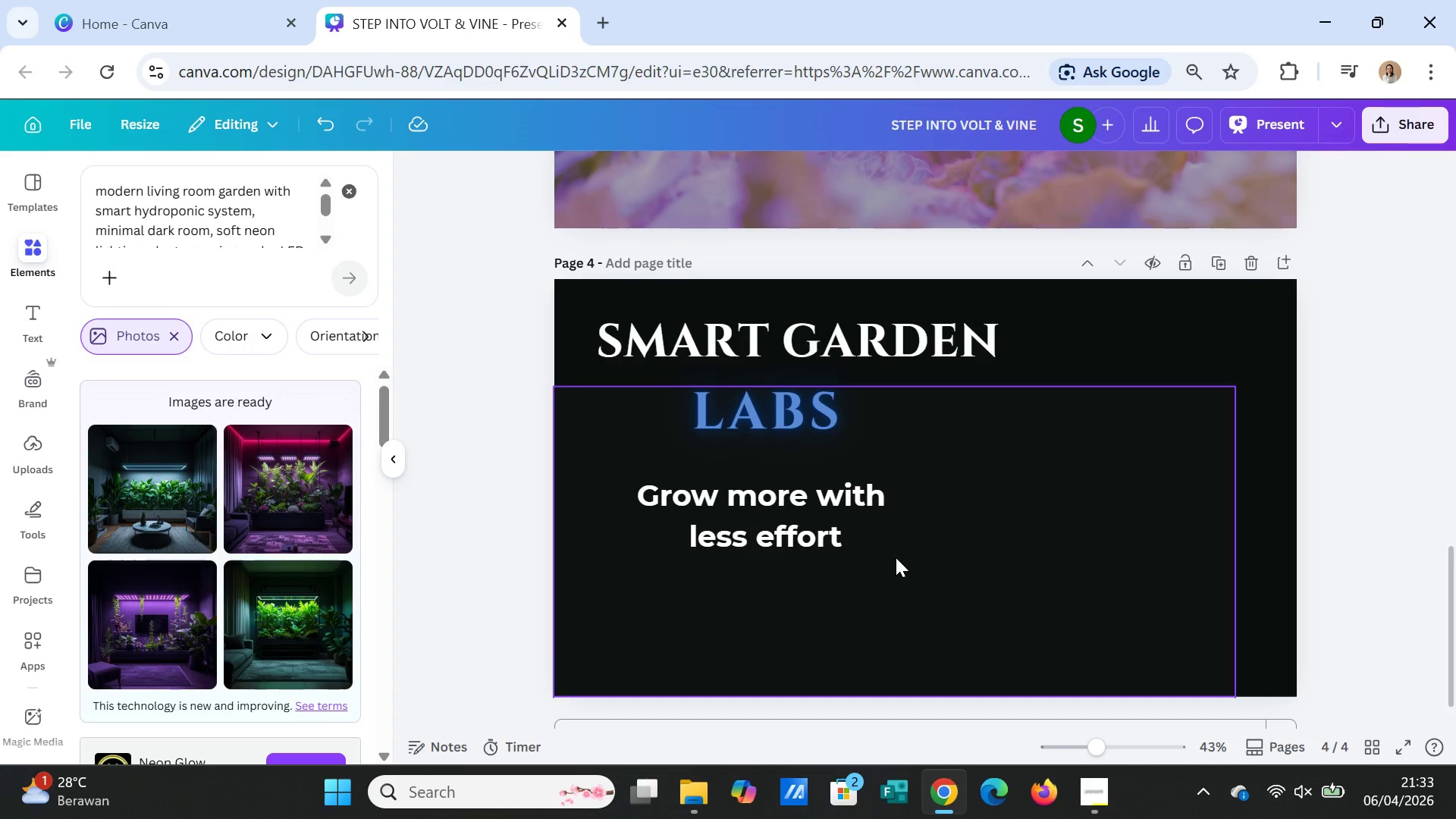 
left_click([149, 598])
 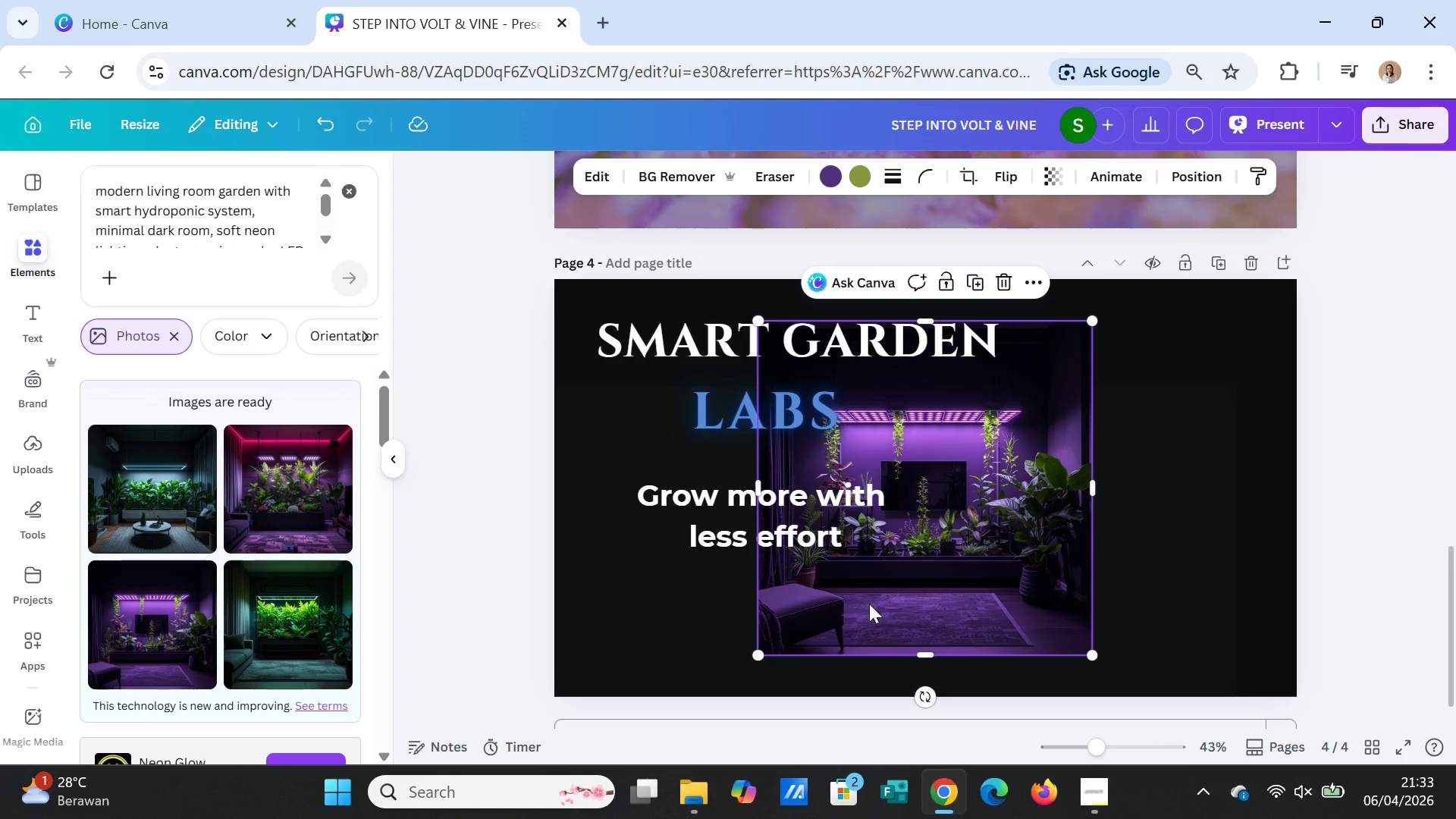 
scroll: coordinate [999, 568], scroll_direction: up, amount: 12.0
 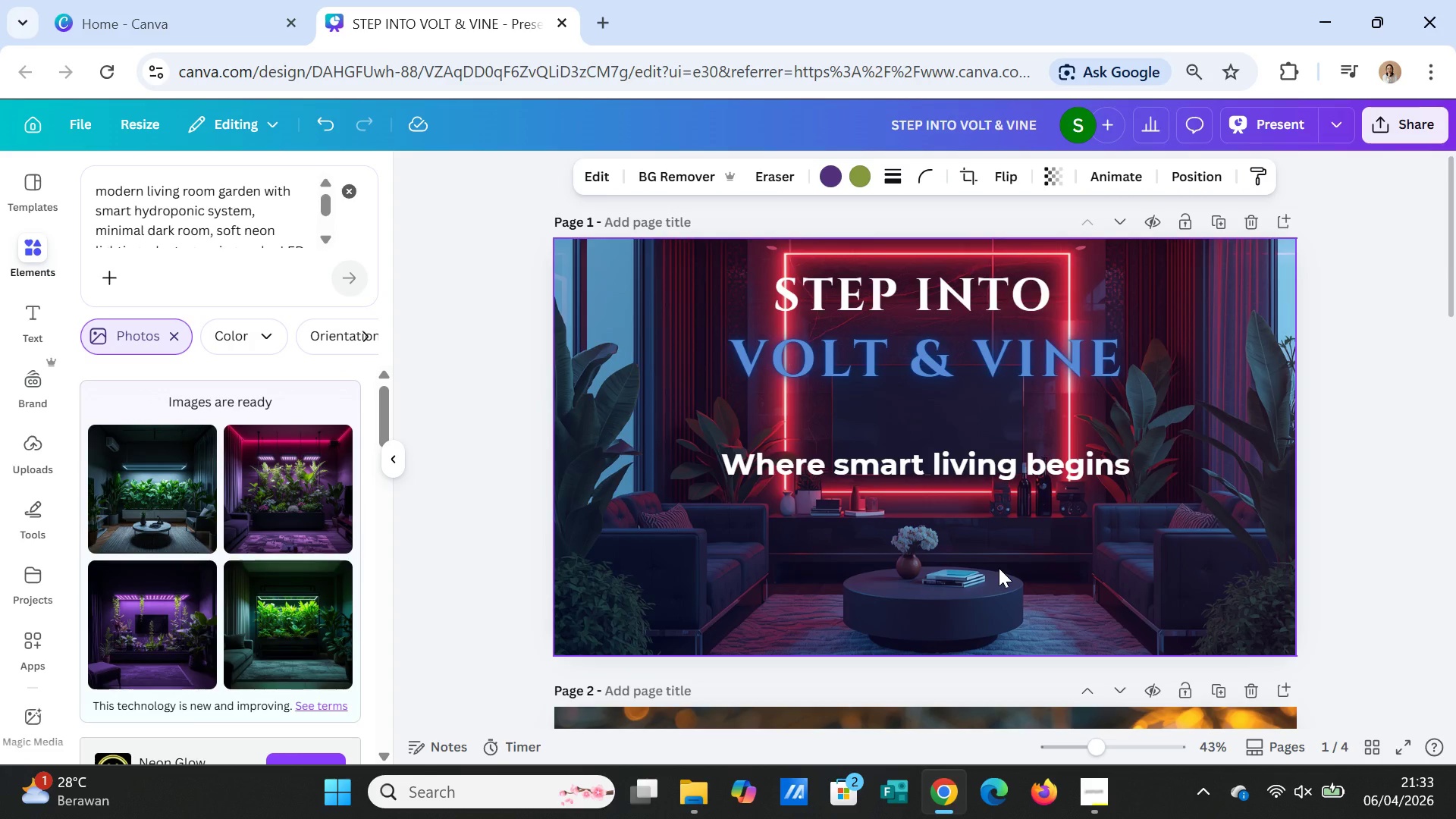 
scroll: coordinate [999, 568], scroll_direction: down, amount: 9.0
 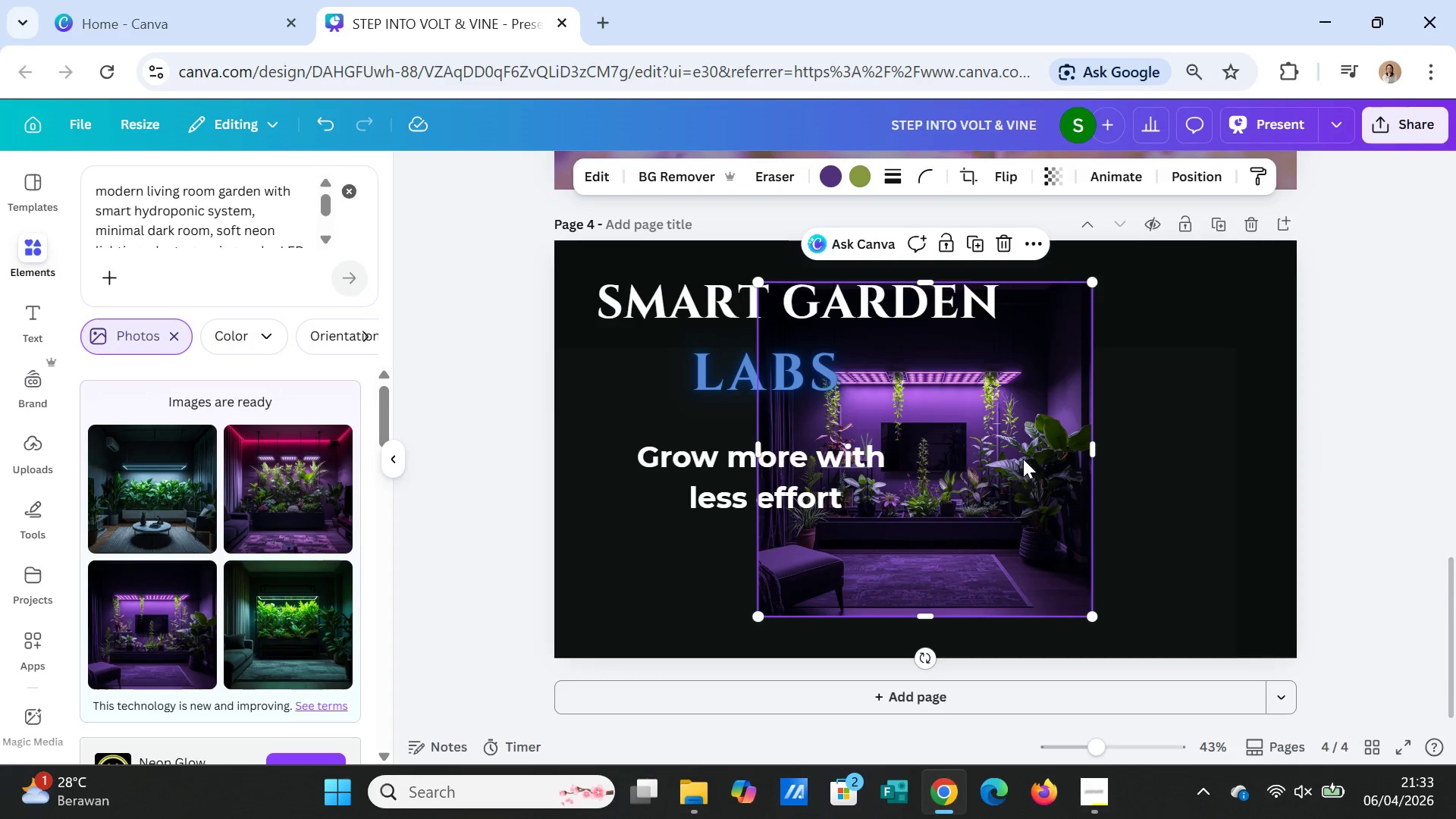 
left_click_drag(start_coordinate=[1021, 420], to_coordinate=[1071, 405])
 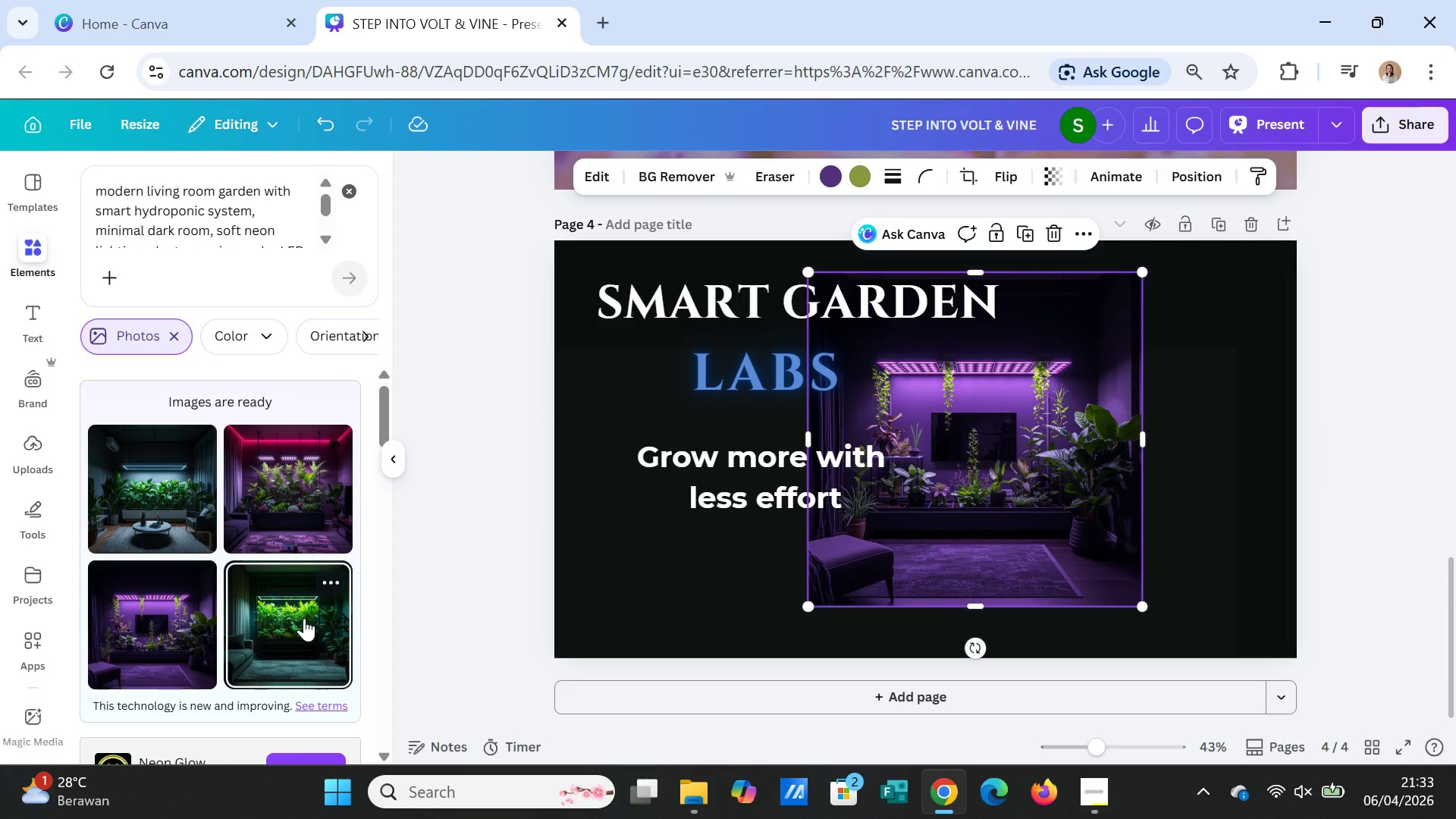 
left_click([304, 618])
 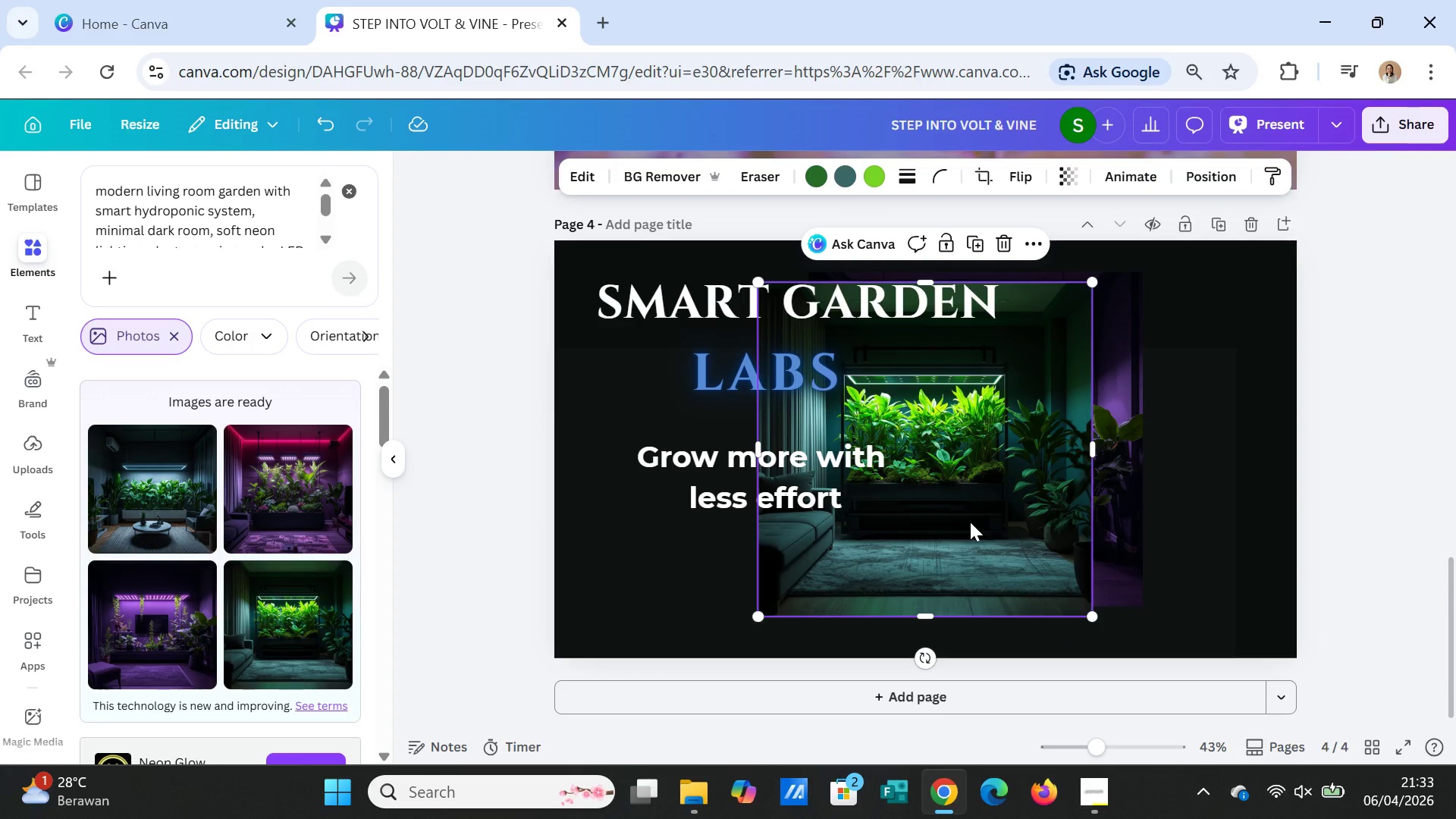 
key(Delete)
 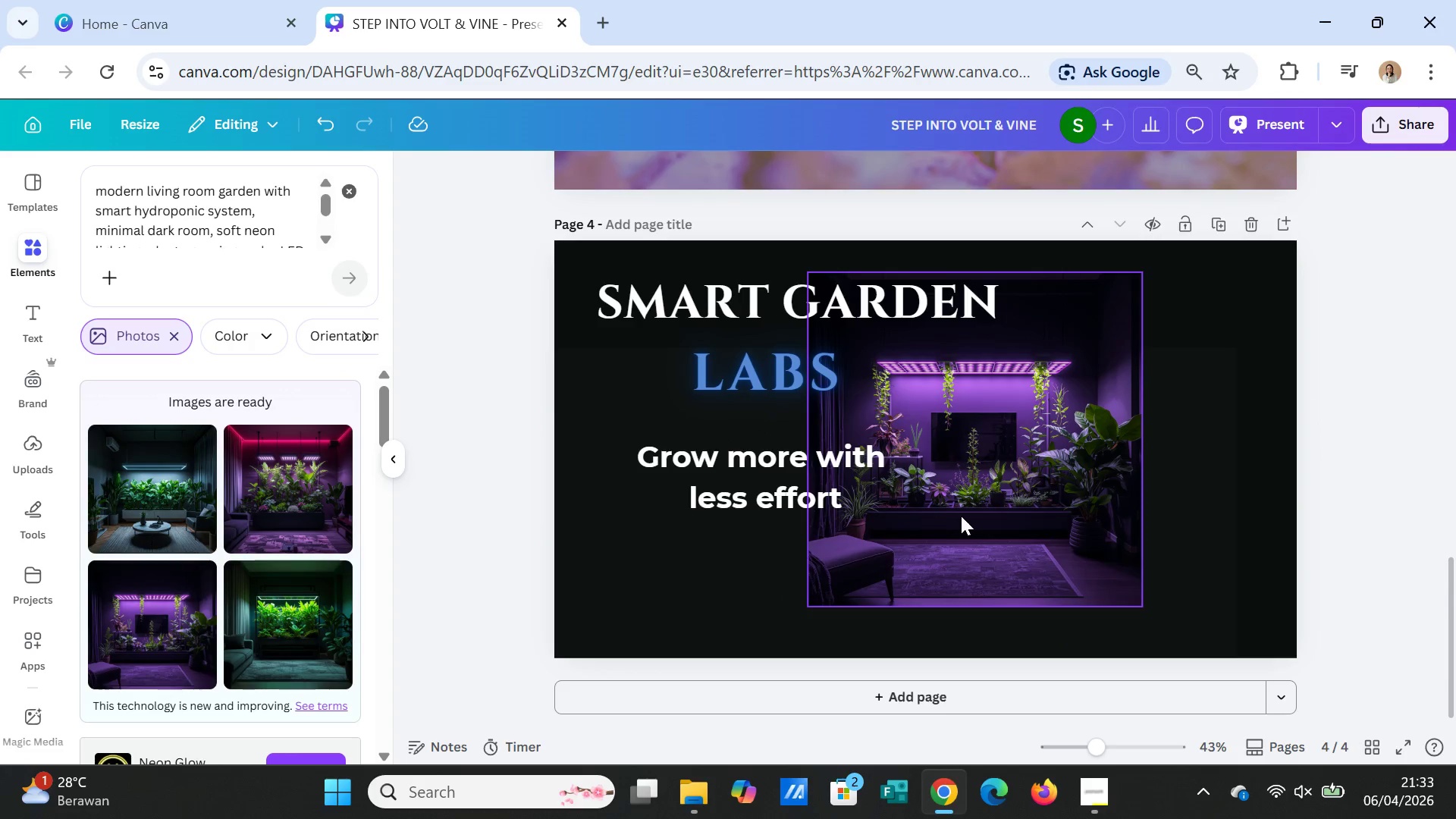 
left_click([961, 516])
 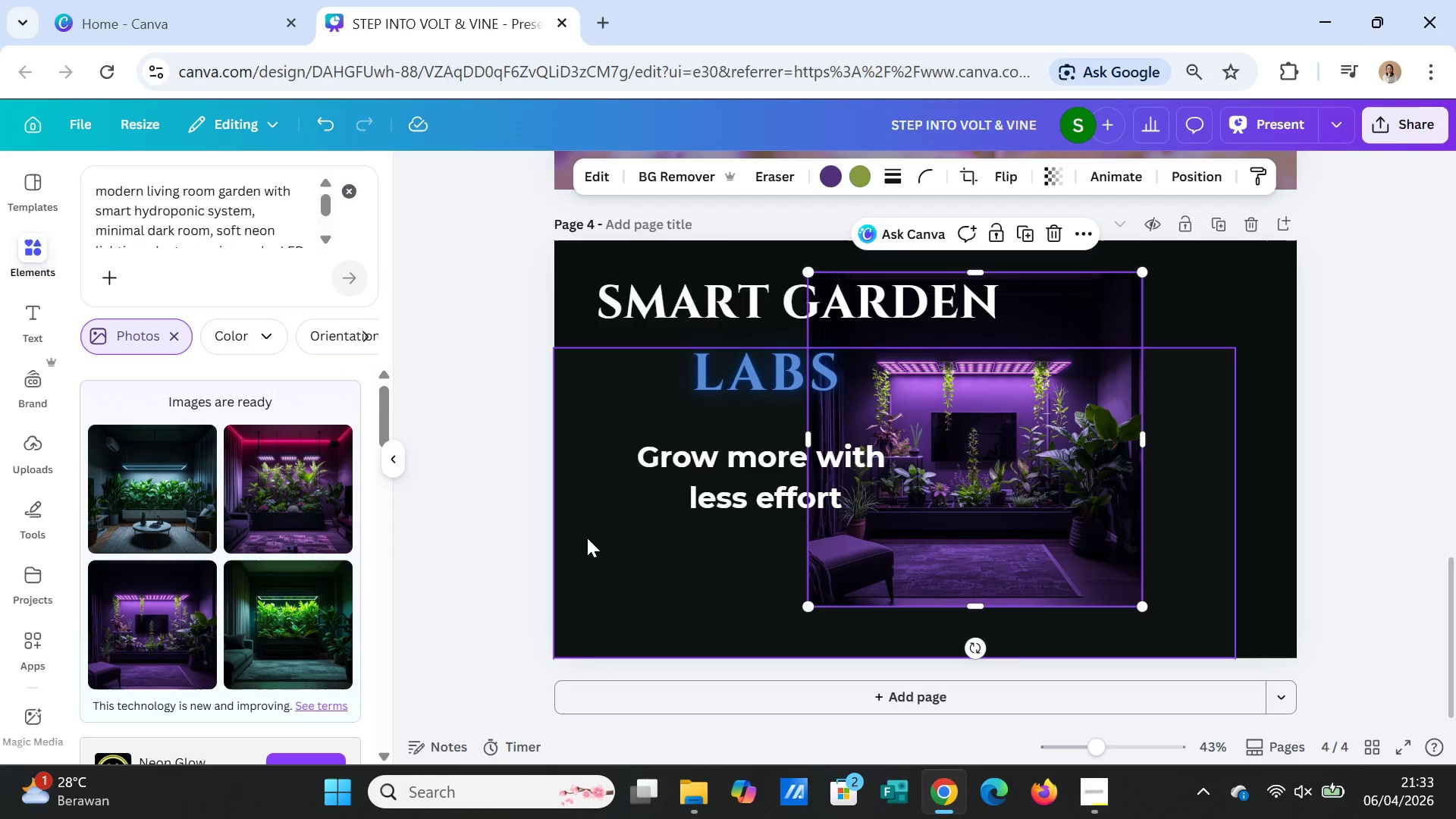 
key(Delete)
 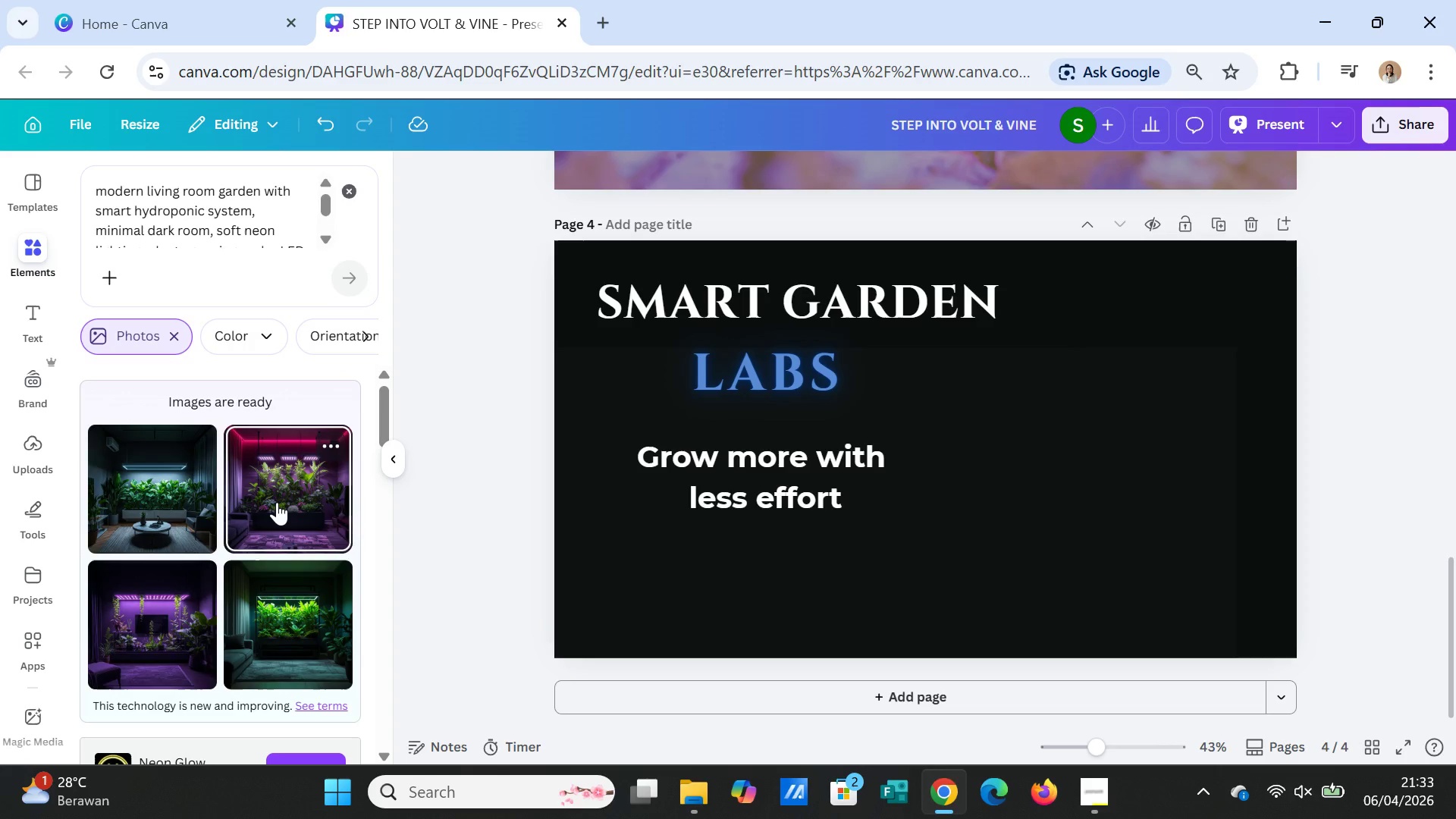 
left_click([277, 502])
 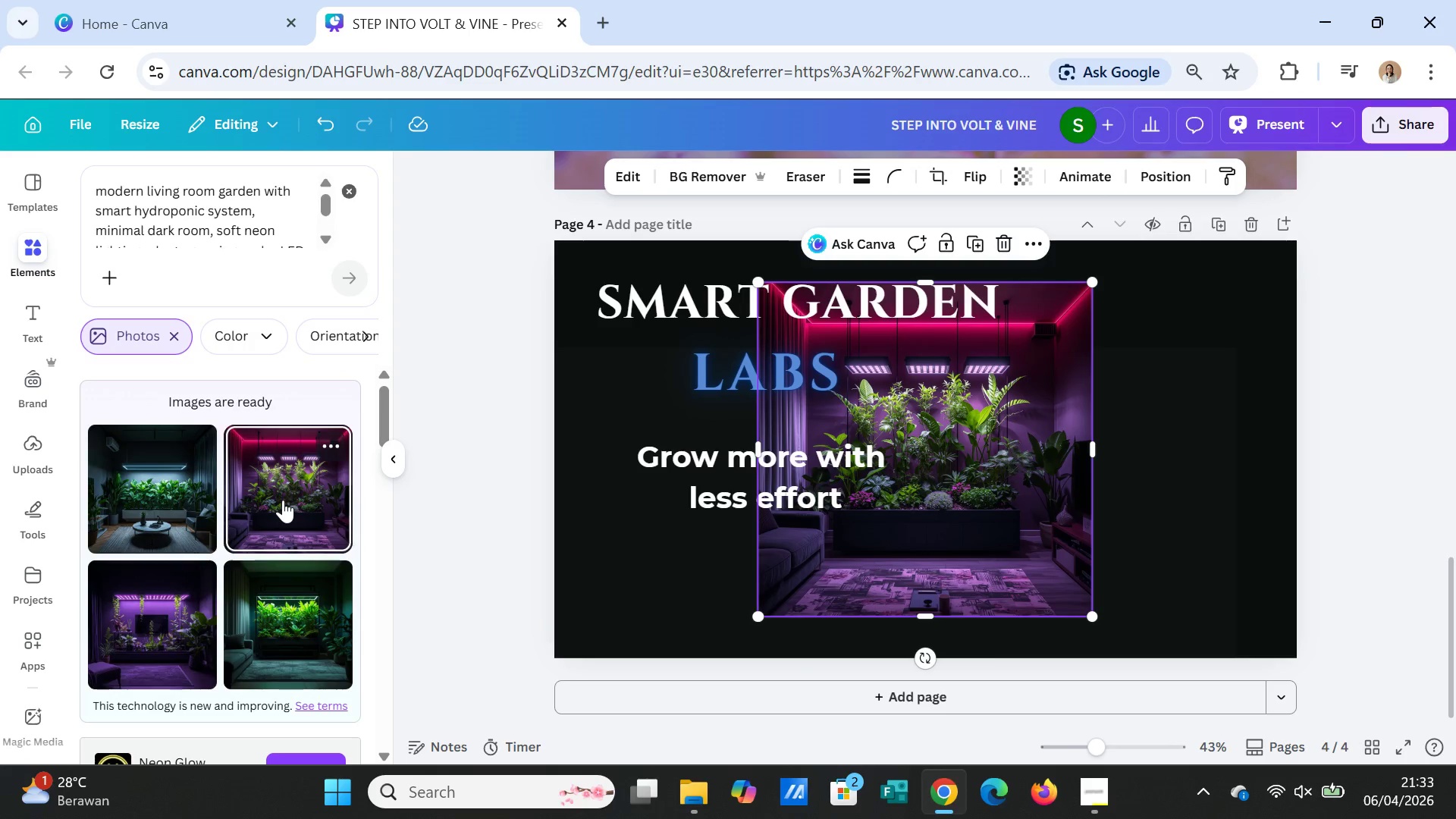 
key(Delete)
 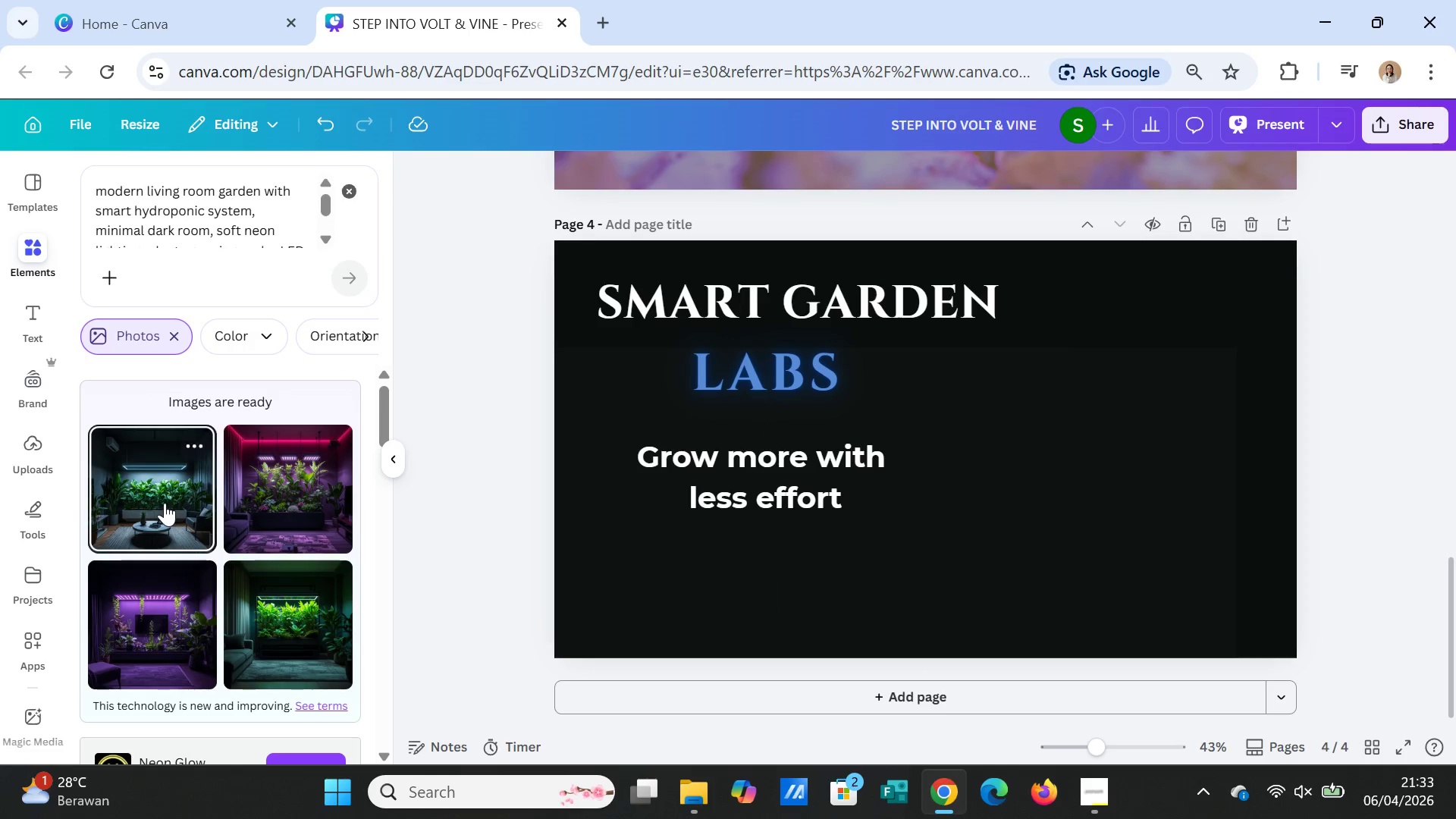 
left_click([165, 503])
 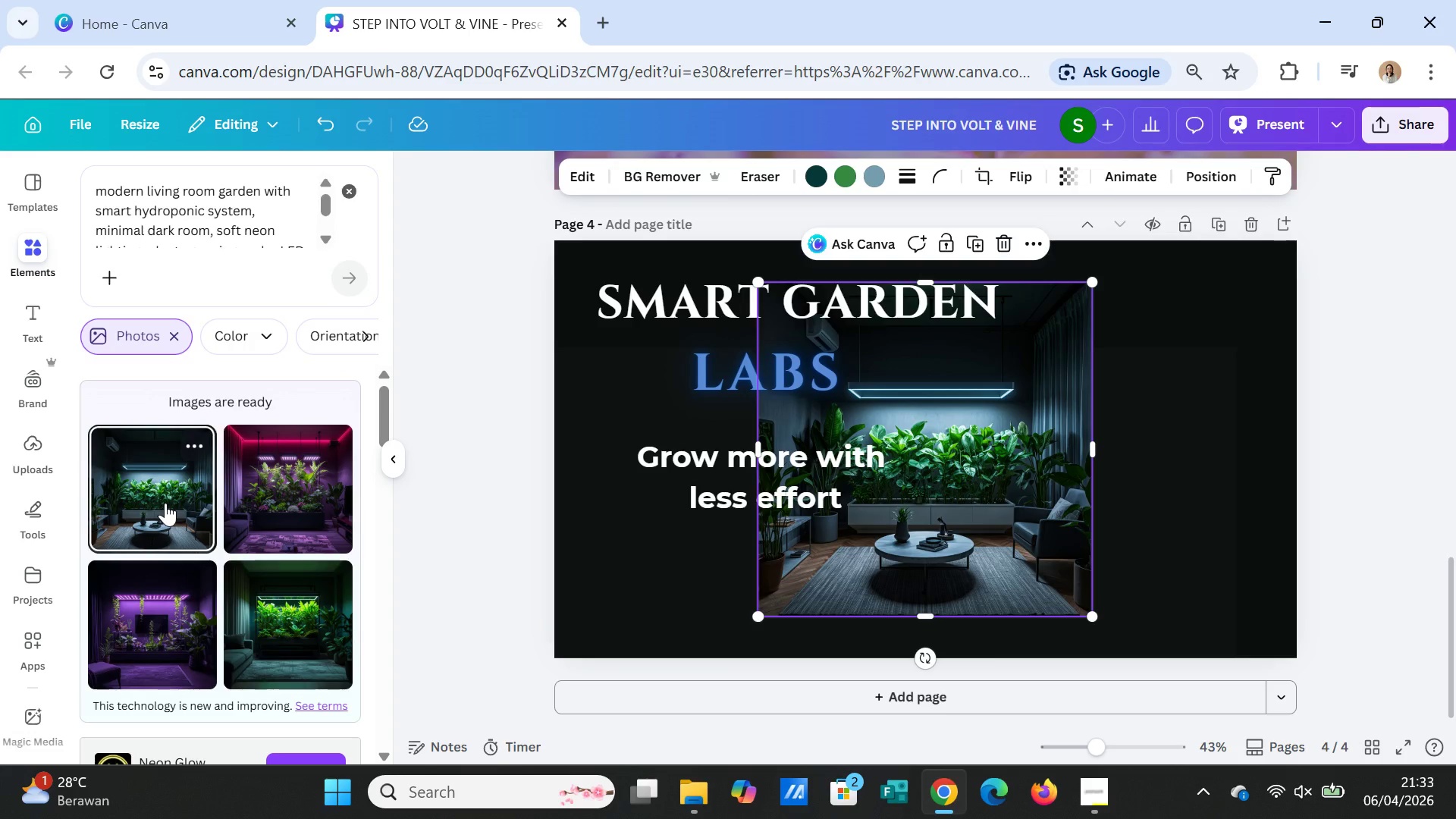 
key(Delete)
 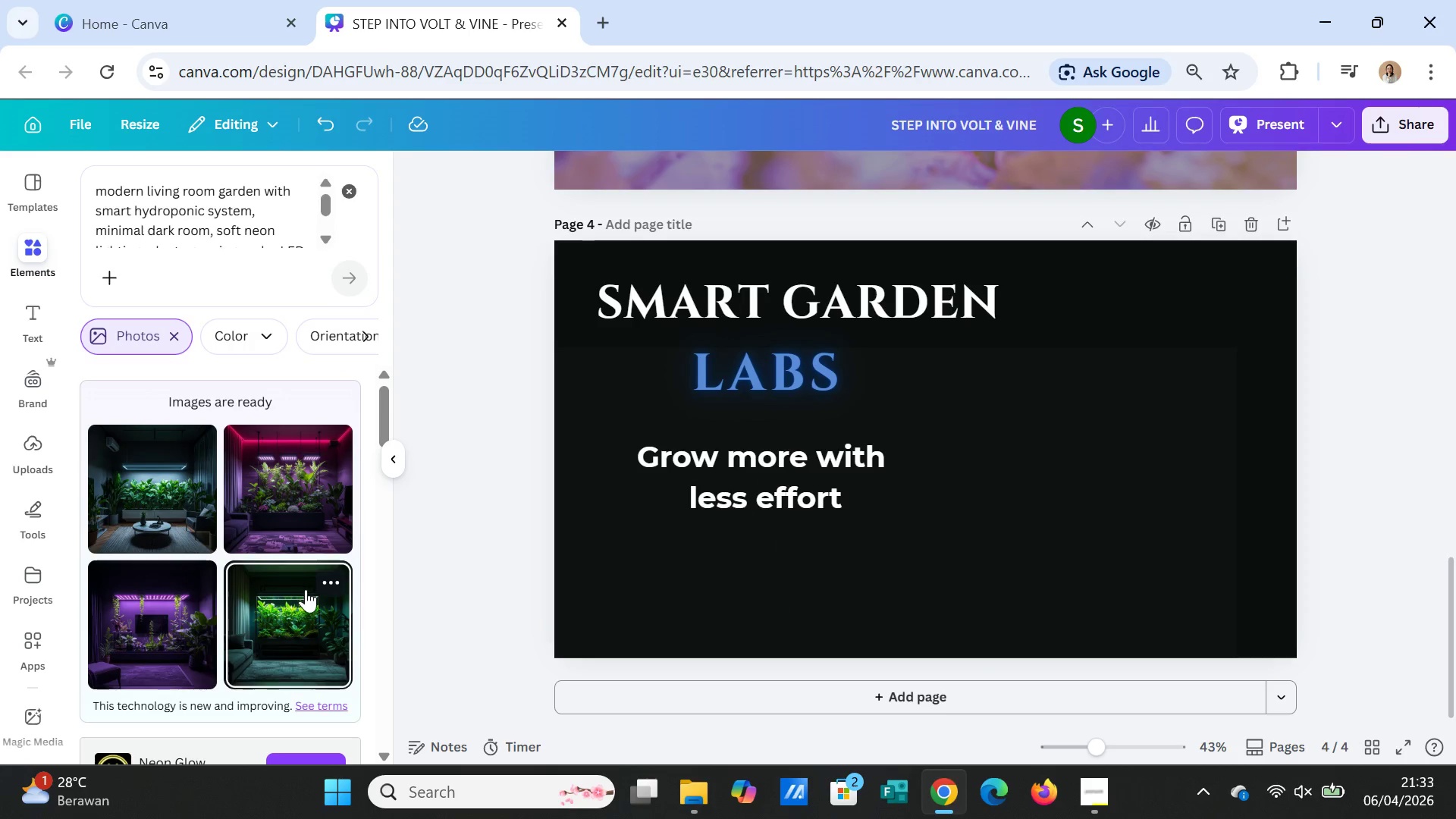 
left_click([306, 589])
 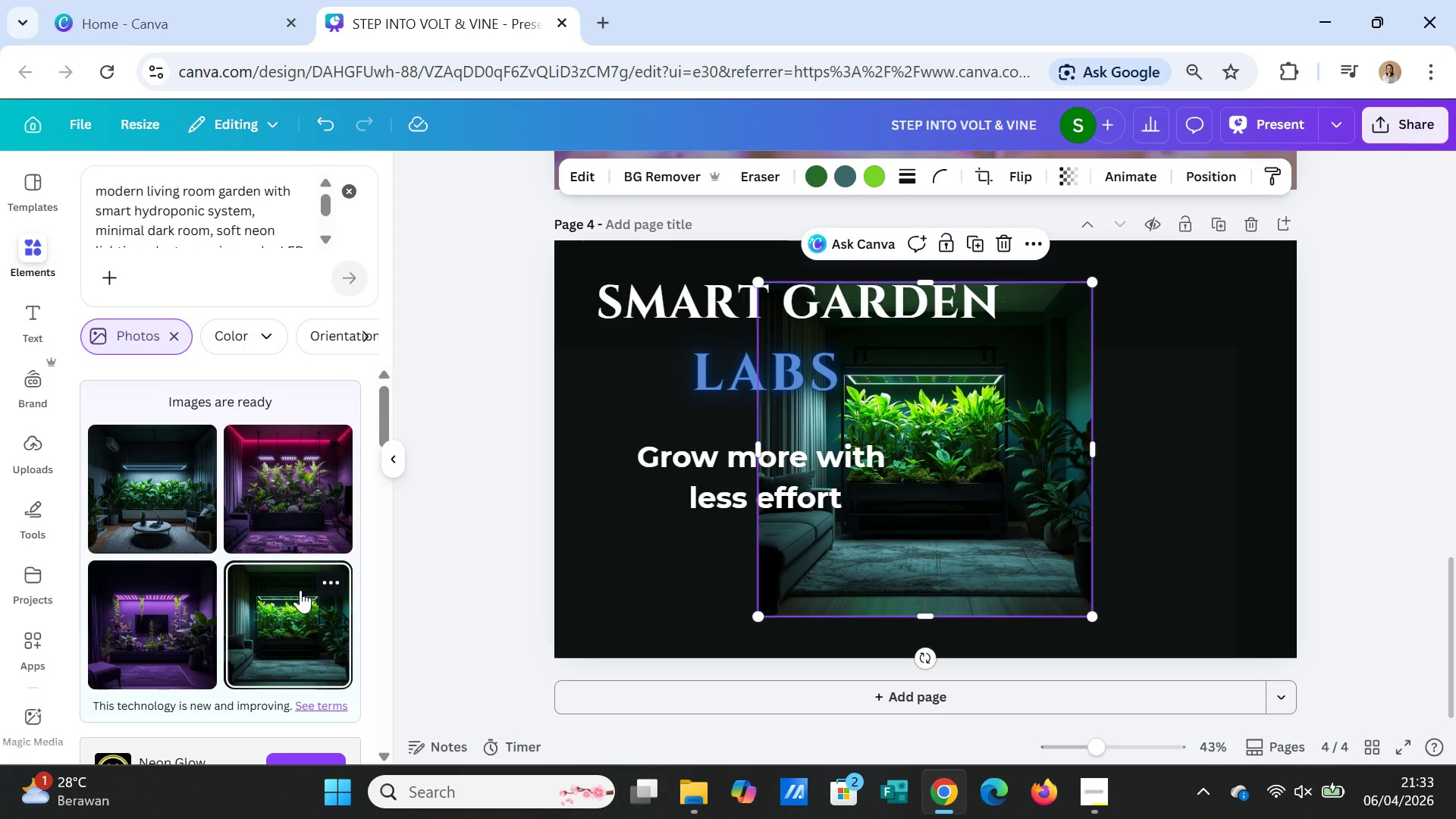 
key(Delete)
 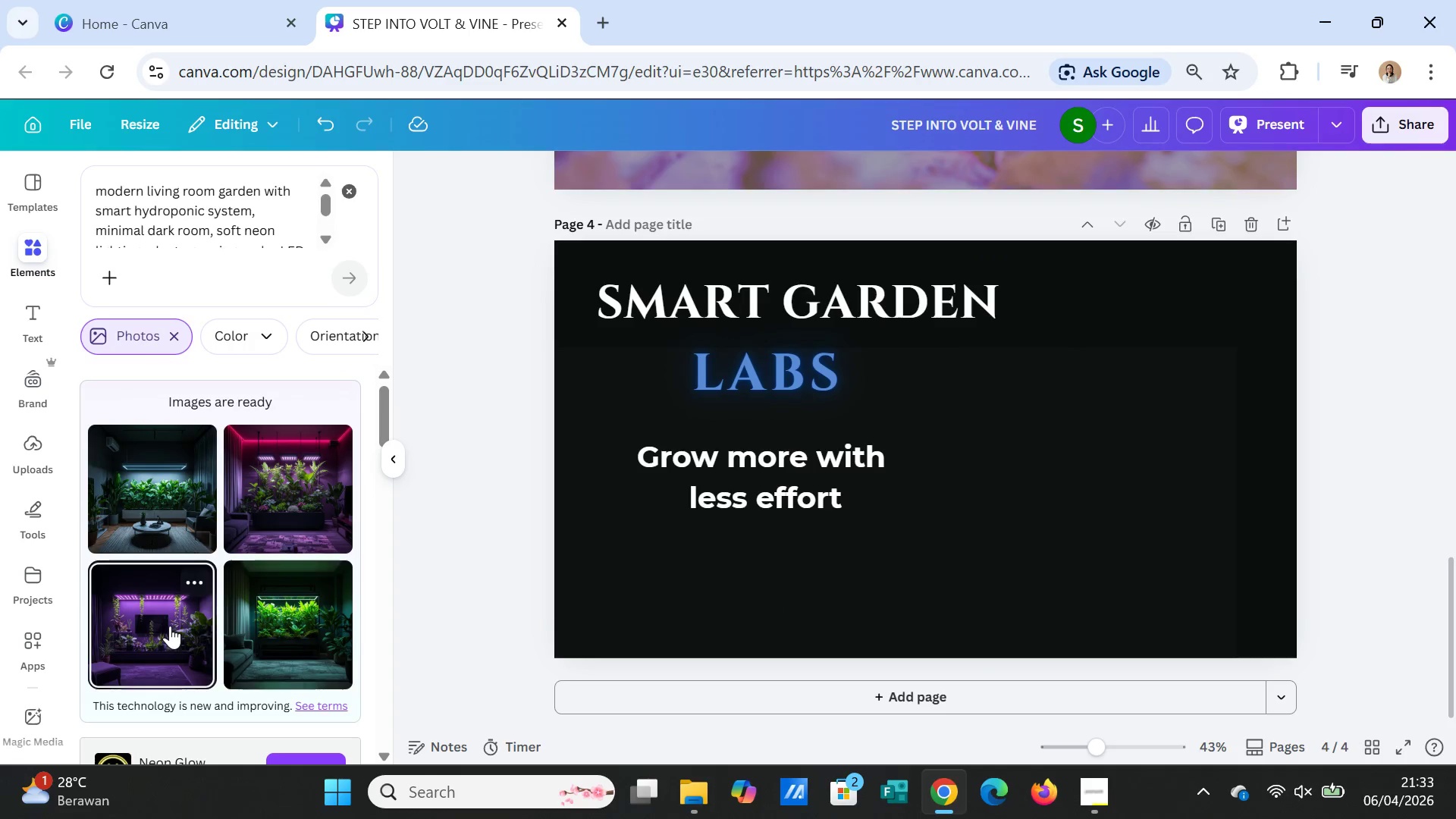 
left_click([170, 626])
 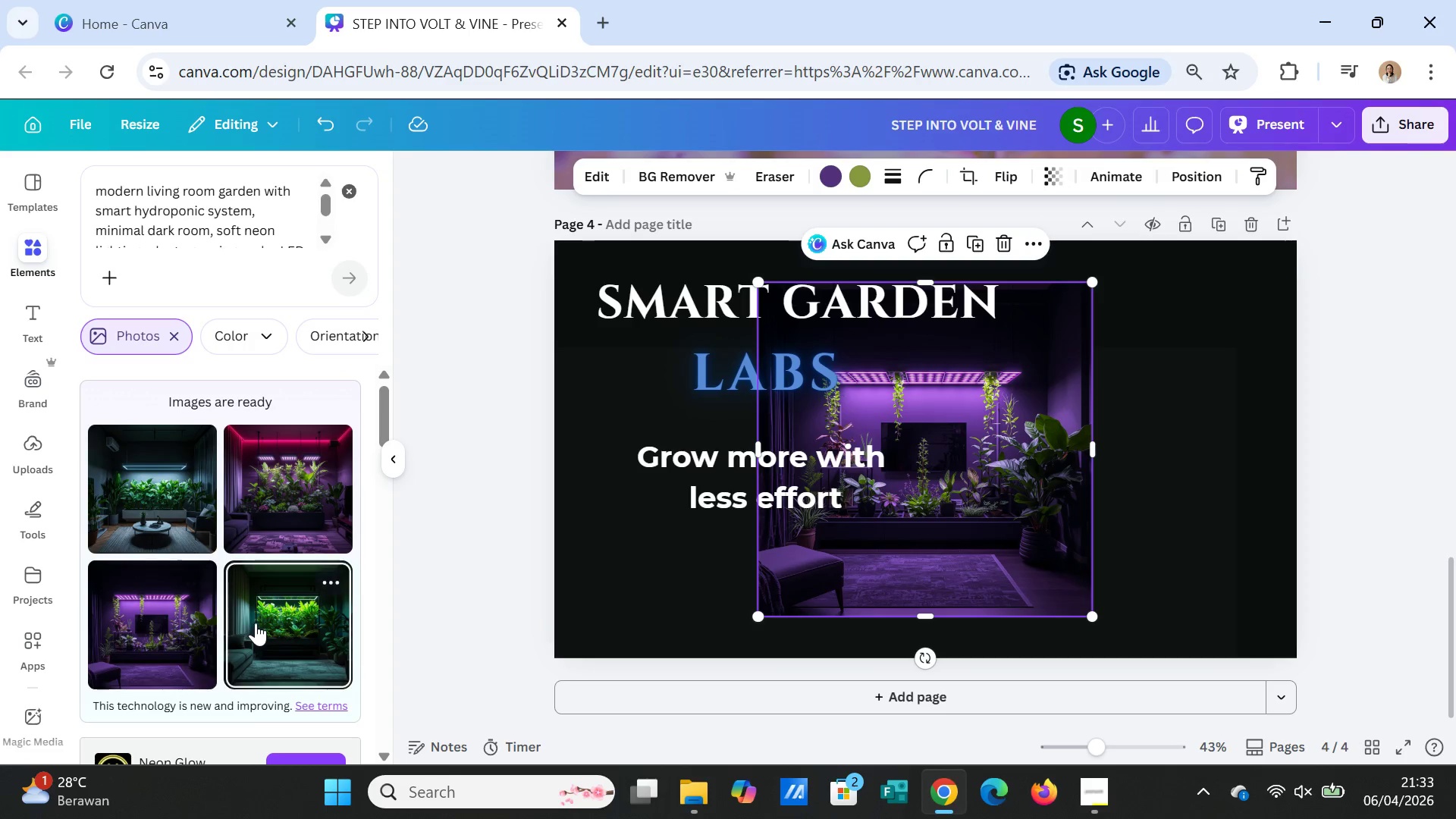 
wait(6.3)
 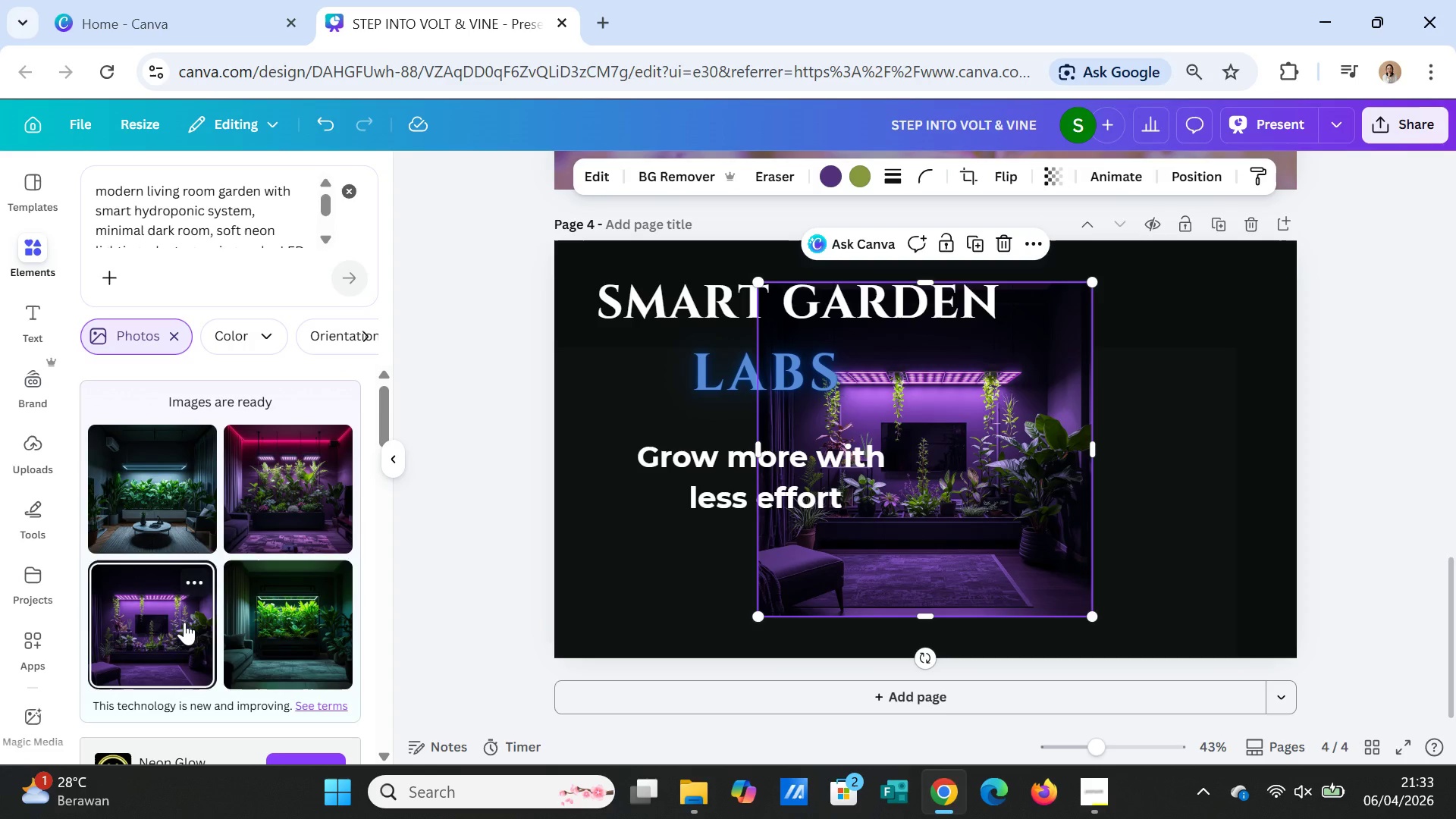 
key(Delete)
 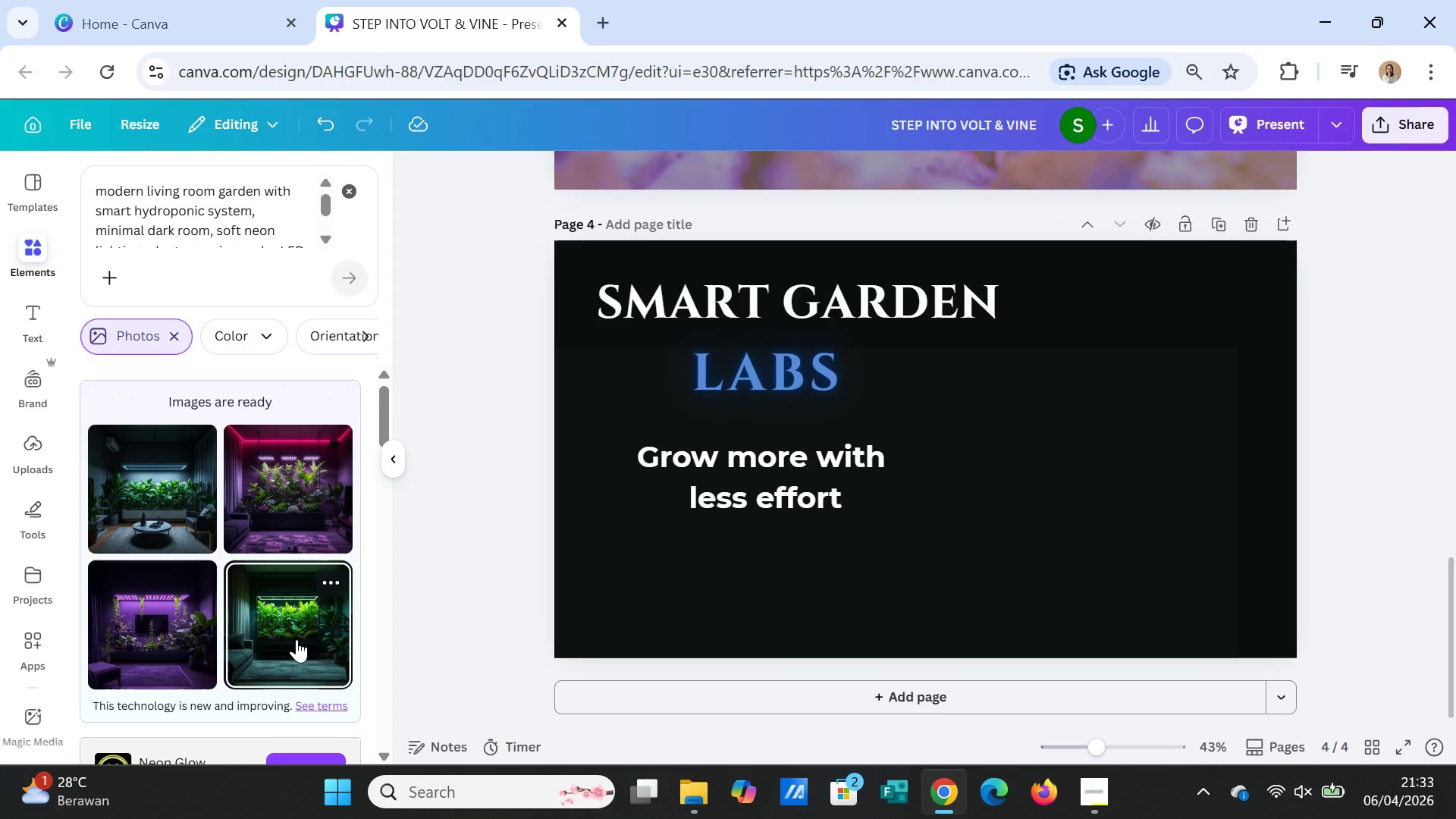 
left_click([297, 639])
 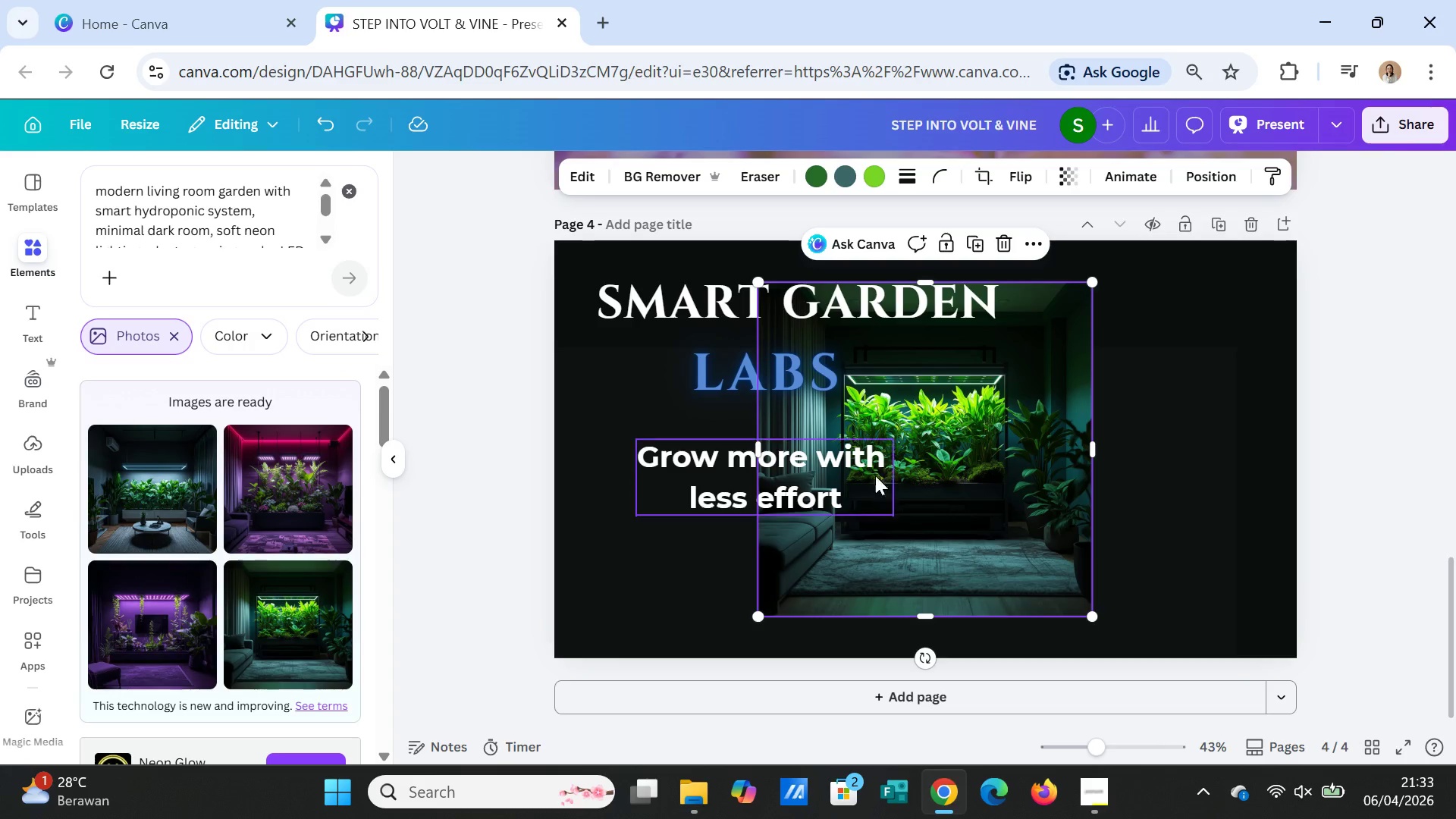 
left_click_drag(start_coordinate=[968, 412], to_coordinate=[984, 400])
 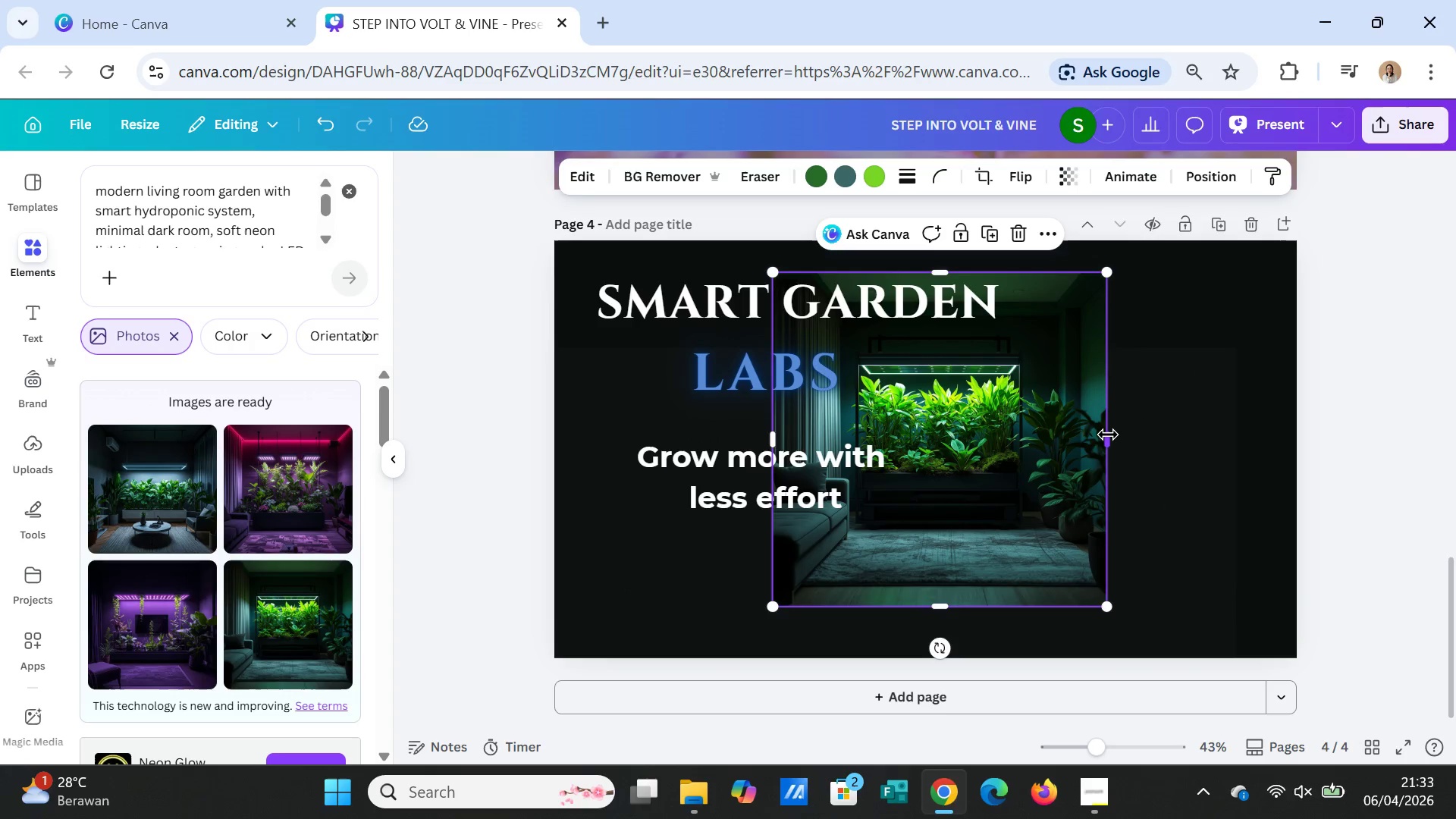 
left_click_drag(start_coordinate=[1108, 435], to_coordinate=[1294, 437])
 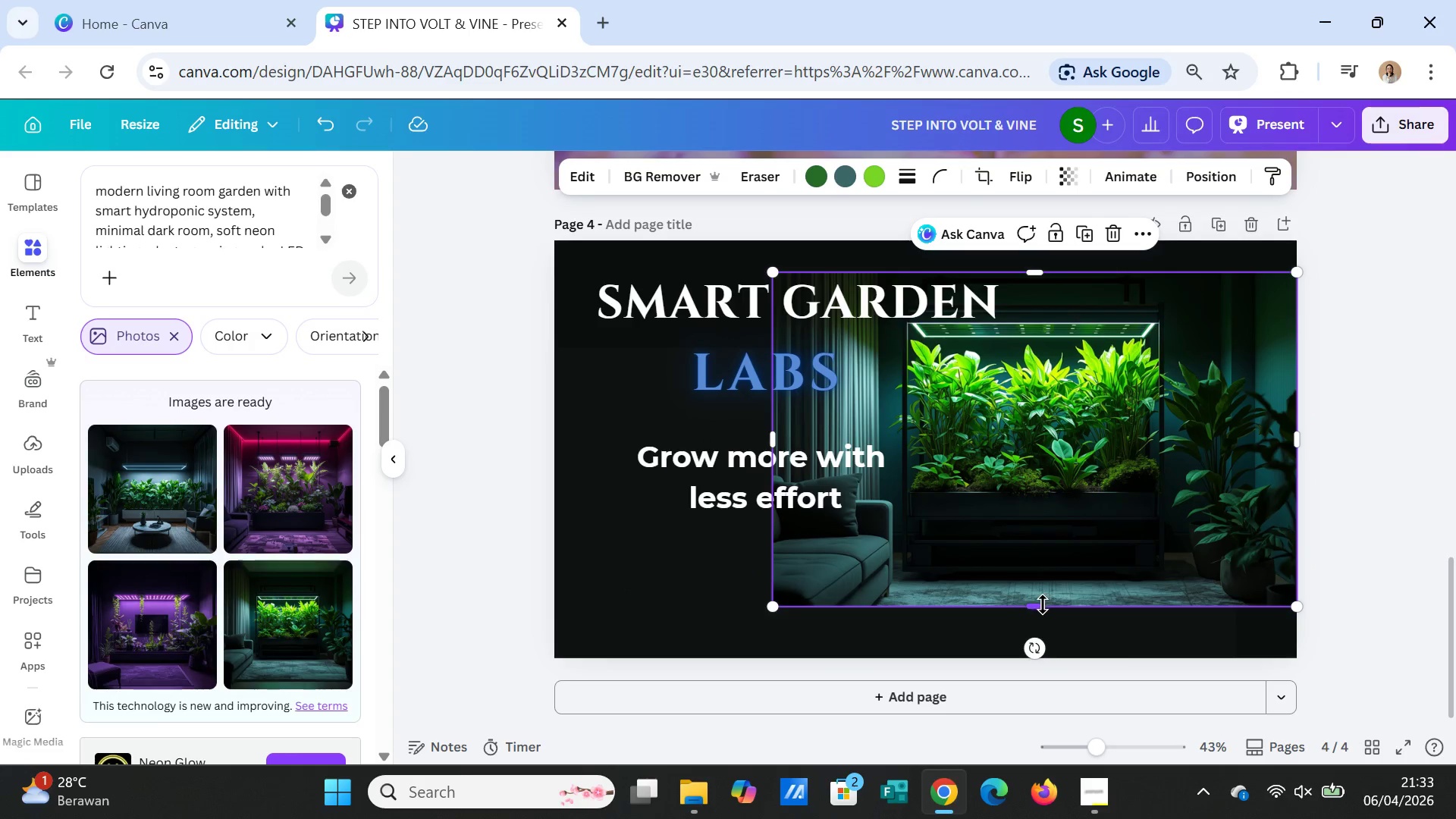 
left_click_drag(start_coordinate=[1039, 605], to_coordinate=[1027, 652])
 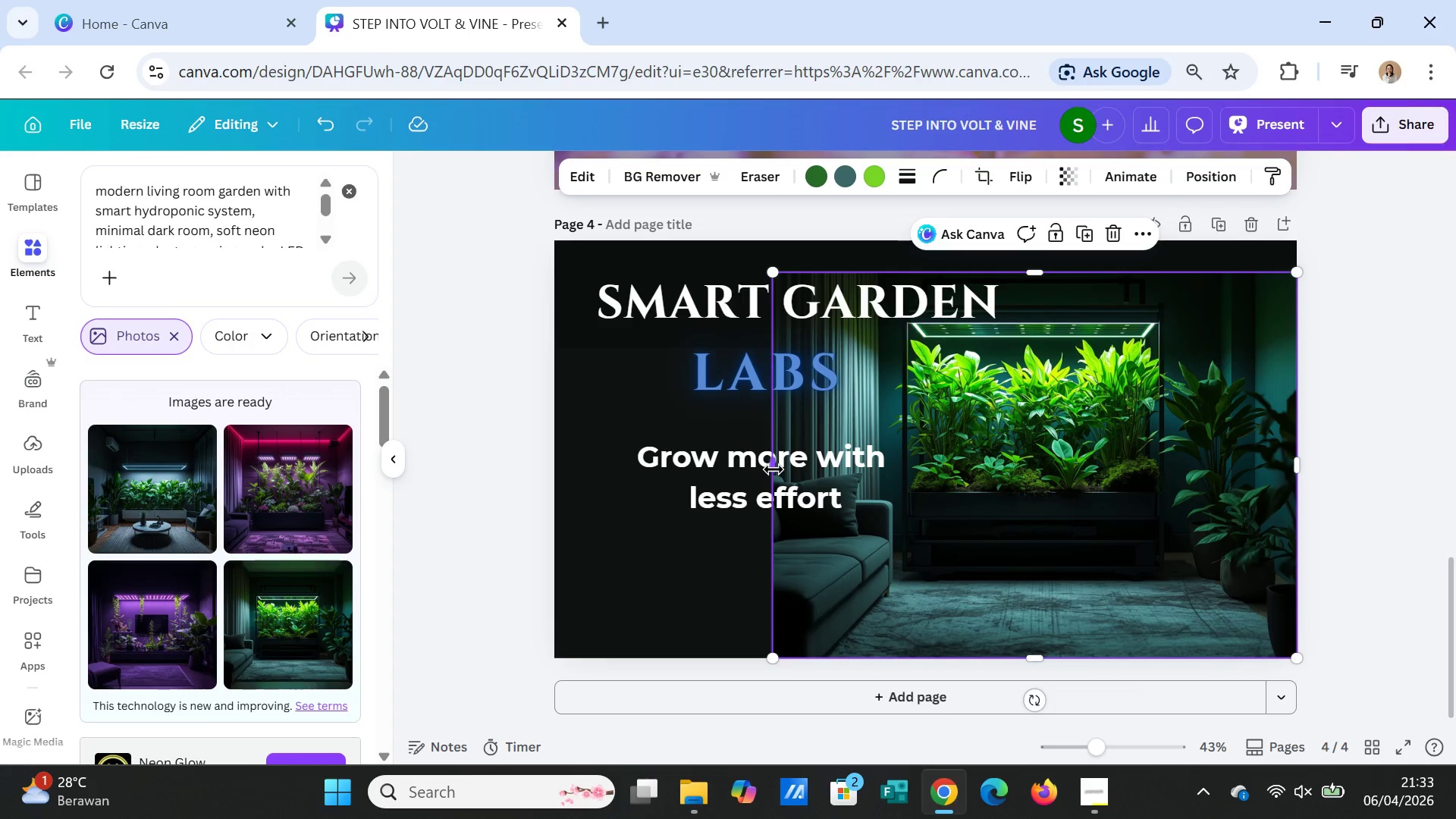 
left_click_drag(start_coordinate=[774, 469], to_coordinate=[557, 446])
 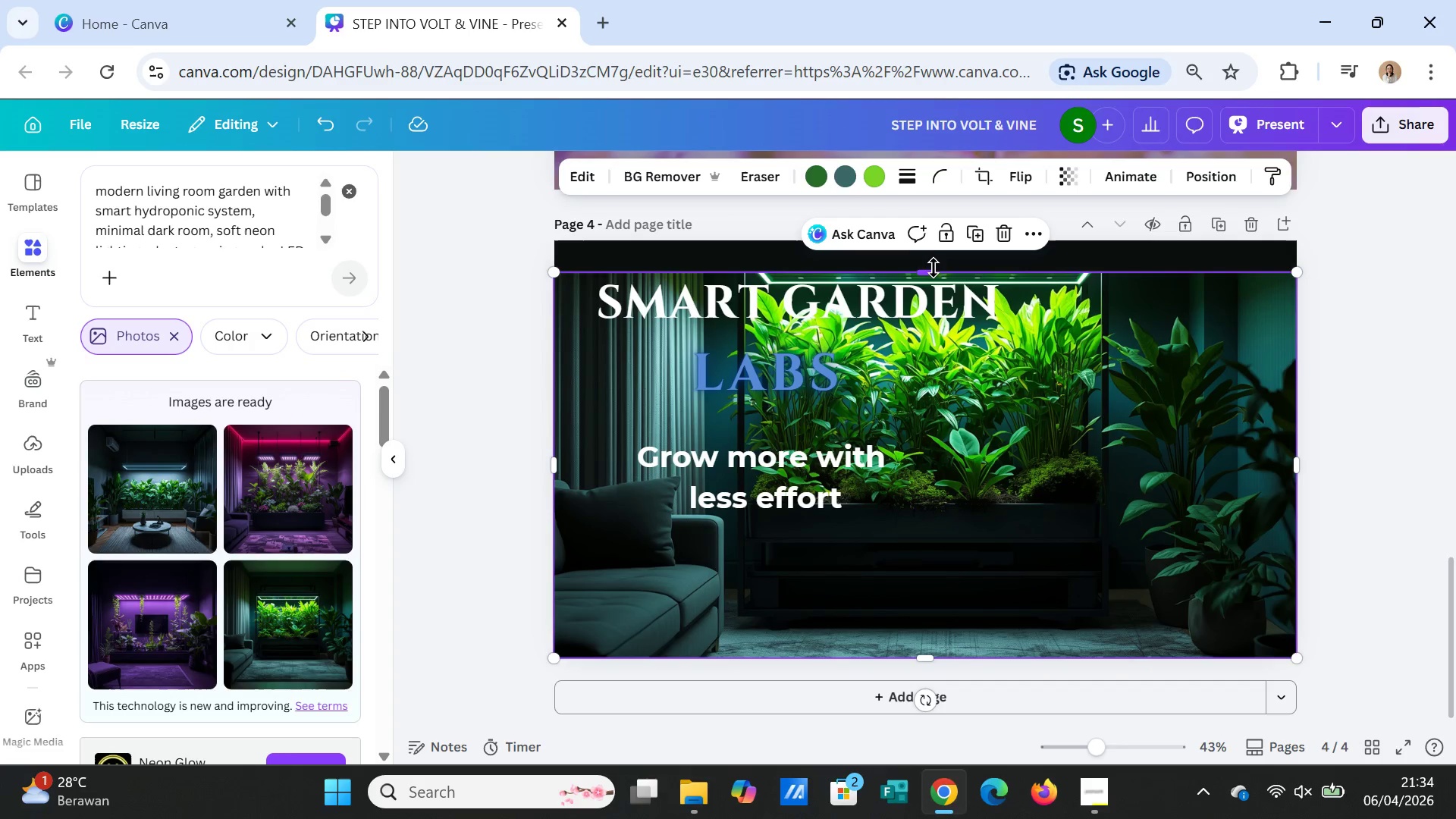 
left_click_drag(start_coordinate=[934, 268], to_coordinate=[936, 237])
 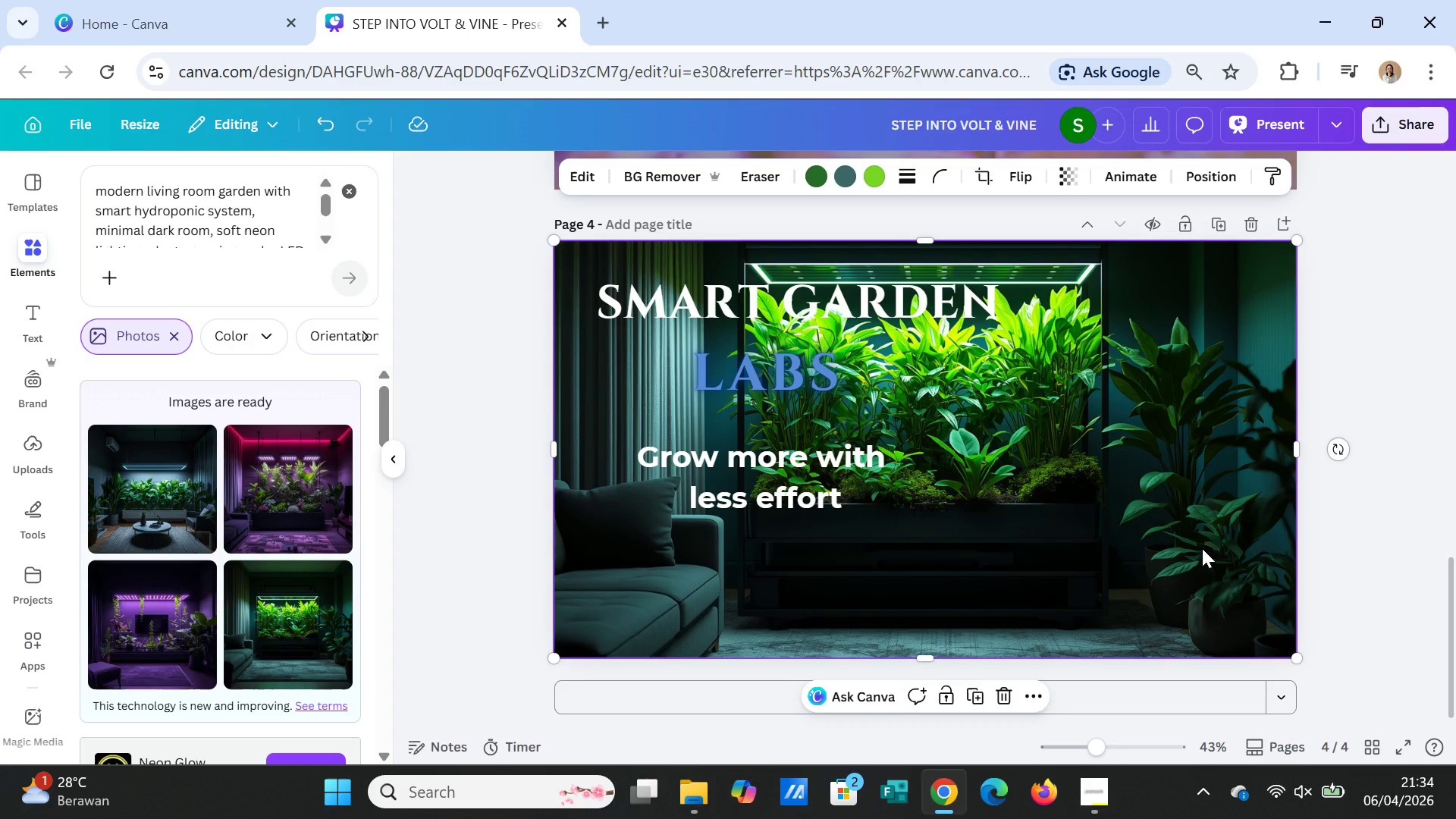 
wait(6.23)
 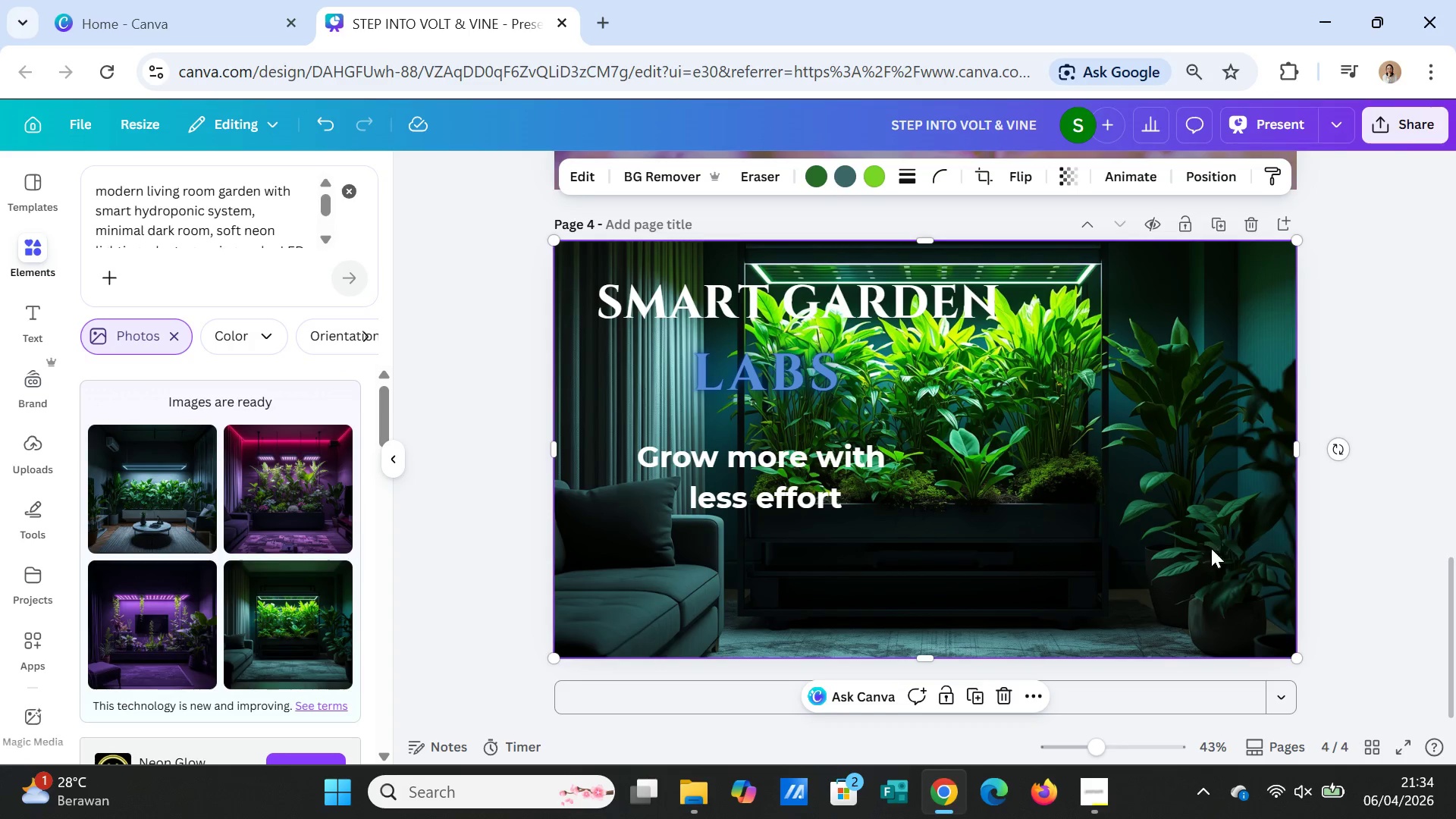 
left_click([1347, 569])
 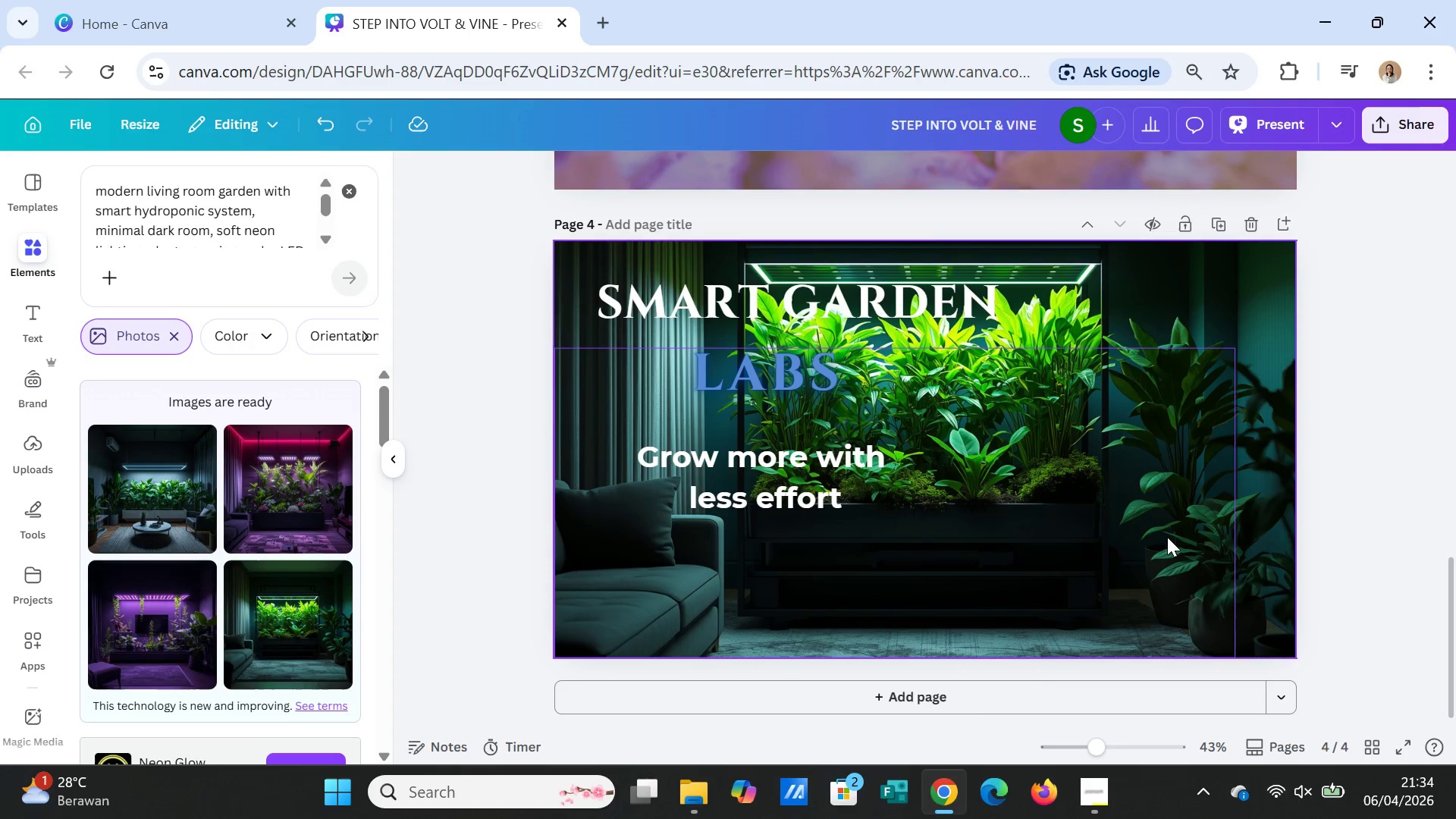 
double_click([1167, 537])
 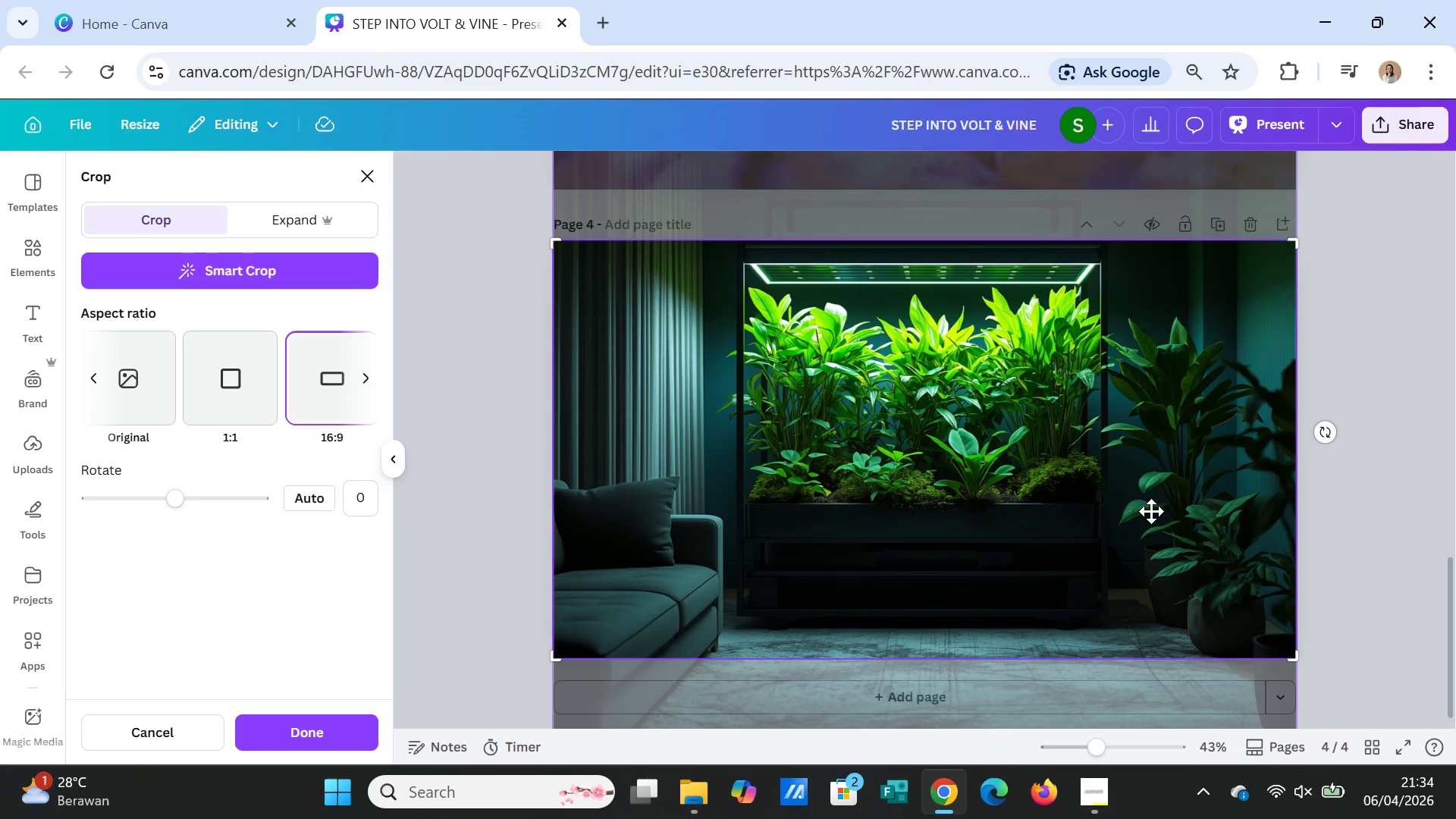 
left_click_drag(start_coordinate=[1151, 511], to_coordinate=[1149, 500])
 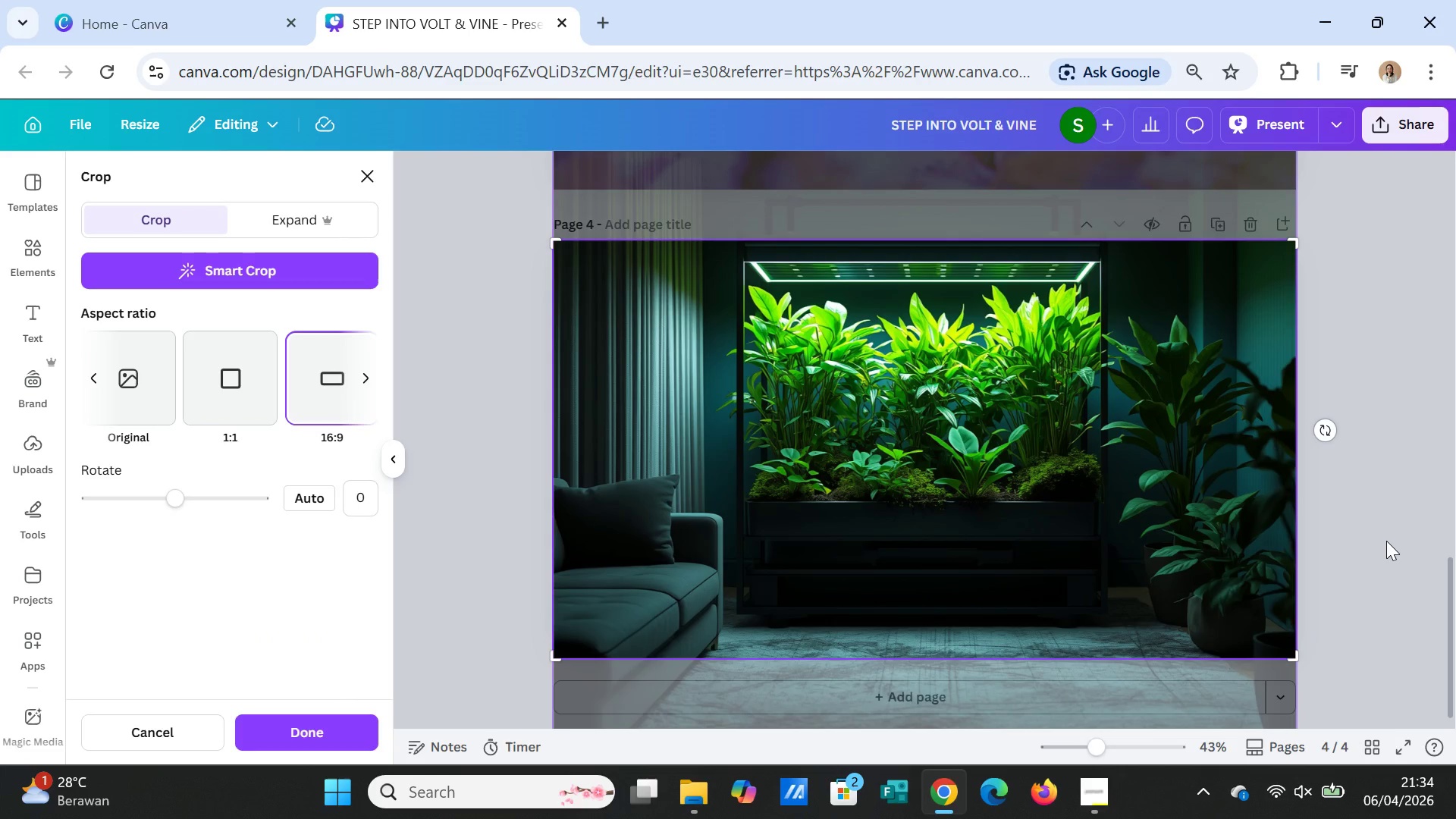 
left_click([1386, 541])
 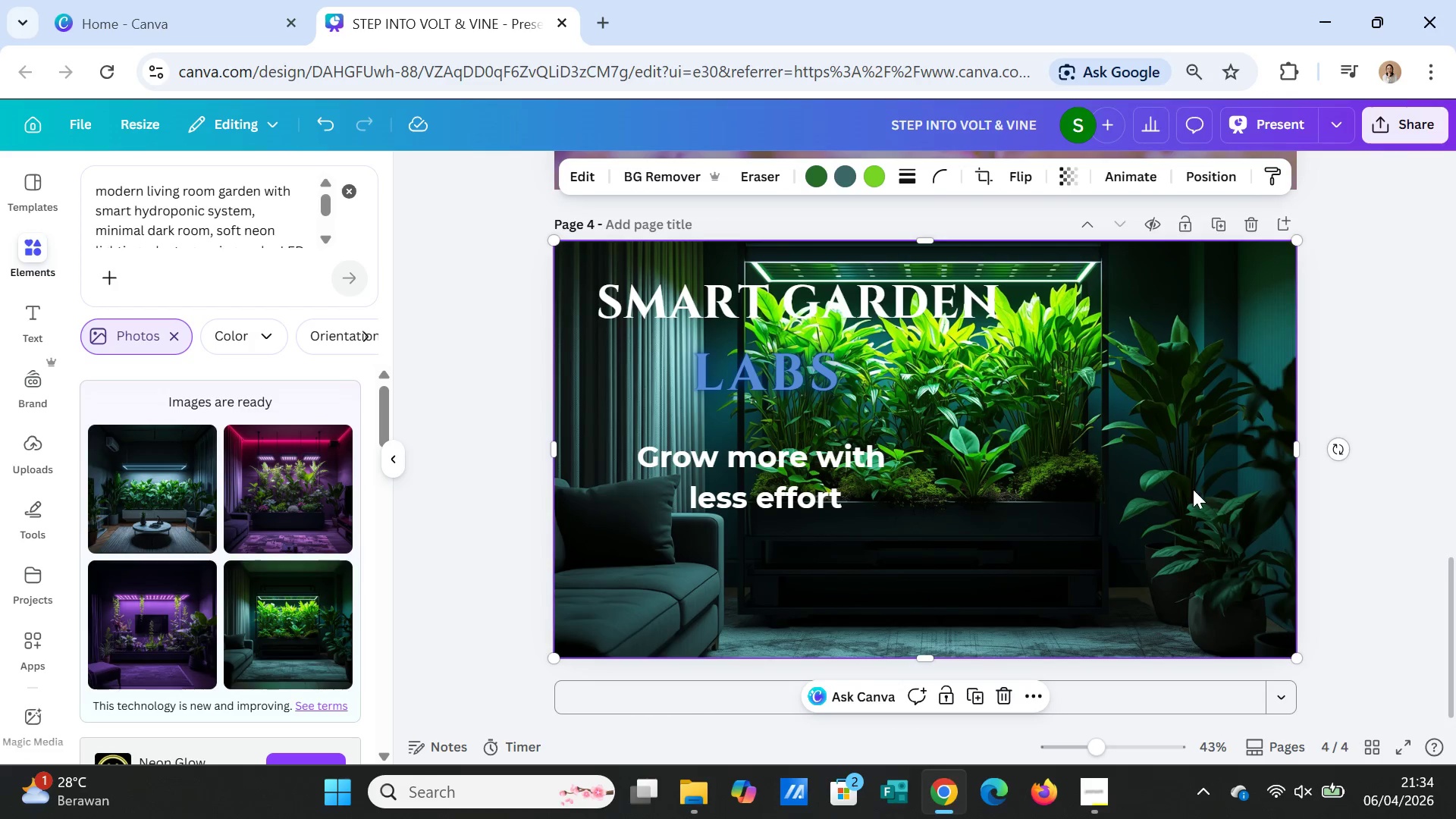 
left_click([1185, 480])
 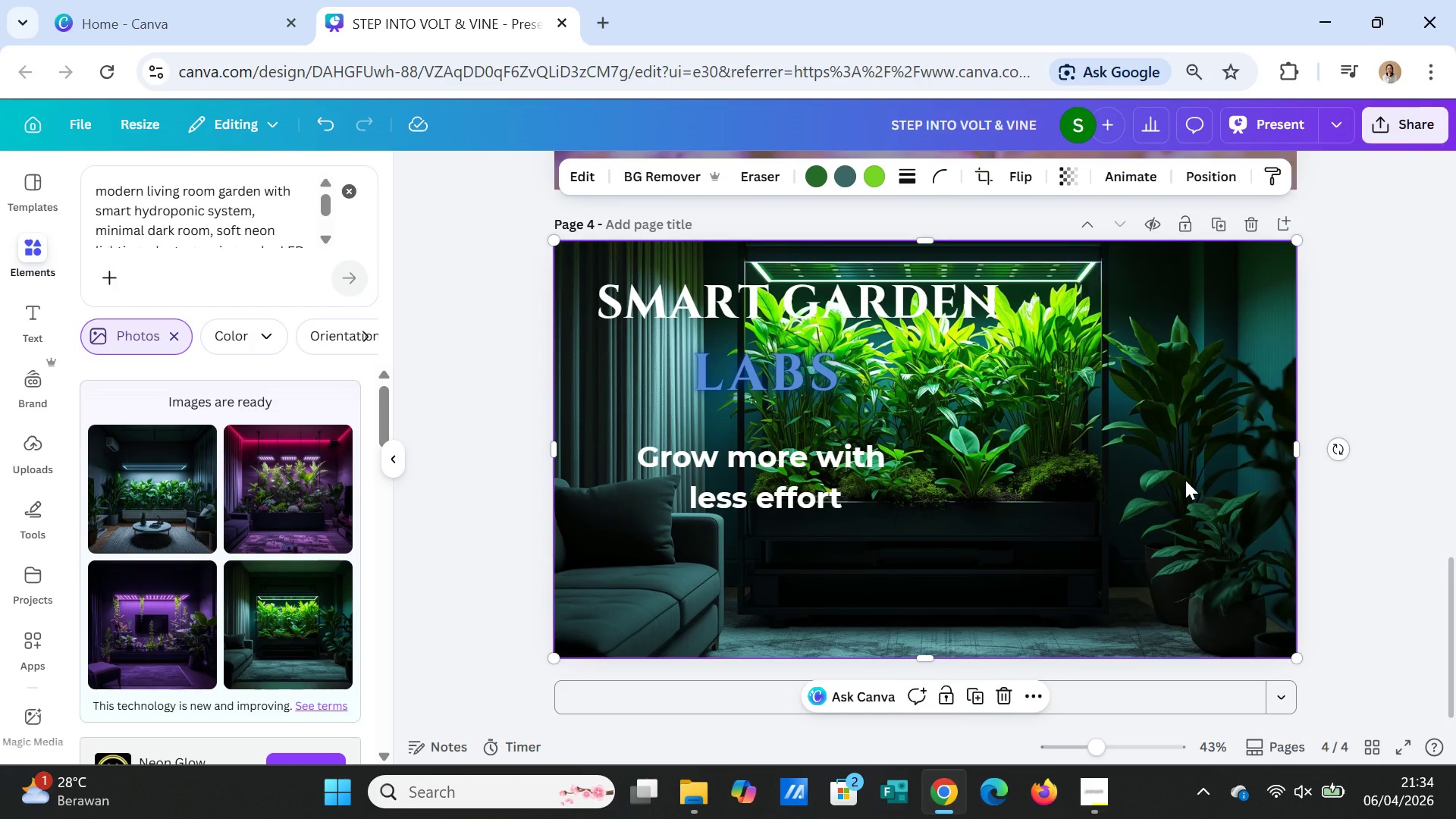 
right_click([1185, 480])
 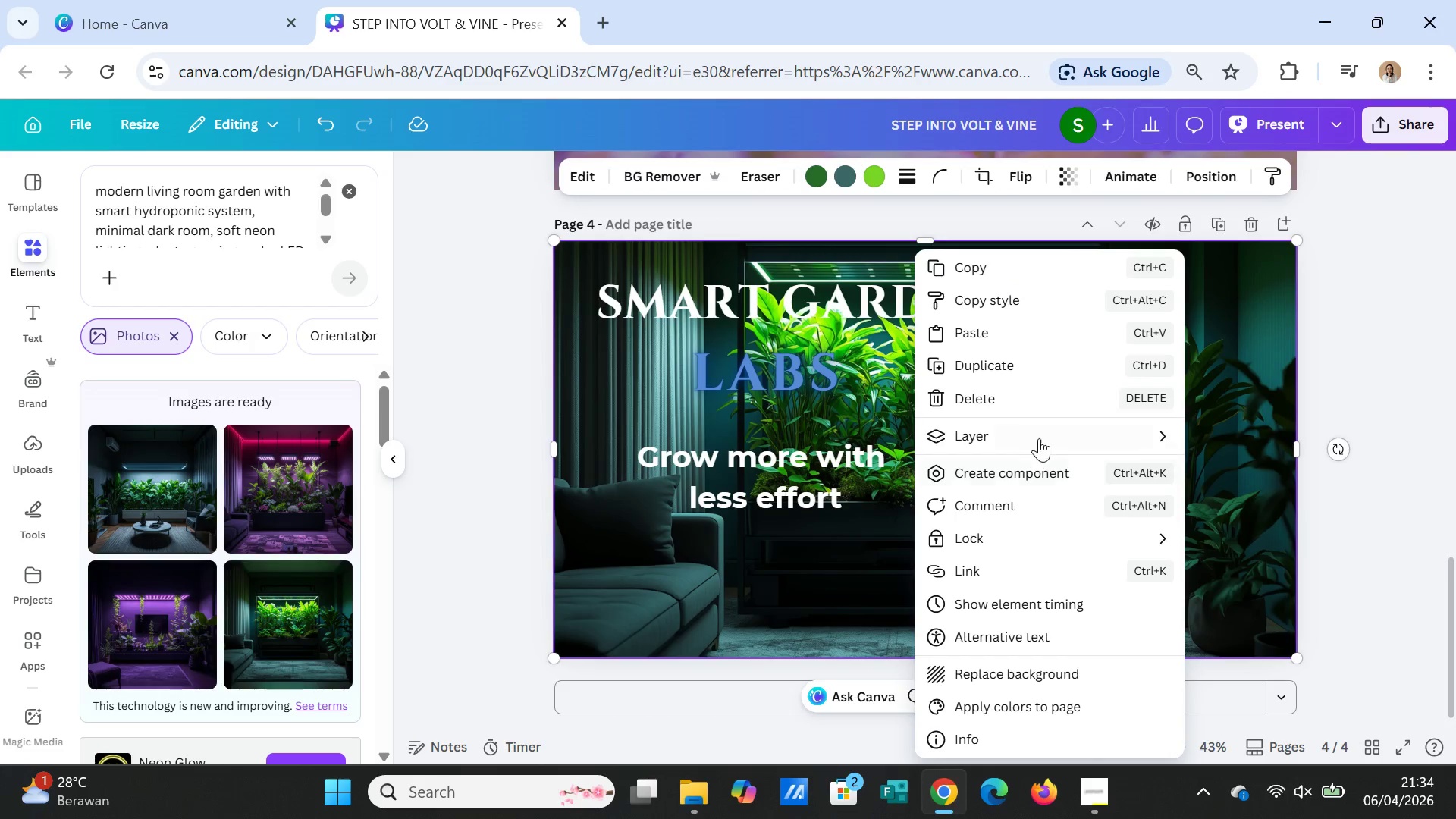 
left_click([1041, 433])
 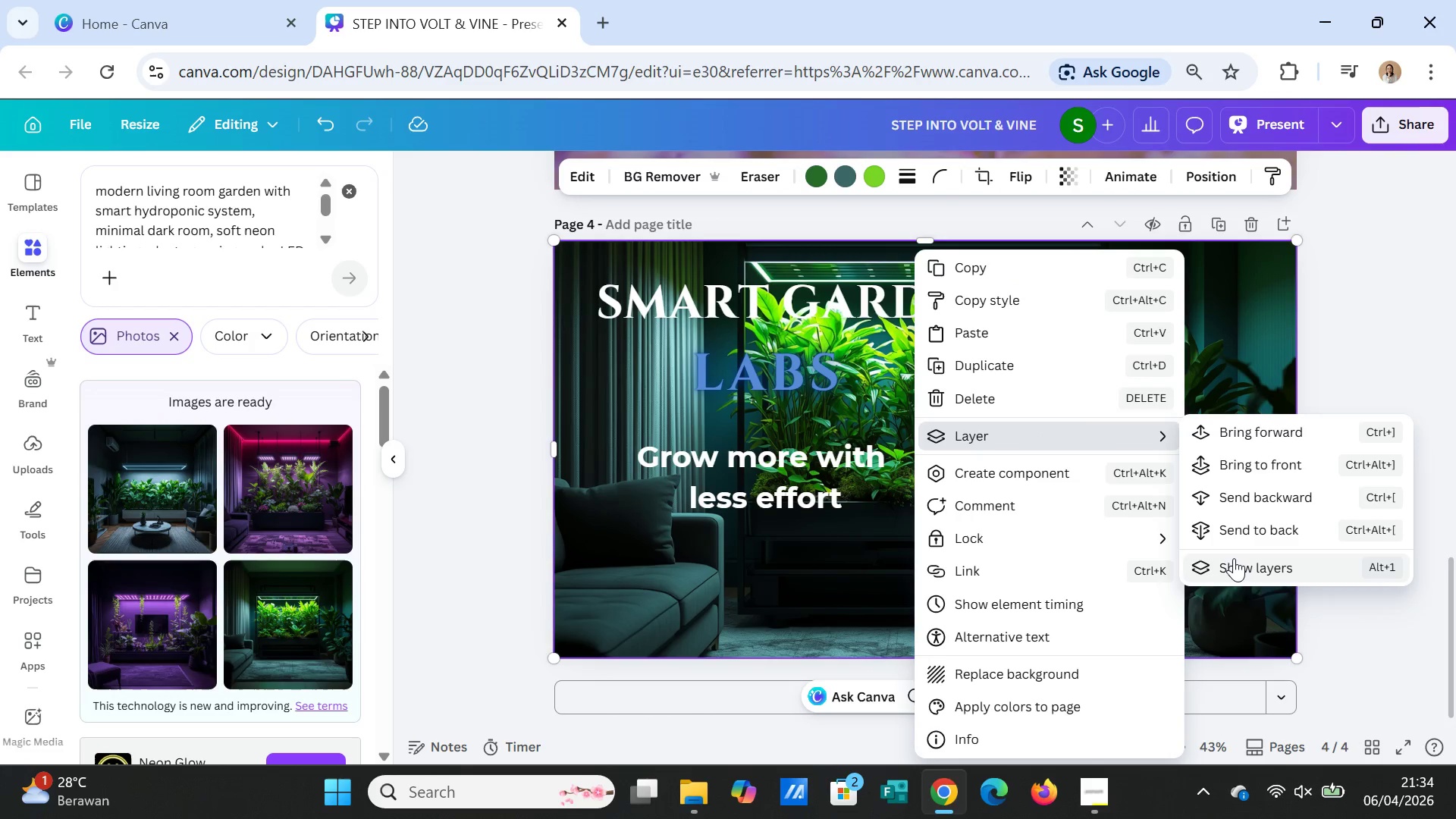 
left_click([1234, 559])
 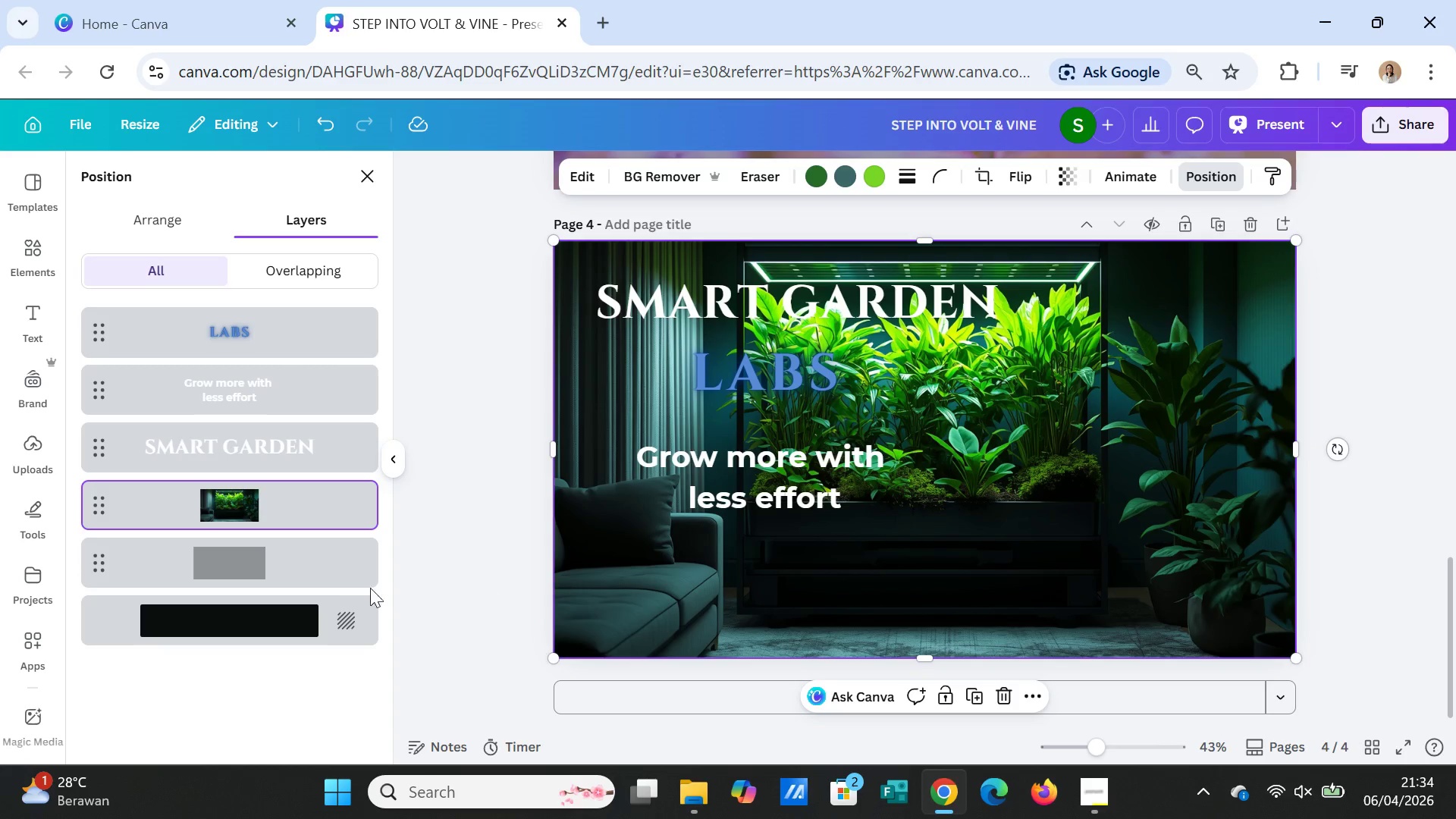 
left_click_drag(start_coordinate=[314, 568], to_coordinate=[317, 509])
 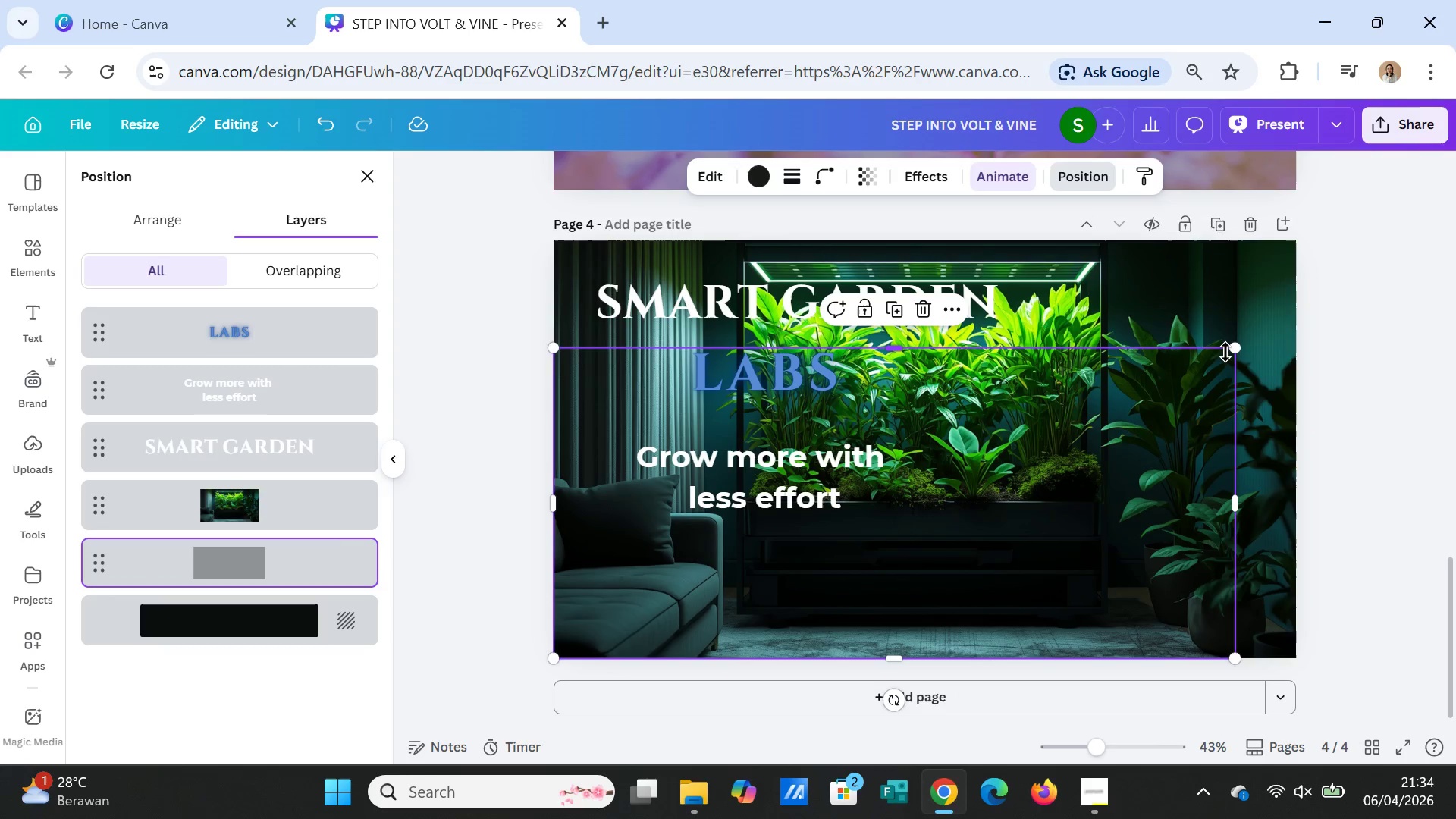 
left_click_drag(start_coordinate=[1235, 348], to_coordinate=[1298, 243])
 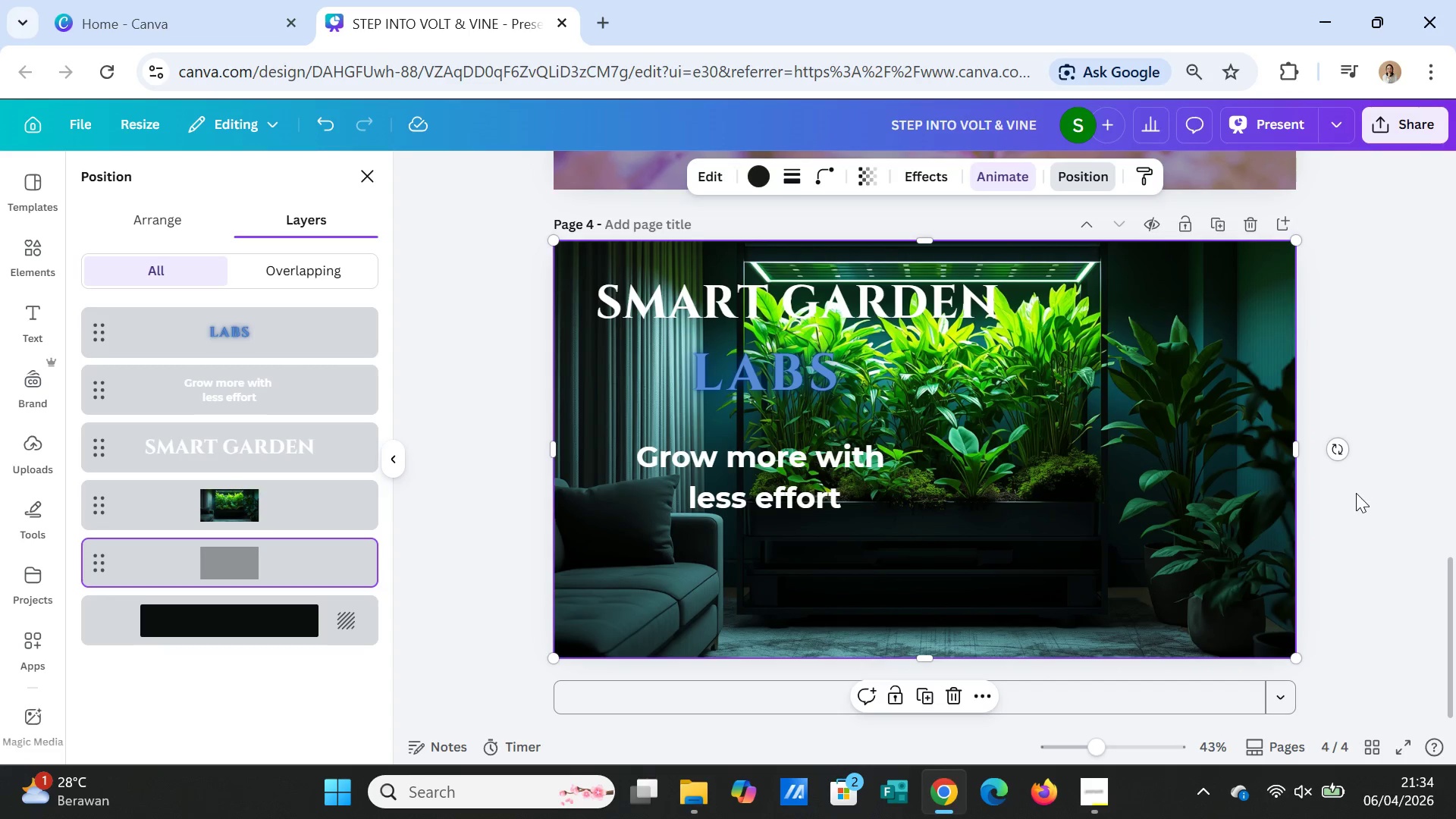 
left_click([1370, 523])
 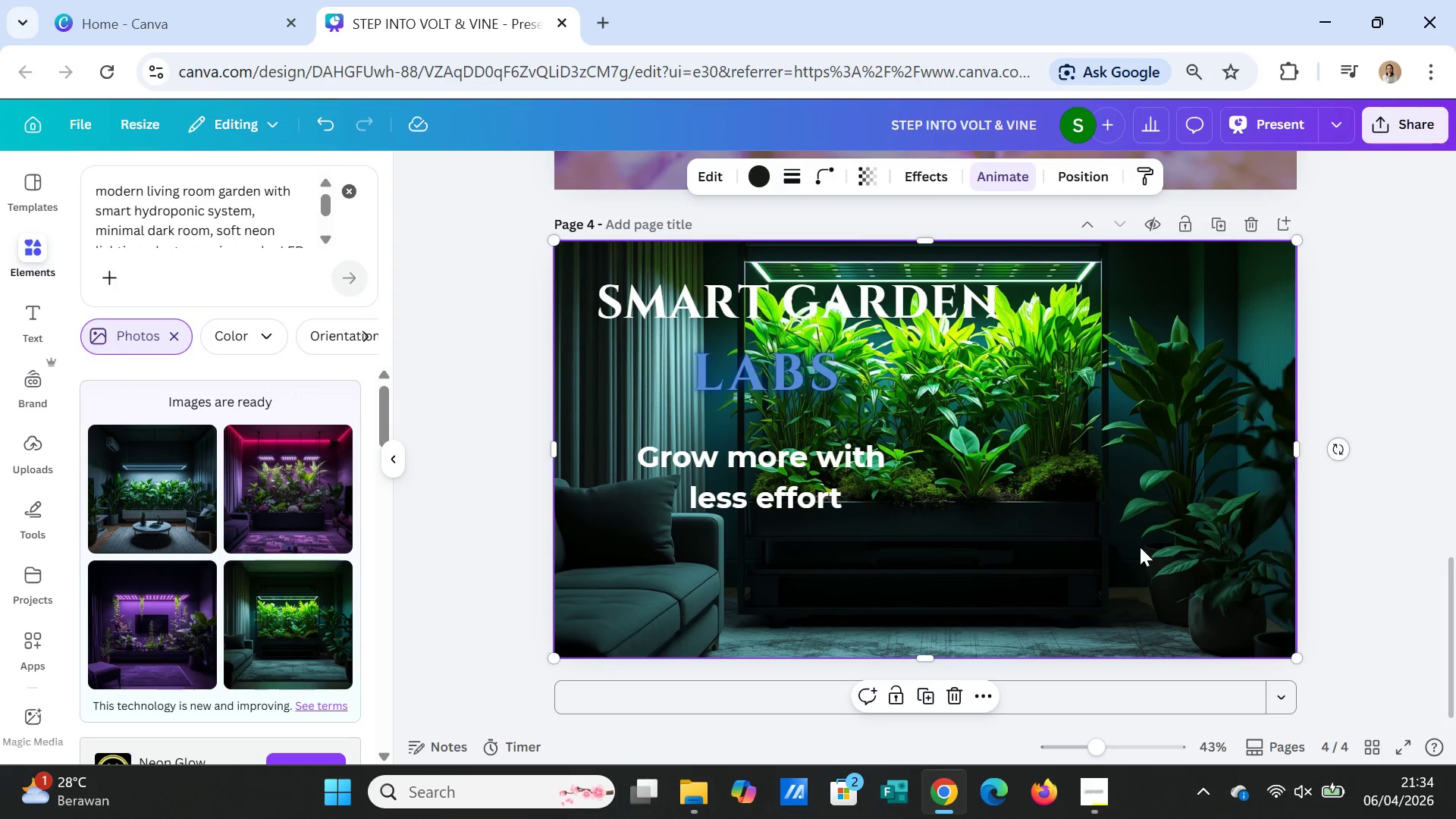 
scroll: coordinate [1356, 493], scroll_direction: down, amount: 1.0
 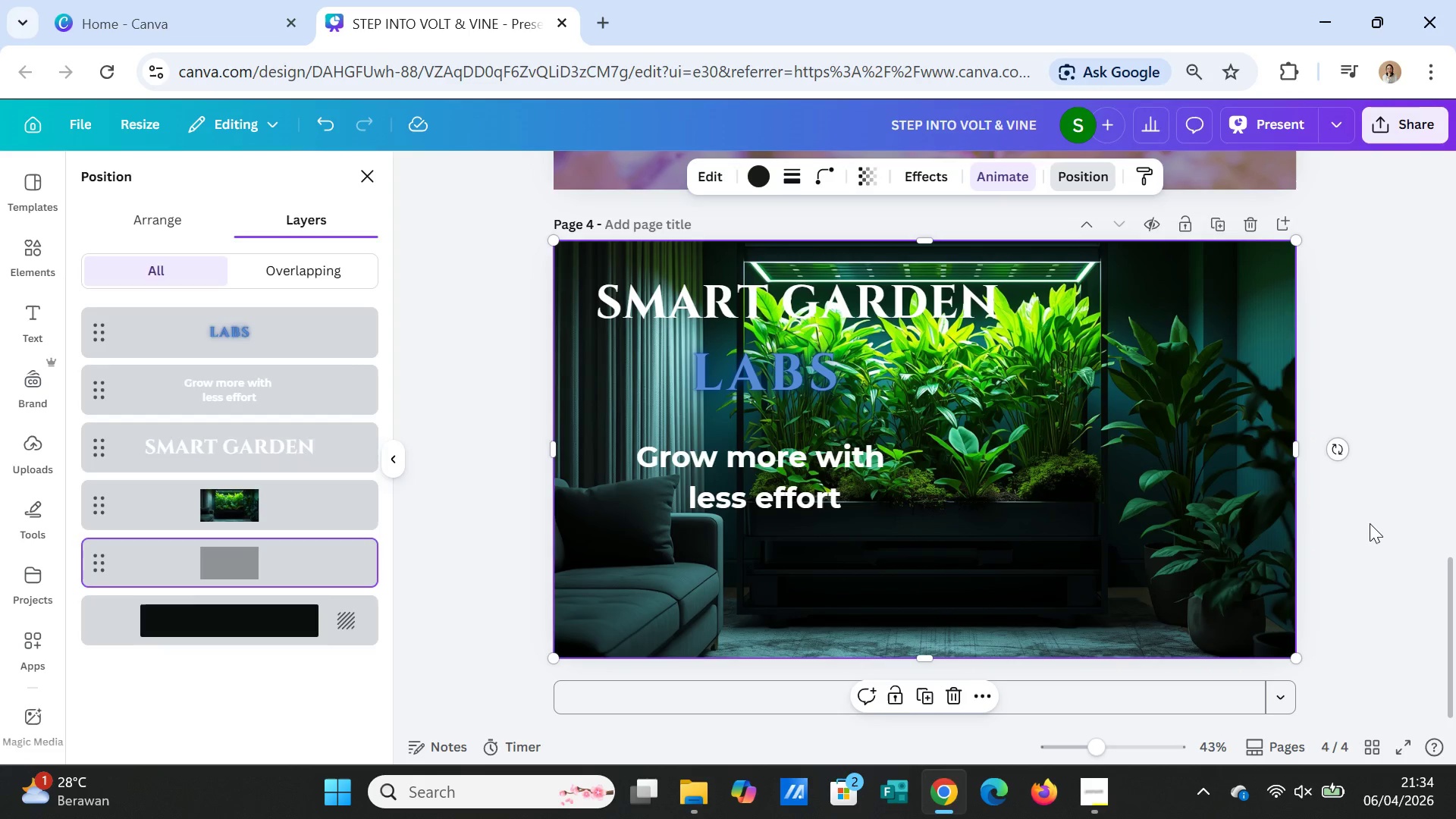 
left_click([1139, 546])
 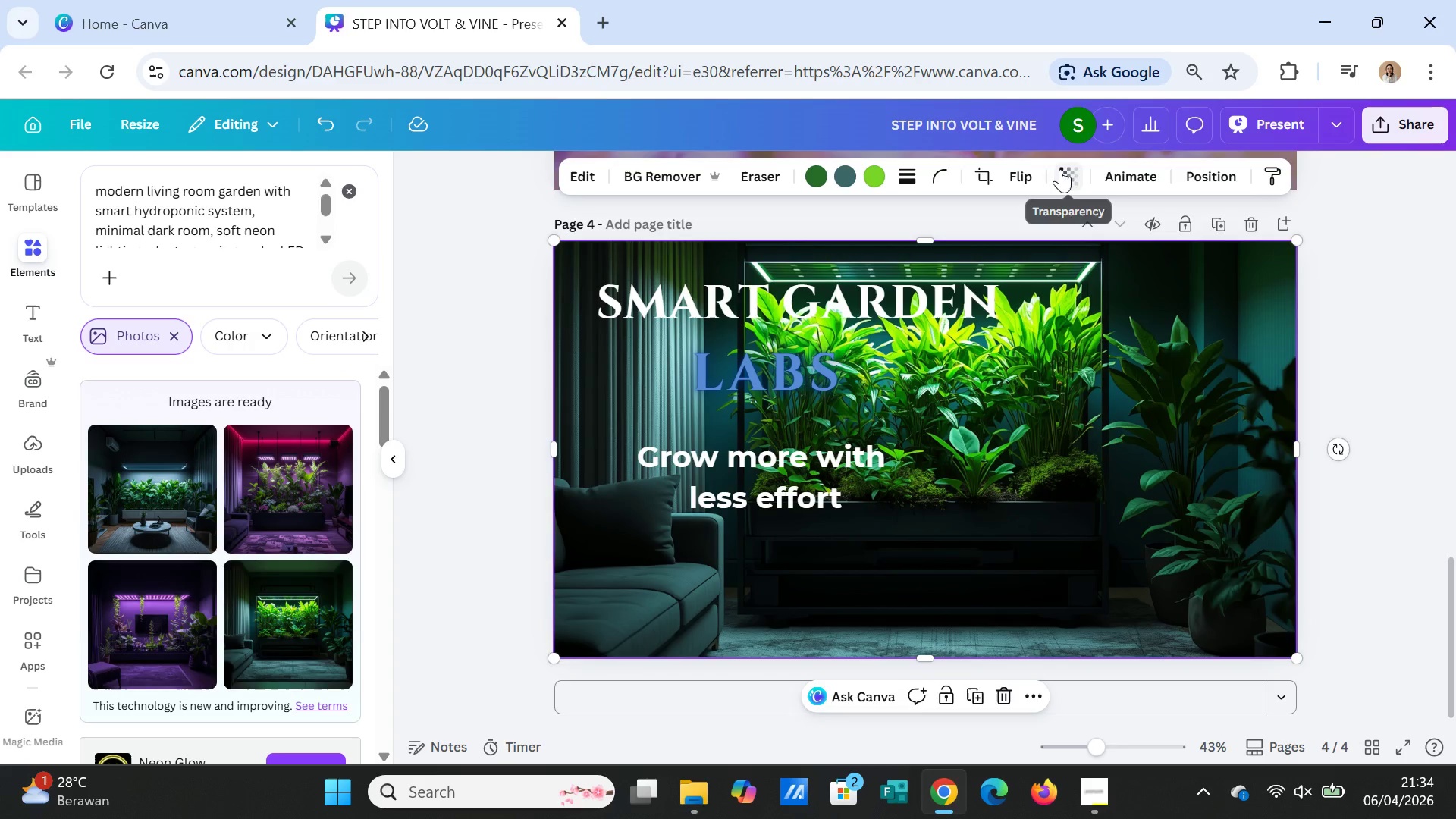 
left_click([1064, 169])
 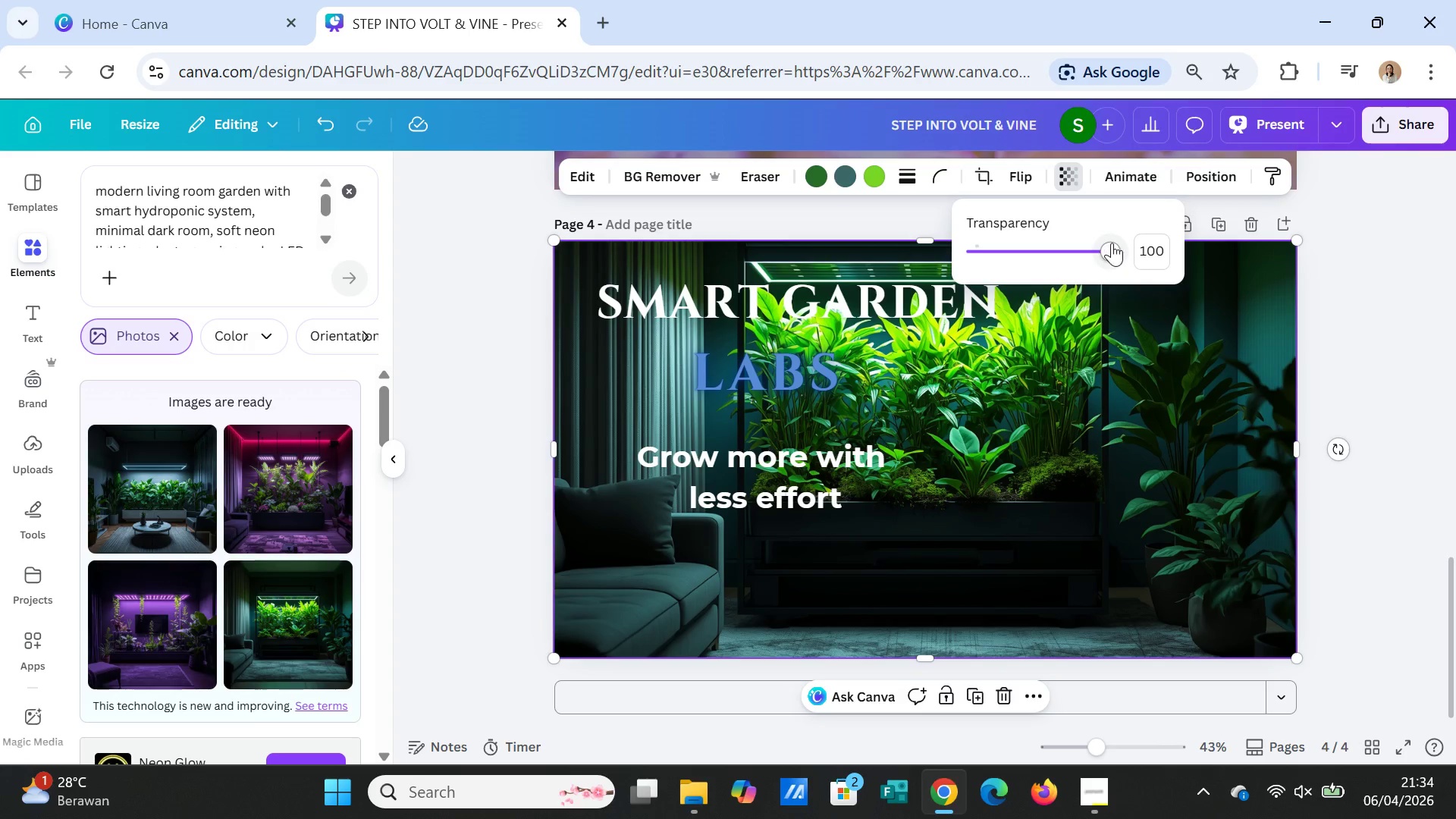 
left_click_drag(start_coordinate=[1112, 243], to_coordinate=[1102, 239])
 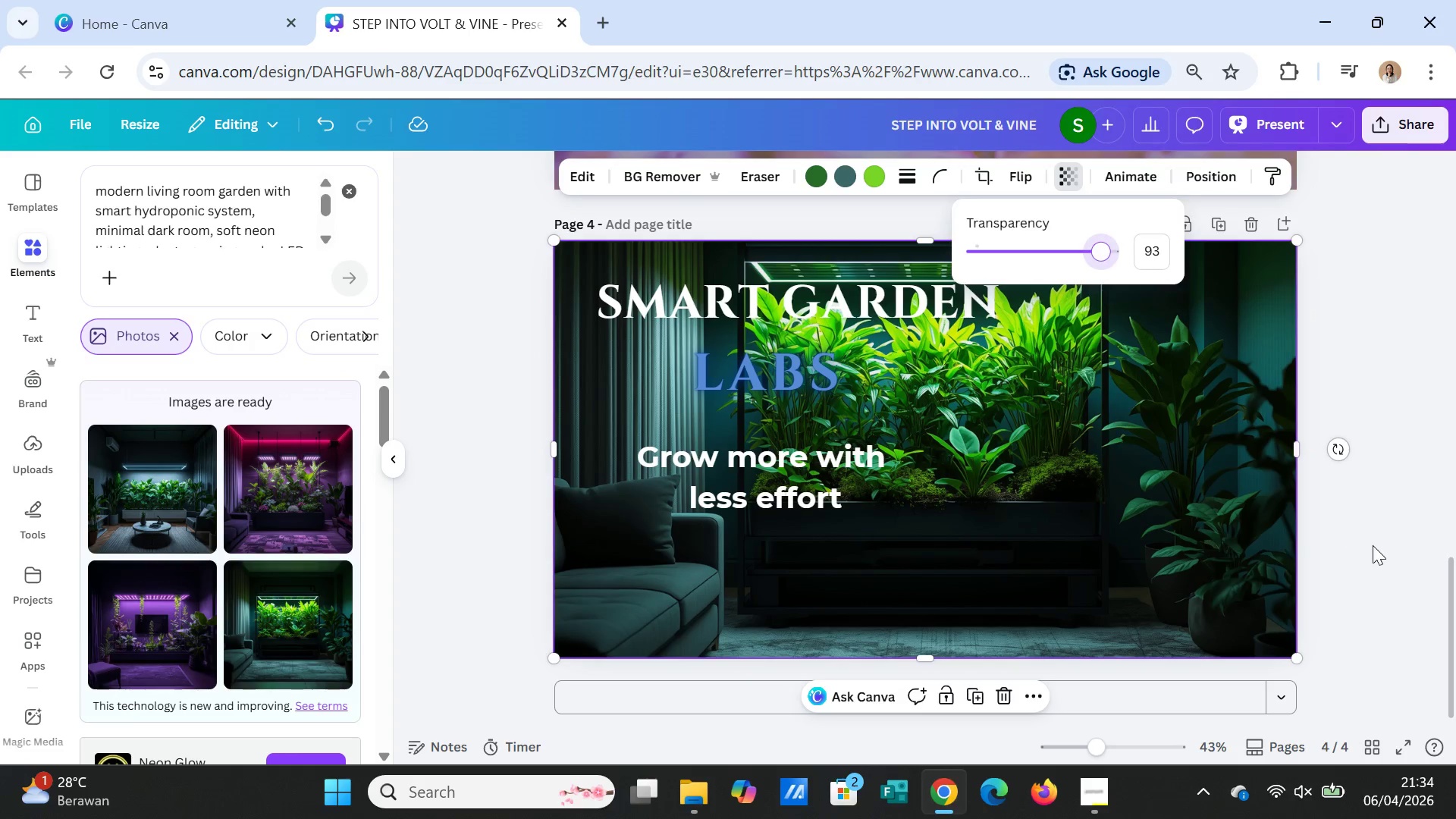 
left_click([1373, 545])
 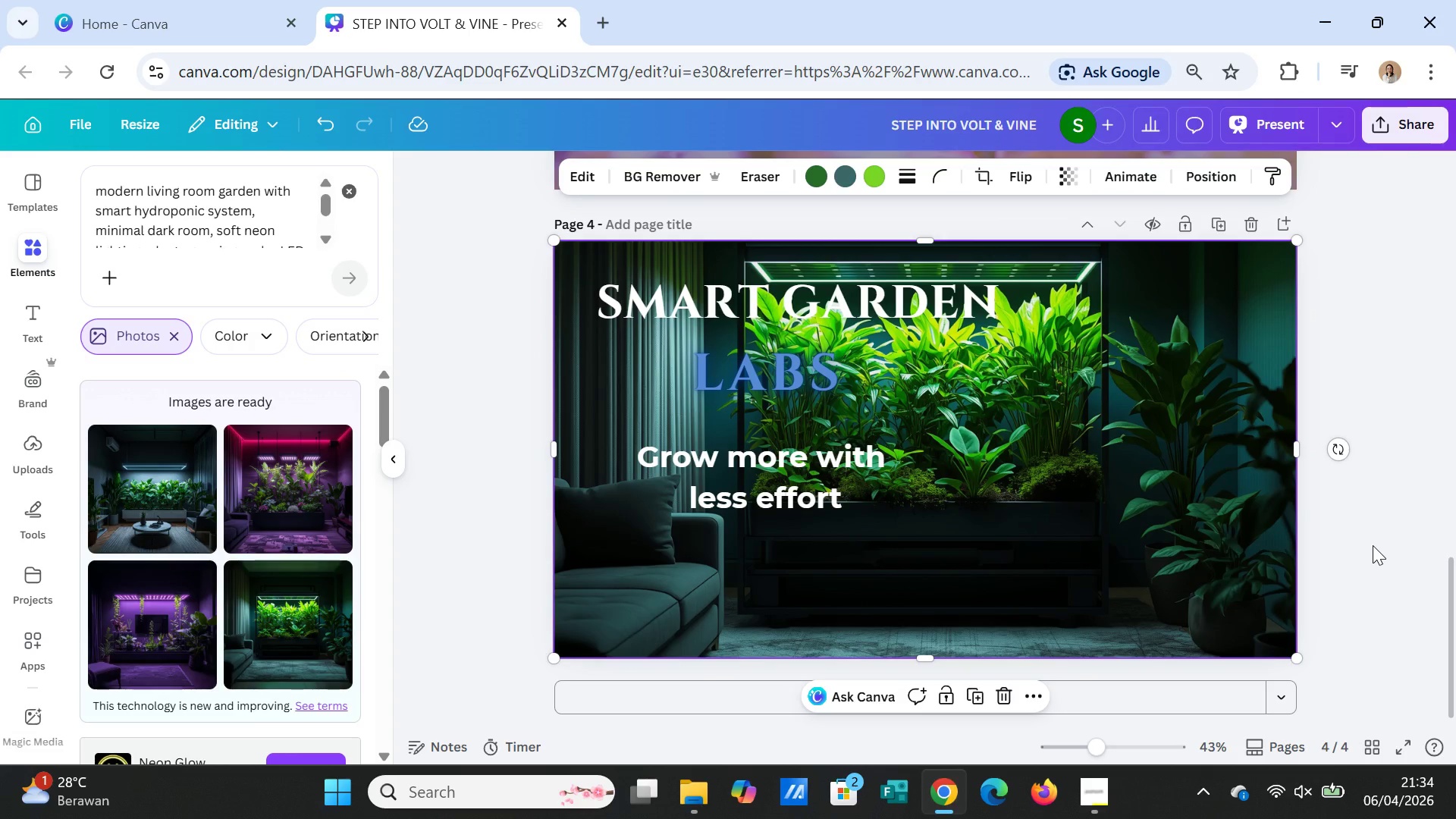 
left_click([1373, 545])
 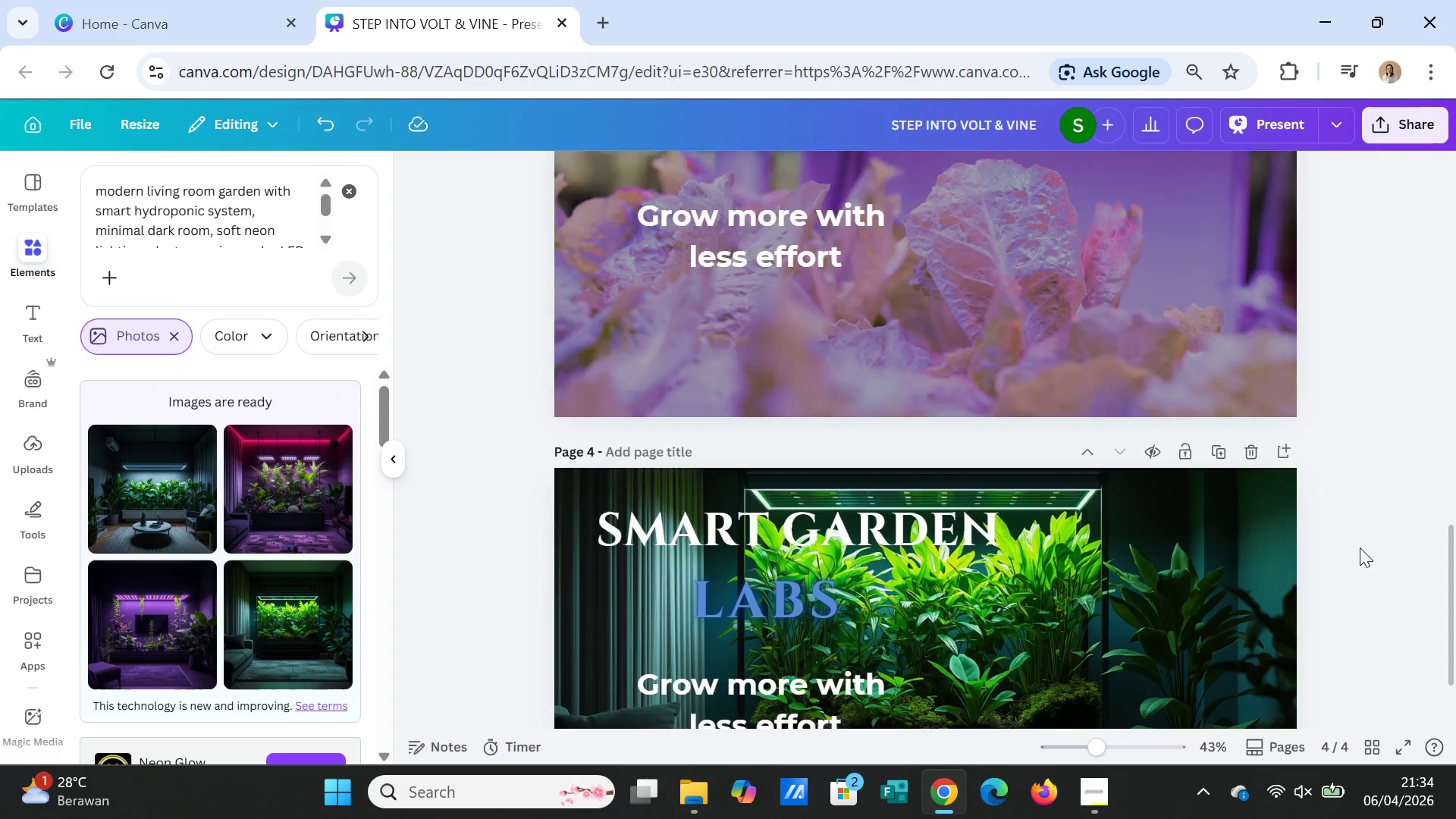 
scroll: coordinate [1360, 548], scroll_direction: up, amount: 4.0
 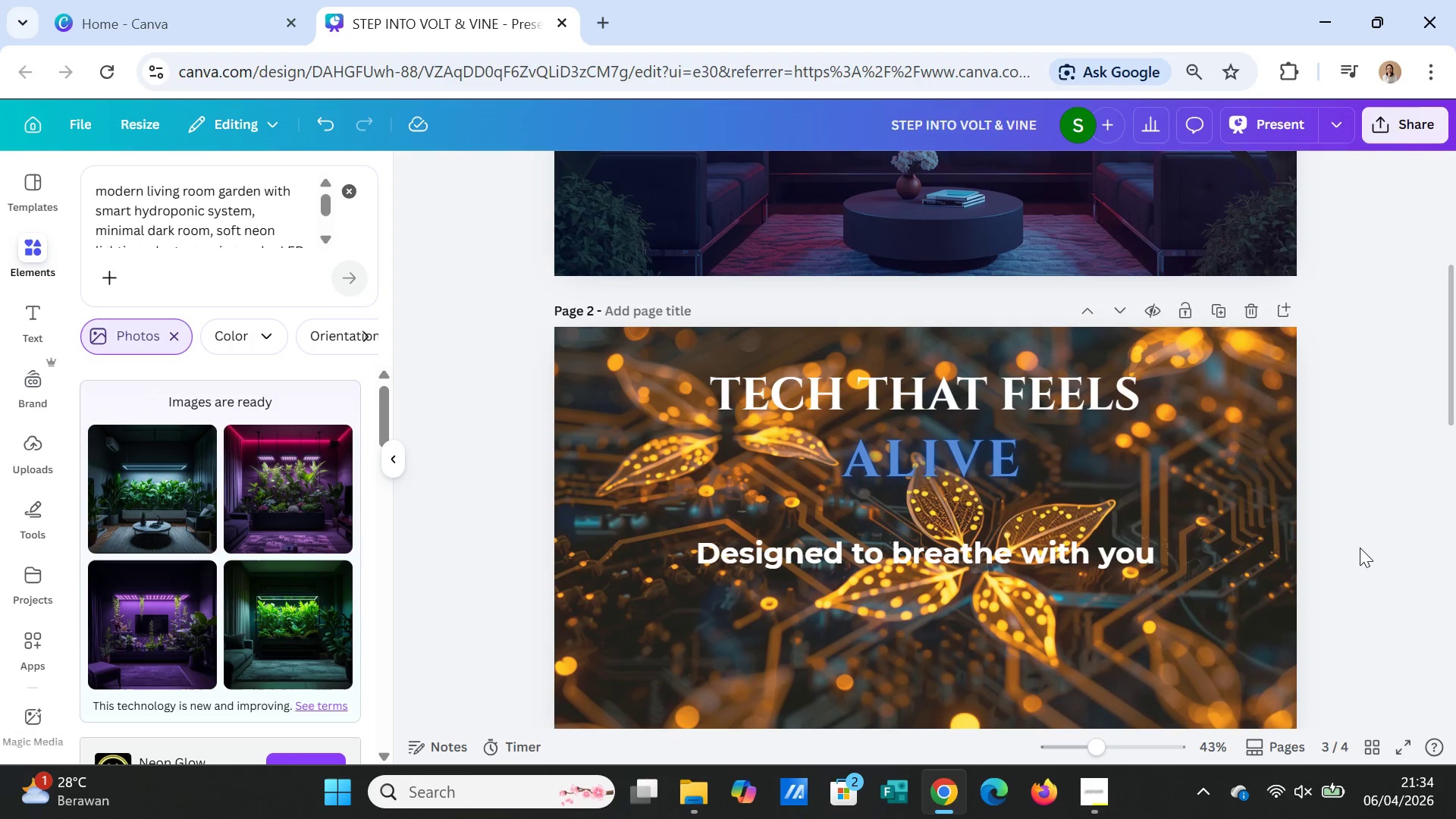 
scroll: coordinate [1360, 548], scroll_direction: down, amount: 8.0
 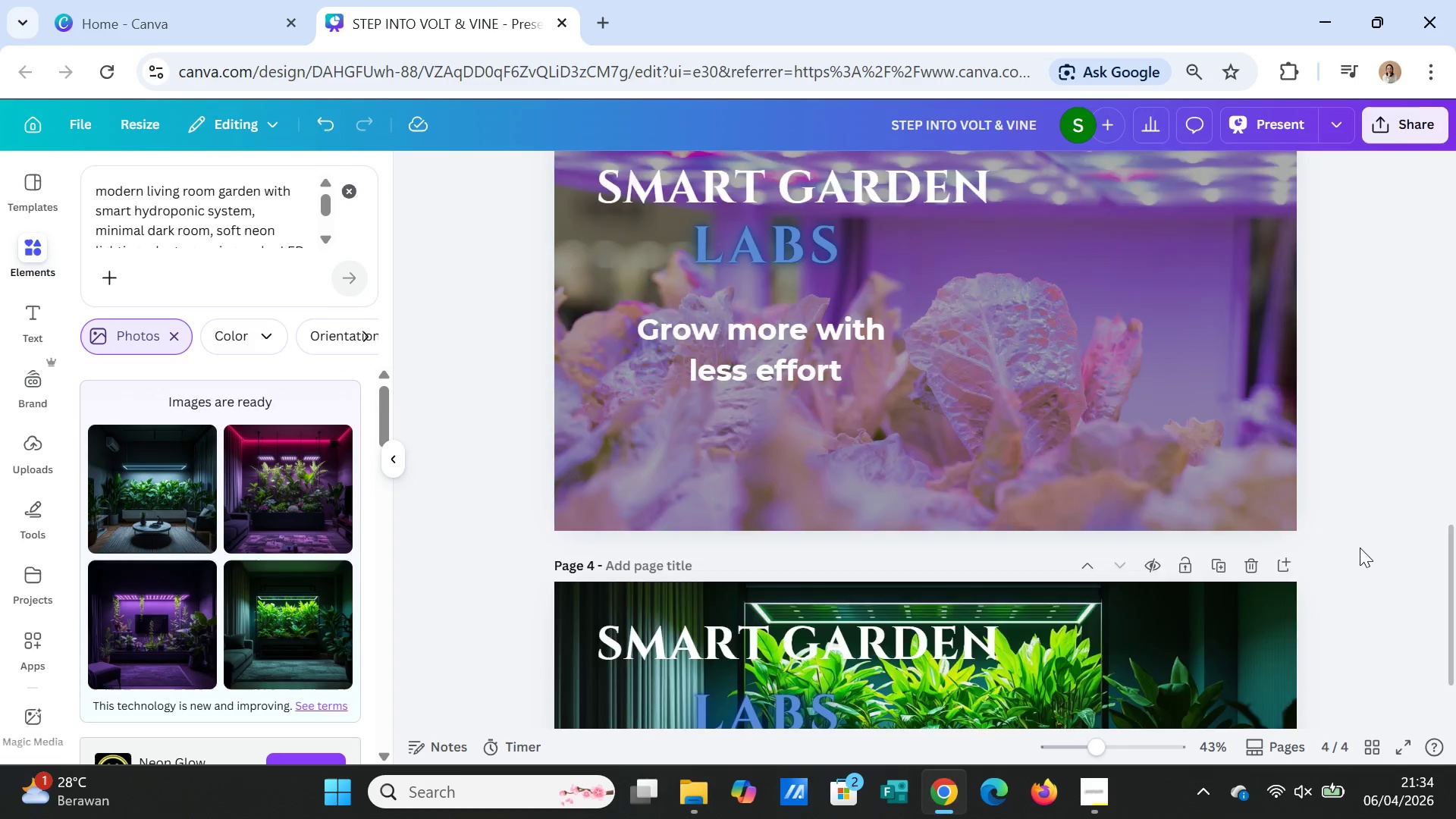 
scroll: coordinate [1360, 548], scroll_direction: up, amount: 3.0
 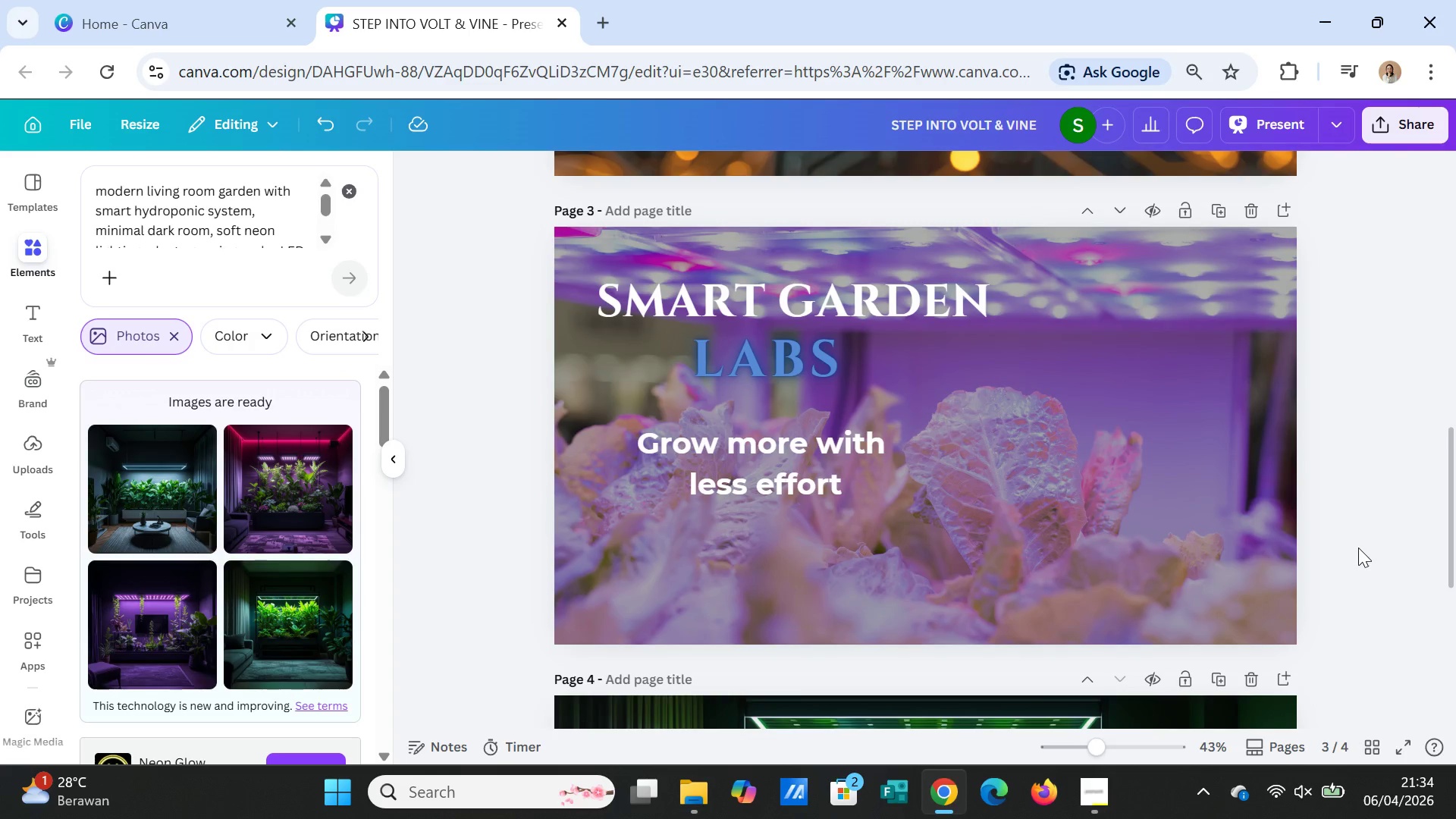 
scroll: coordinate [1358, 548], scroll_direction: down, amount: 6.0
 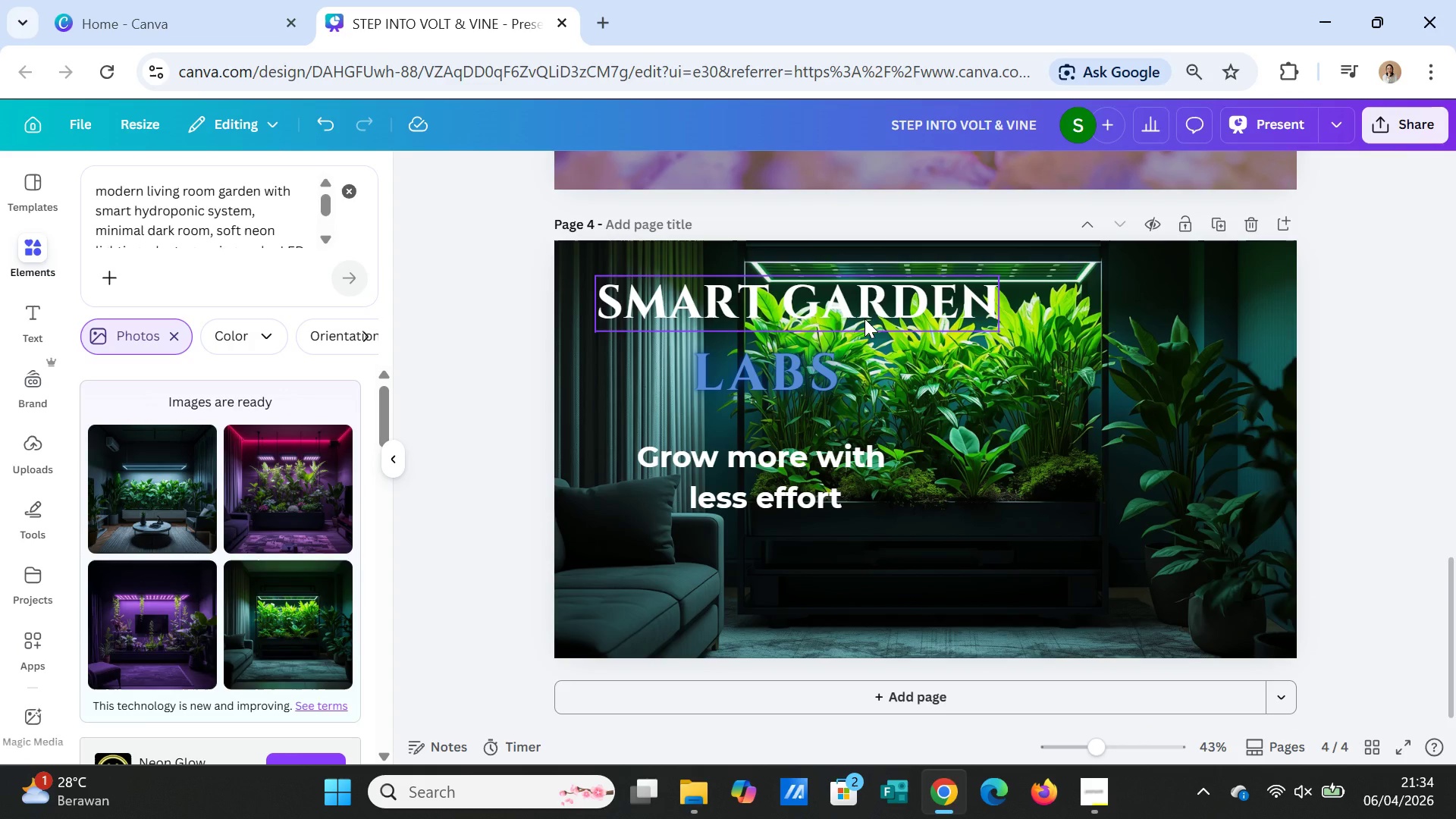 
left_click_drag(start_coordinate=[864, 318], to_coordinate=[1118, 327])
 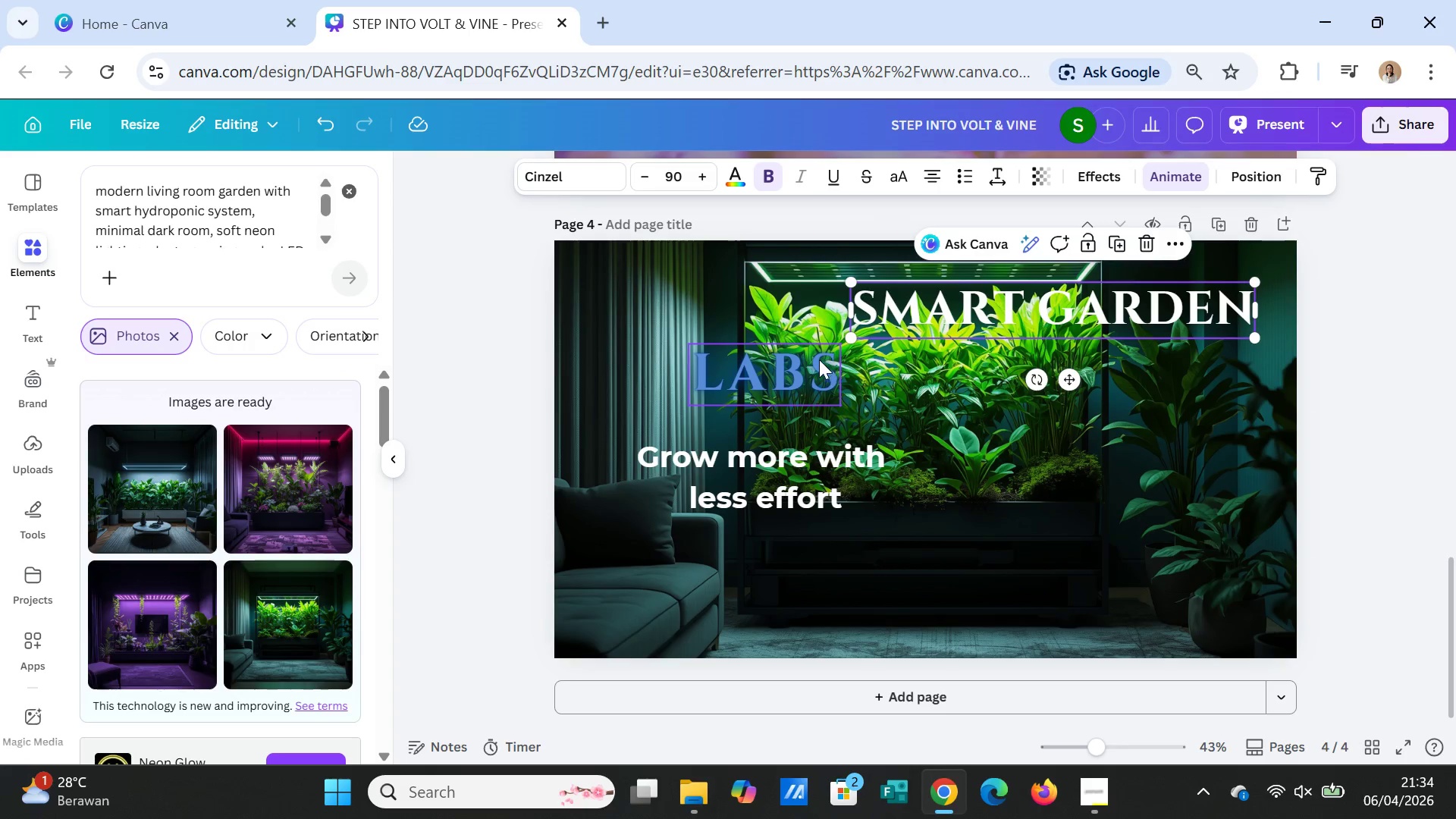 
left_click([817, 360])
 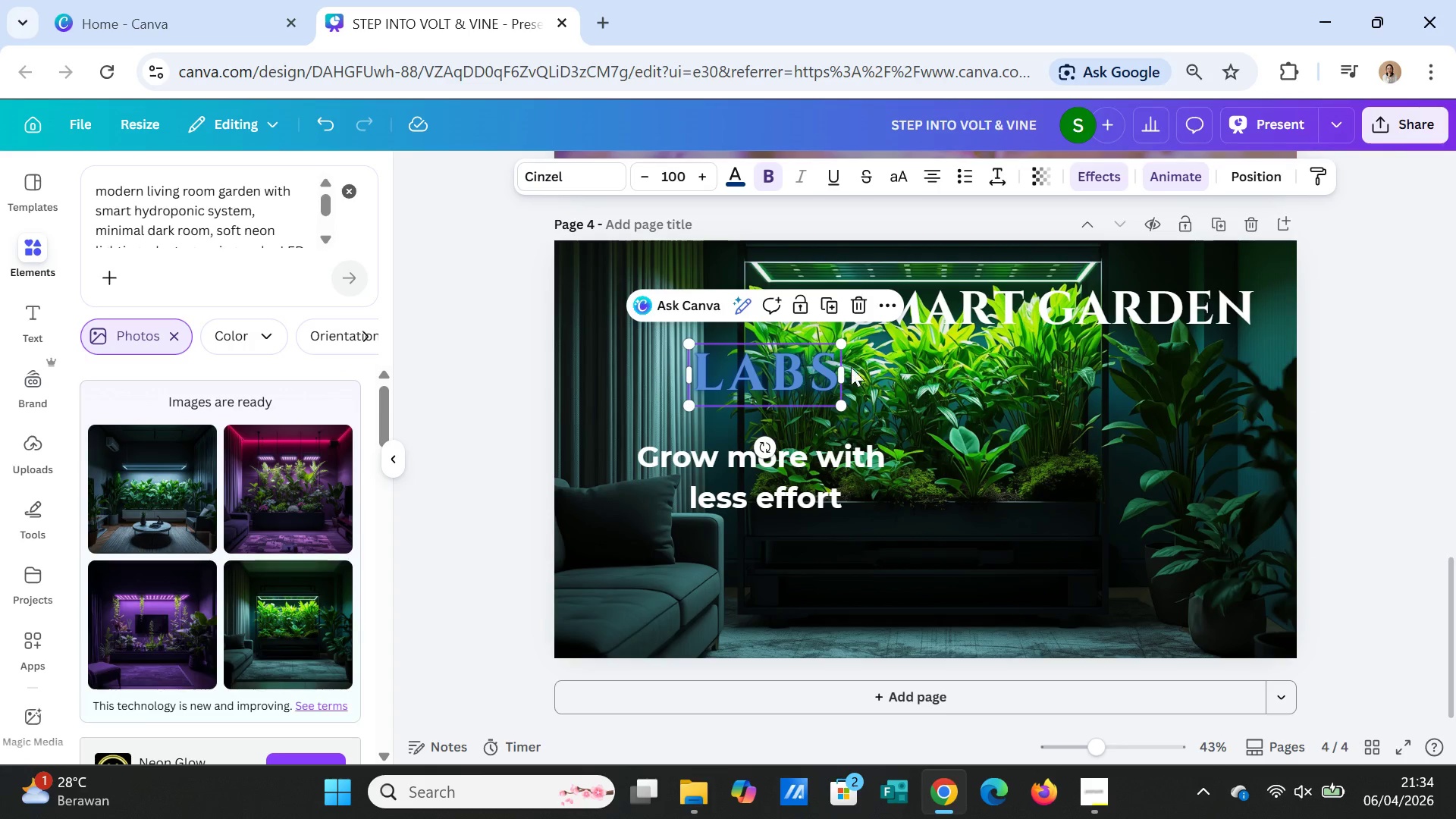 
left_click_drag(start_coordinate=[801, 366], to_coordinate=[1098, 380])
 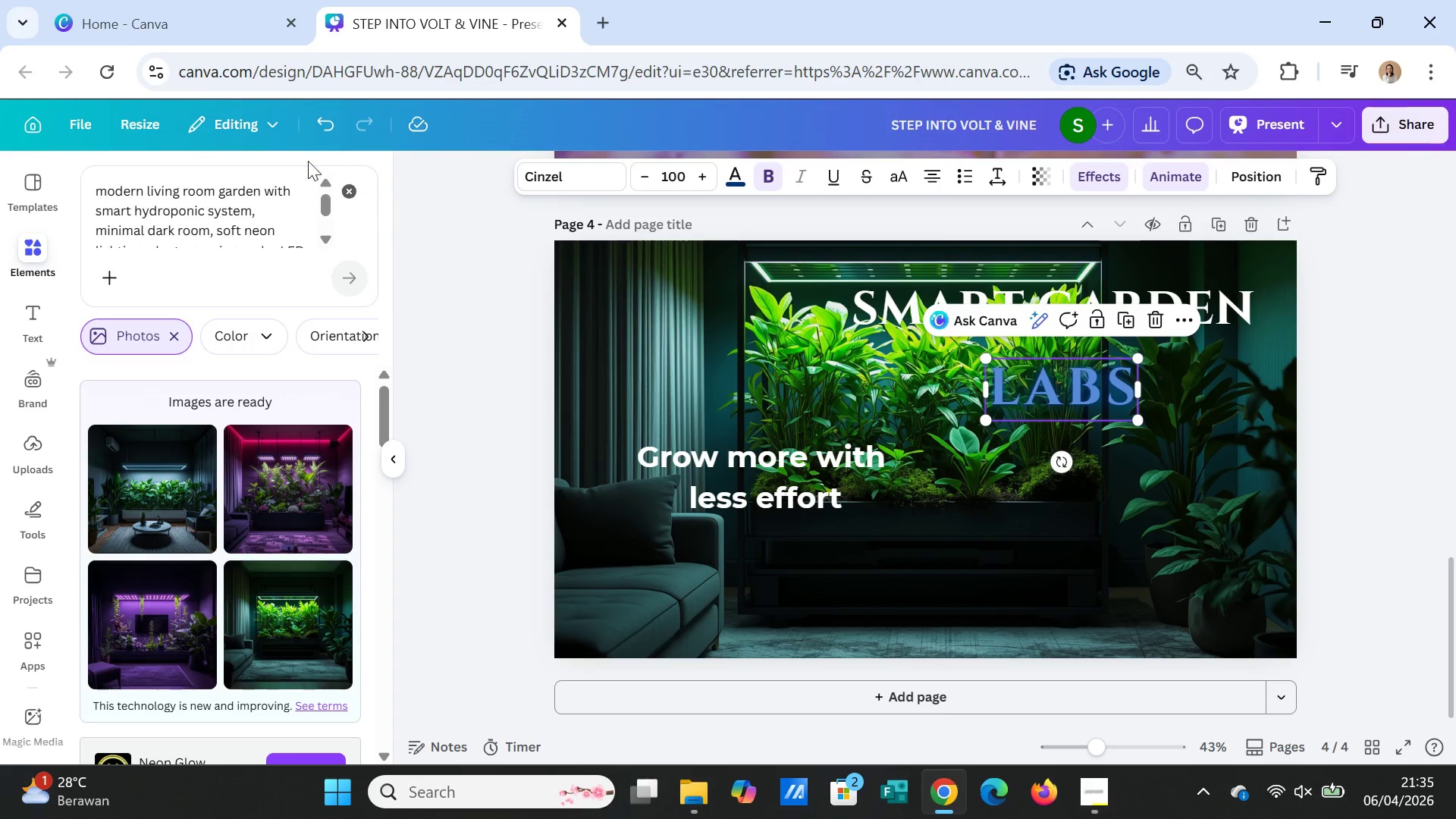 
double_click([322, 123])
 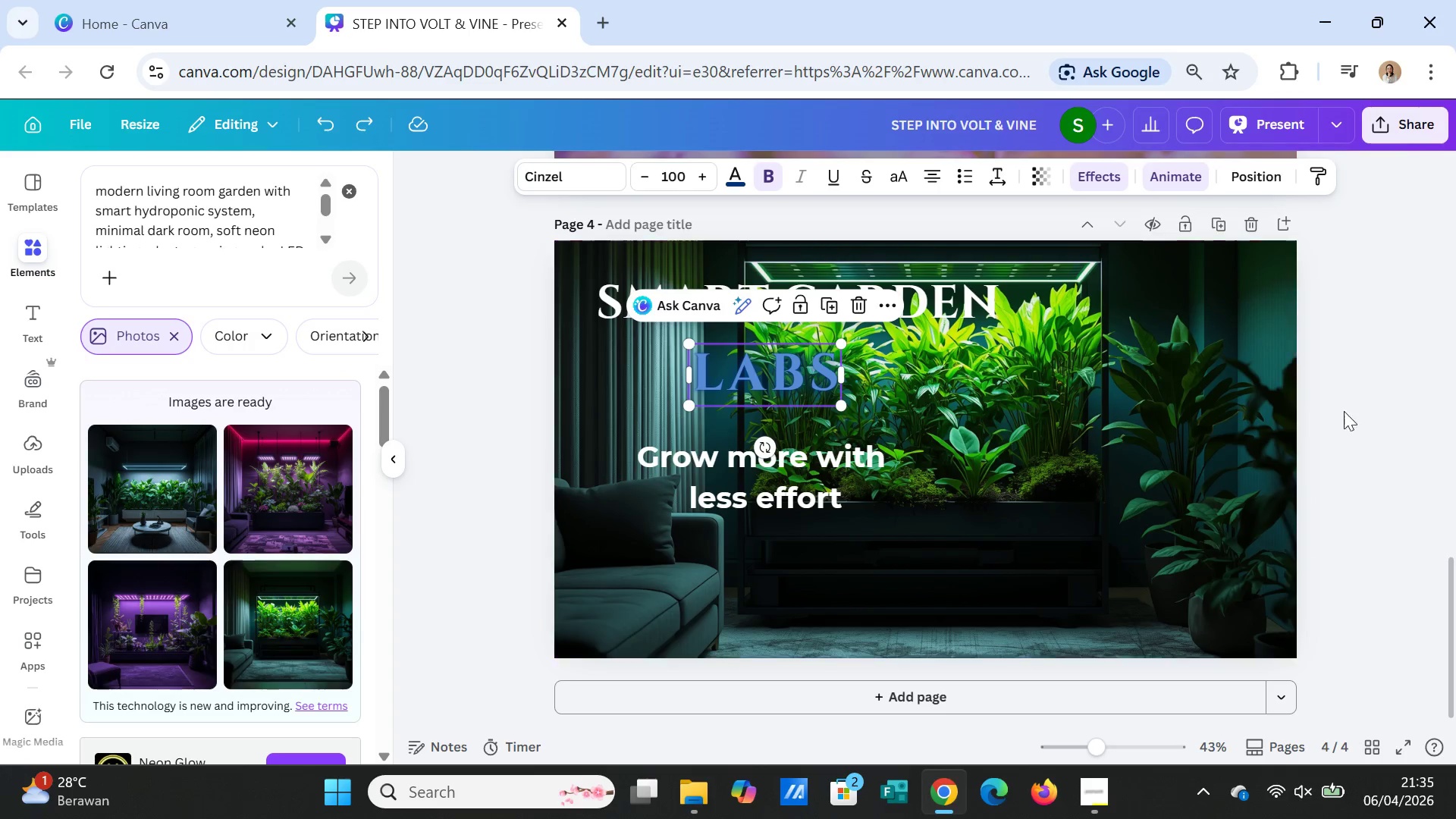 
left_click([1385, 437])
 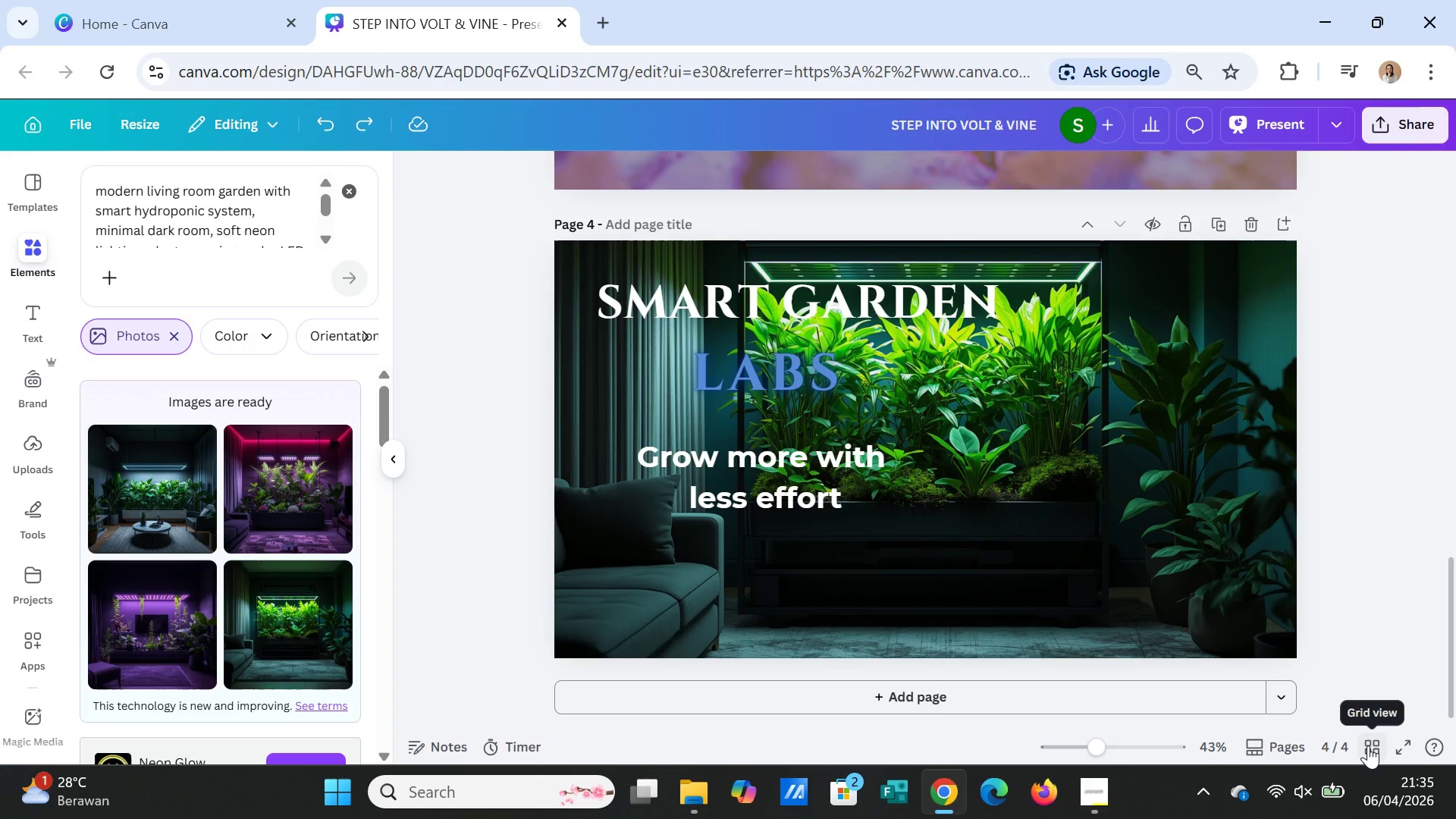 
left_click([1368, 745])
 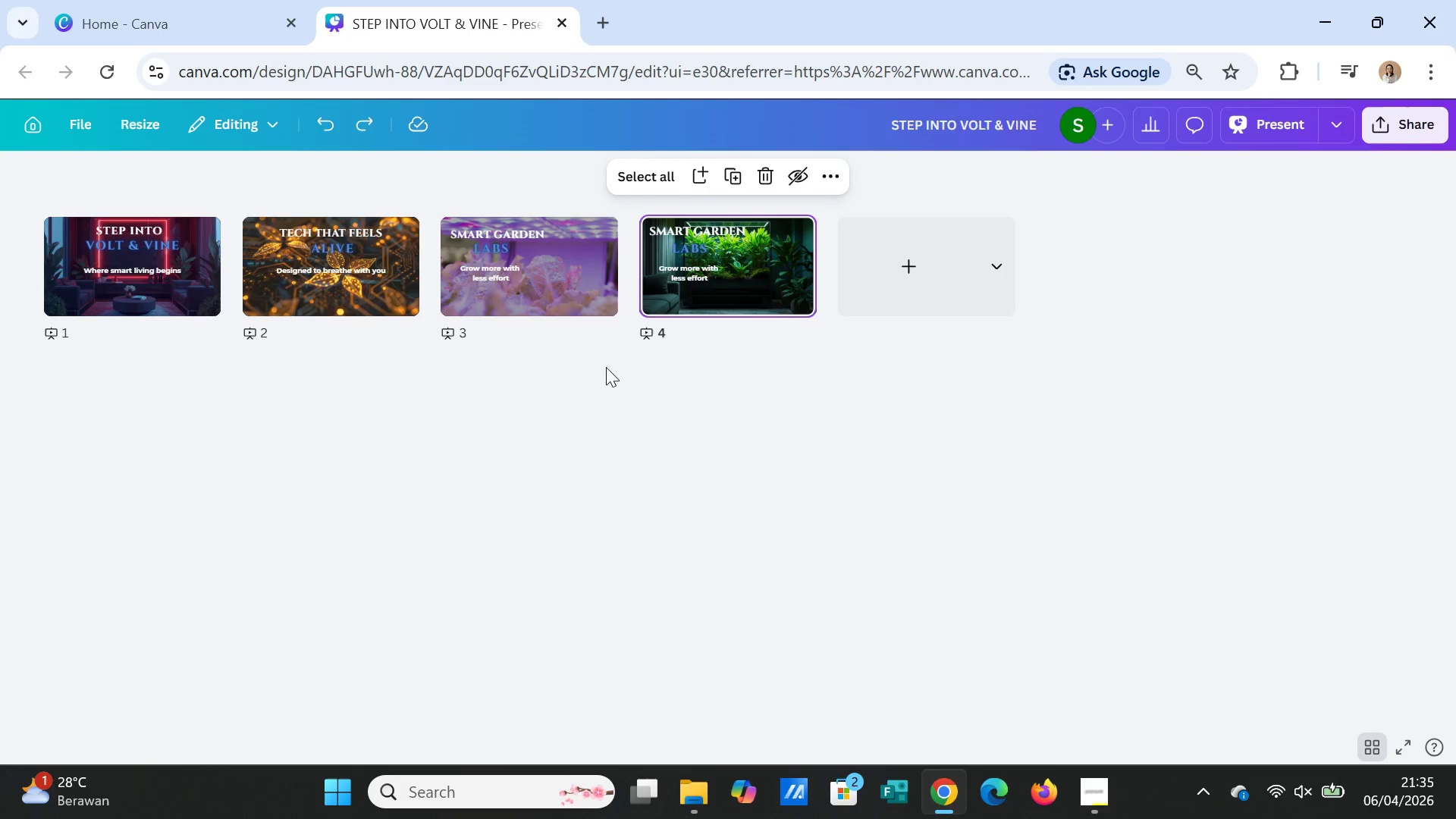 
left_click_drag(start_coordinate=[532, 293], to_coordinate=[786, 289])
 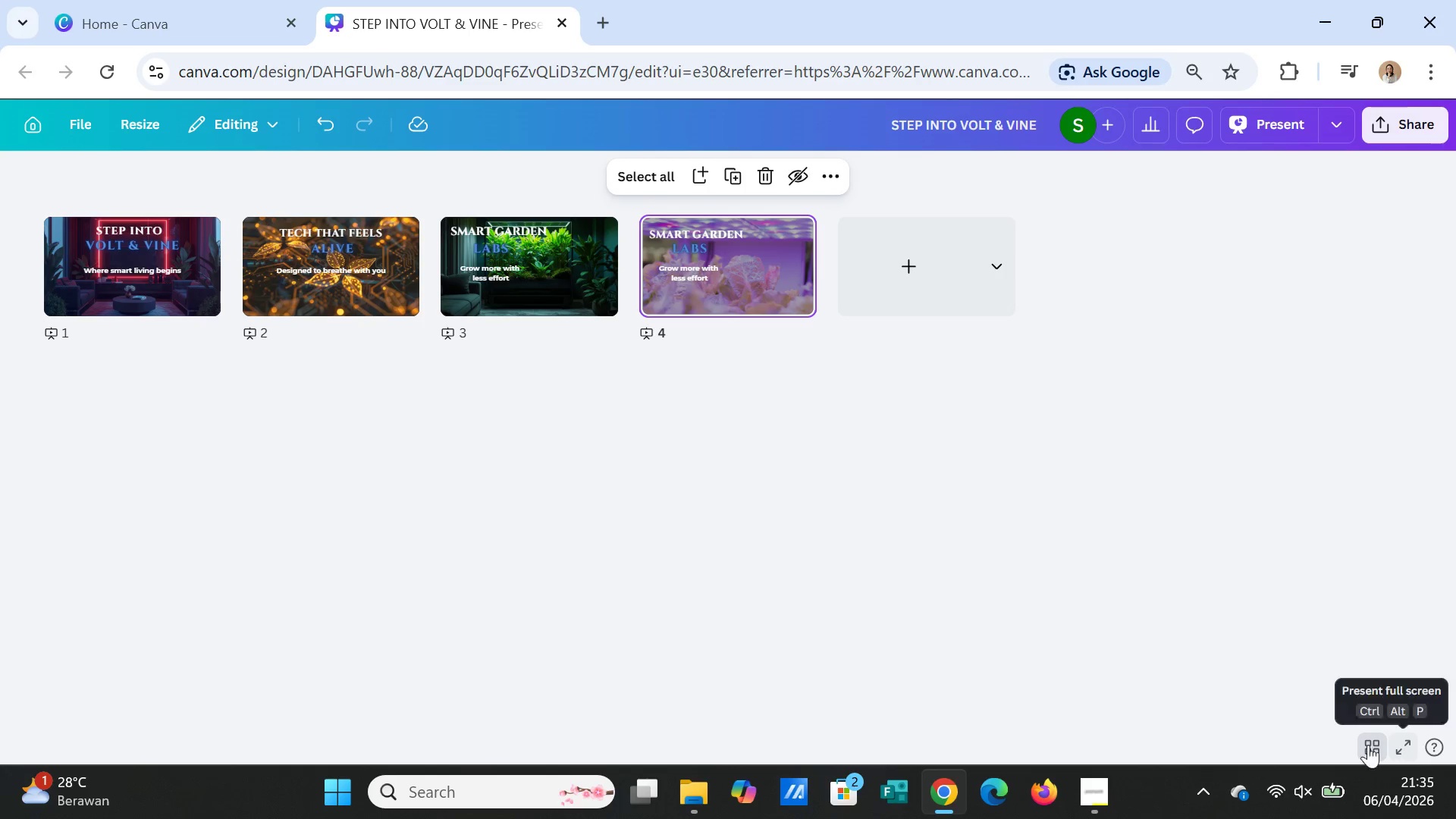 
left_click([1368, 742])
 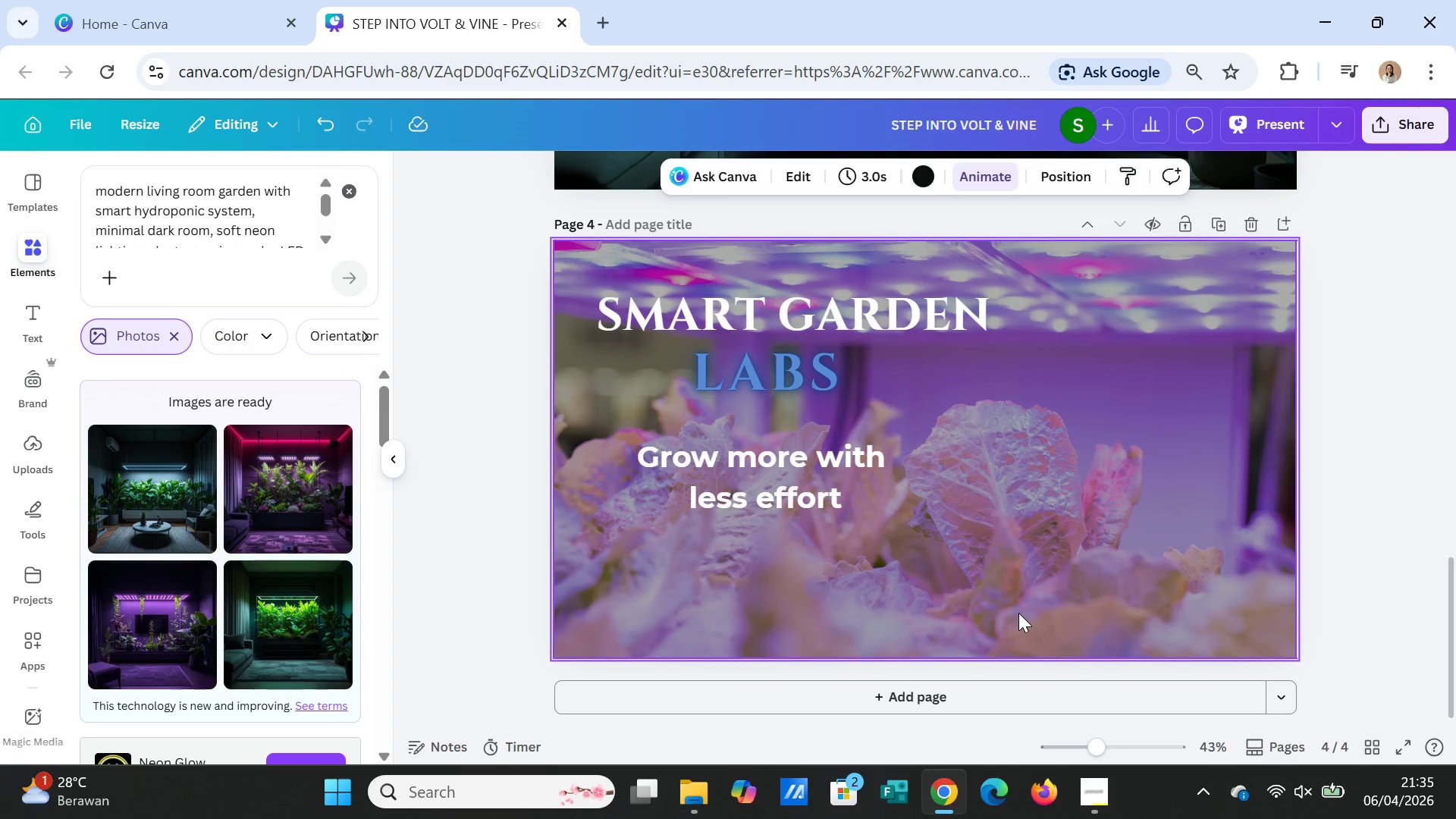 
wait(12.47)
 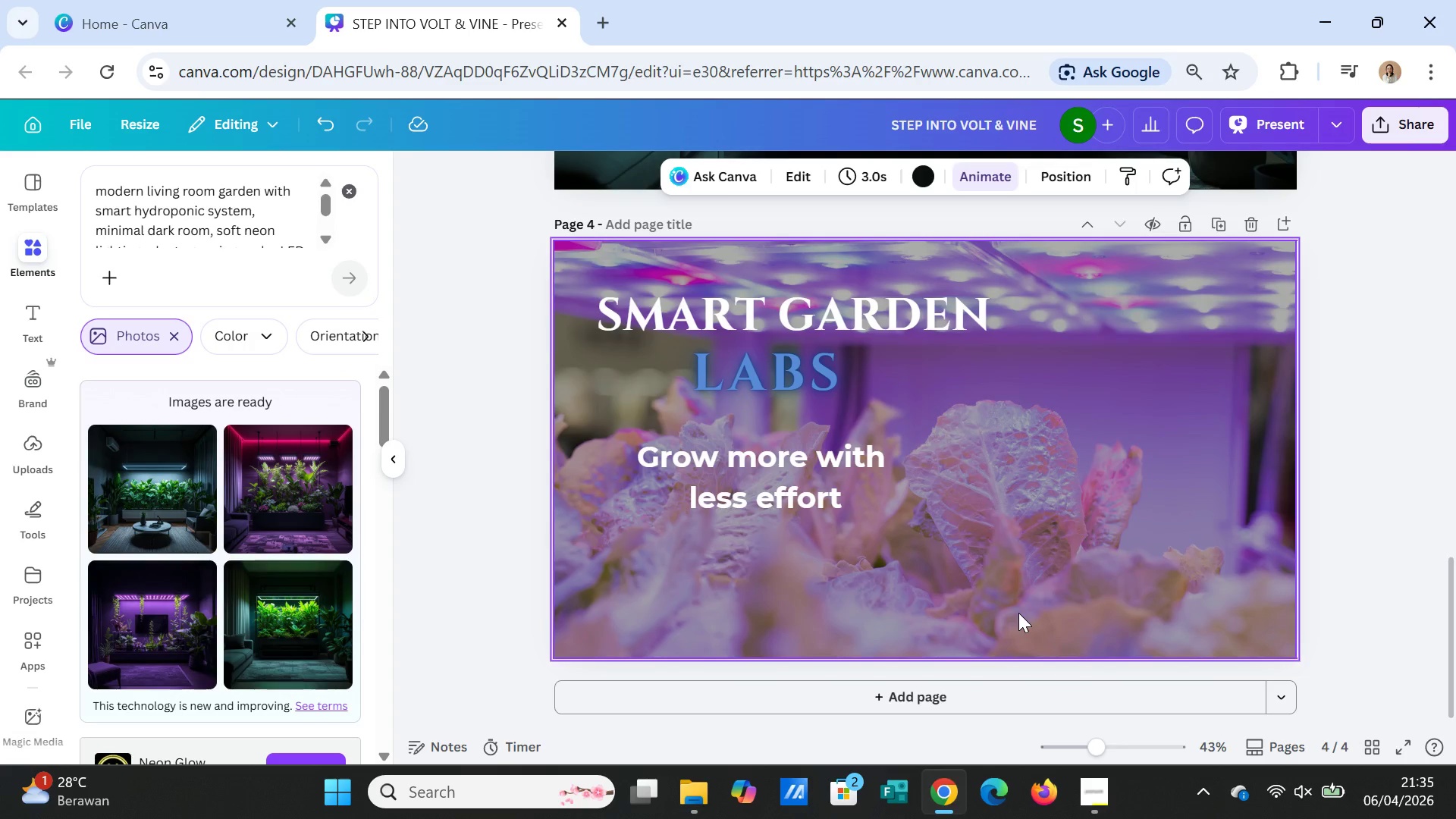 
scroll: coordinate [1075, 530], scroll_direction: up, amount: 2.0
 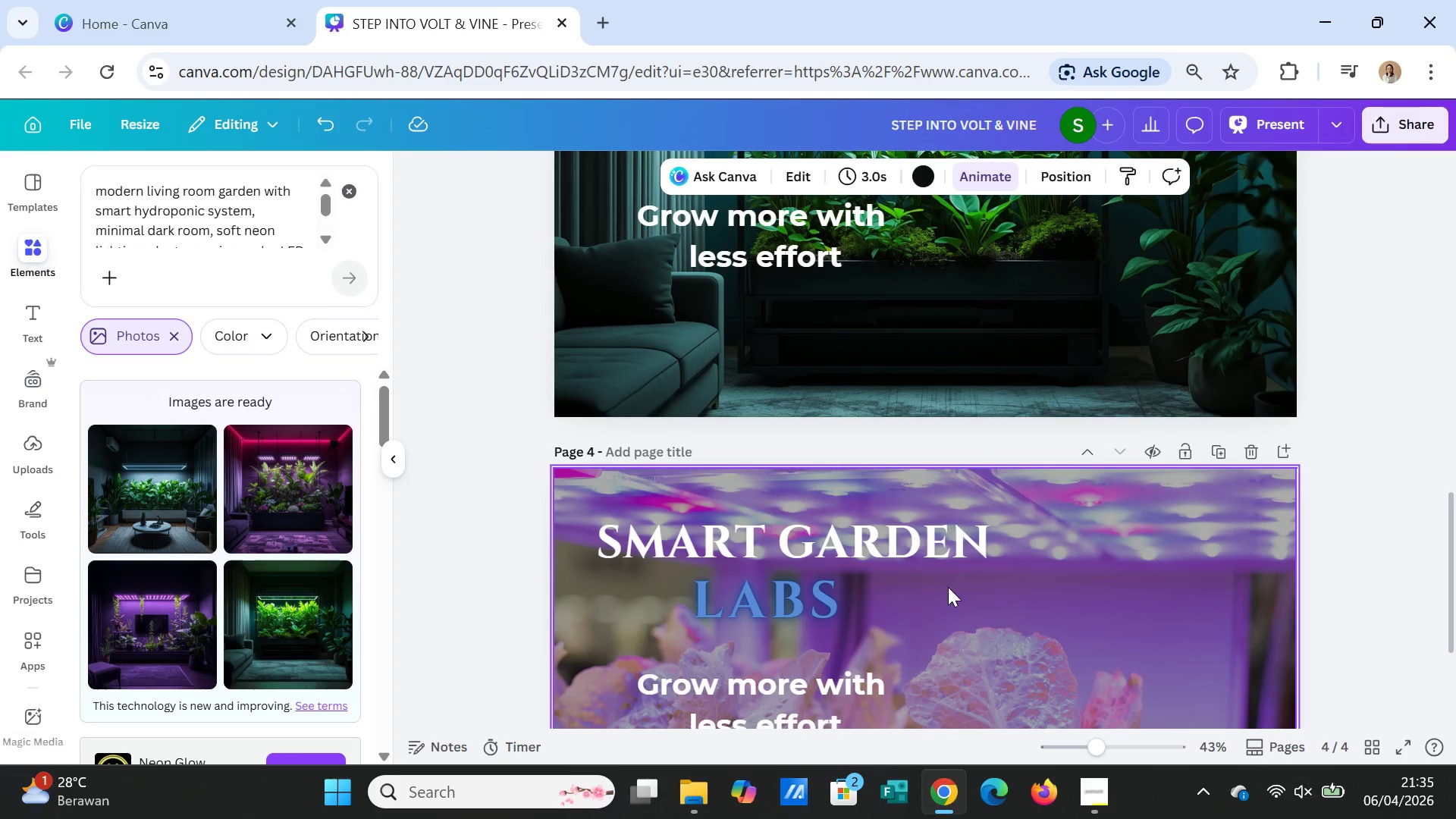 
wait(6.11)
 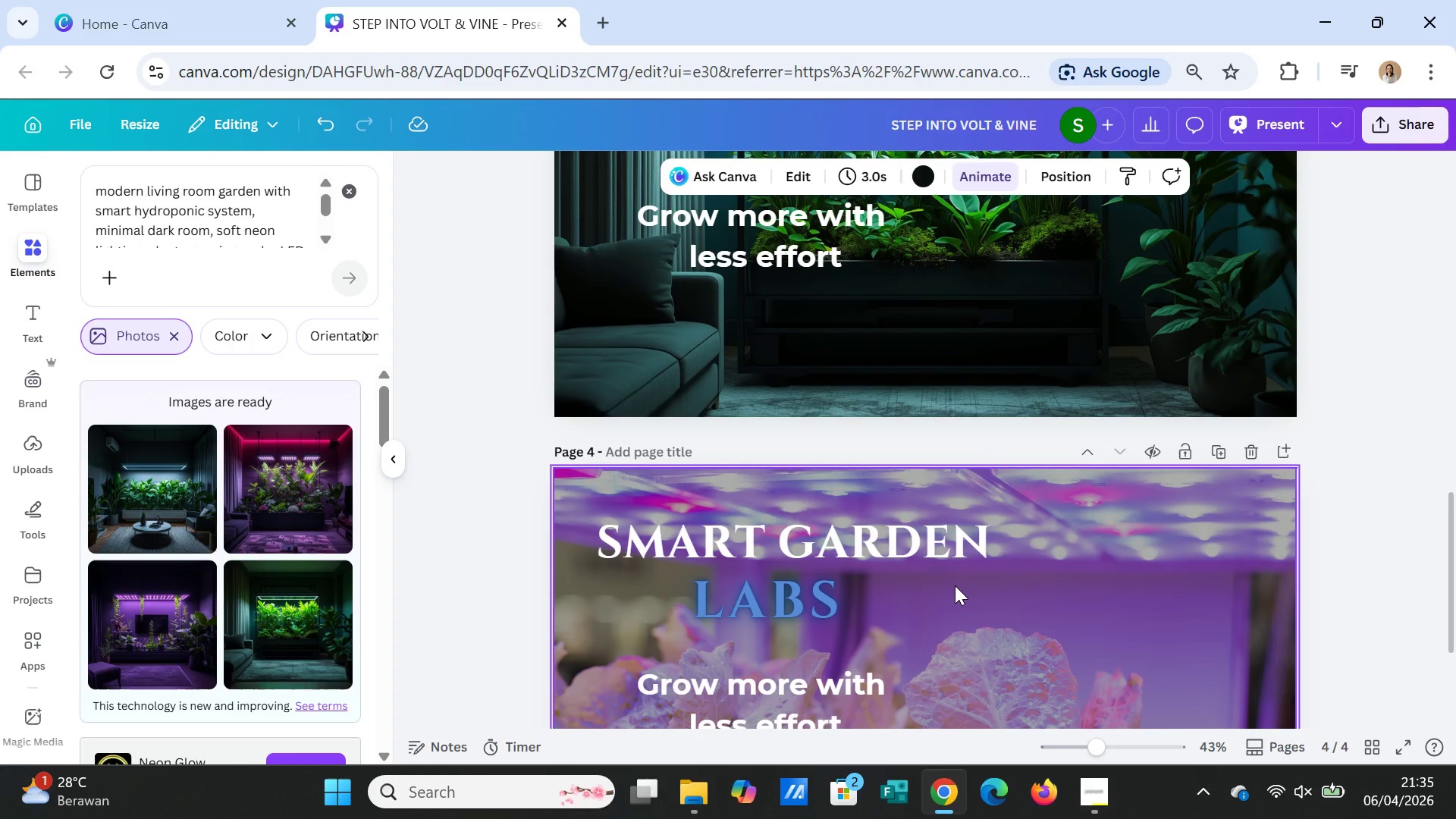 
left_click_drag(start_coordinate=[853, 541], to_coordinate=[1117, 538])
 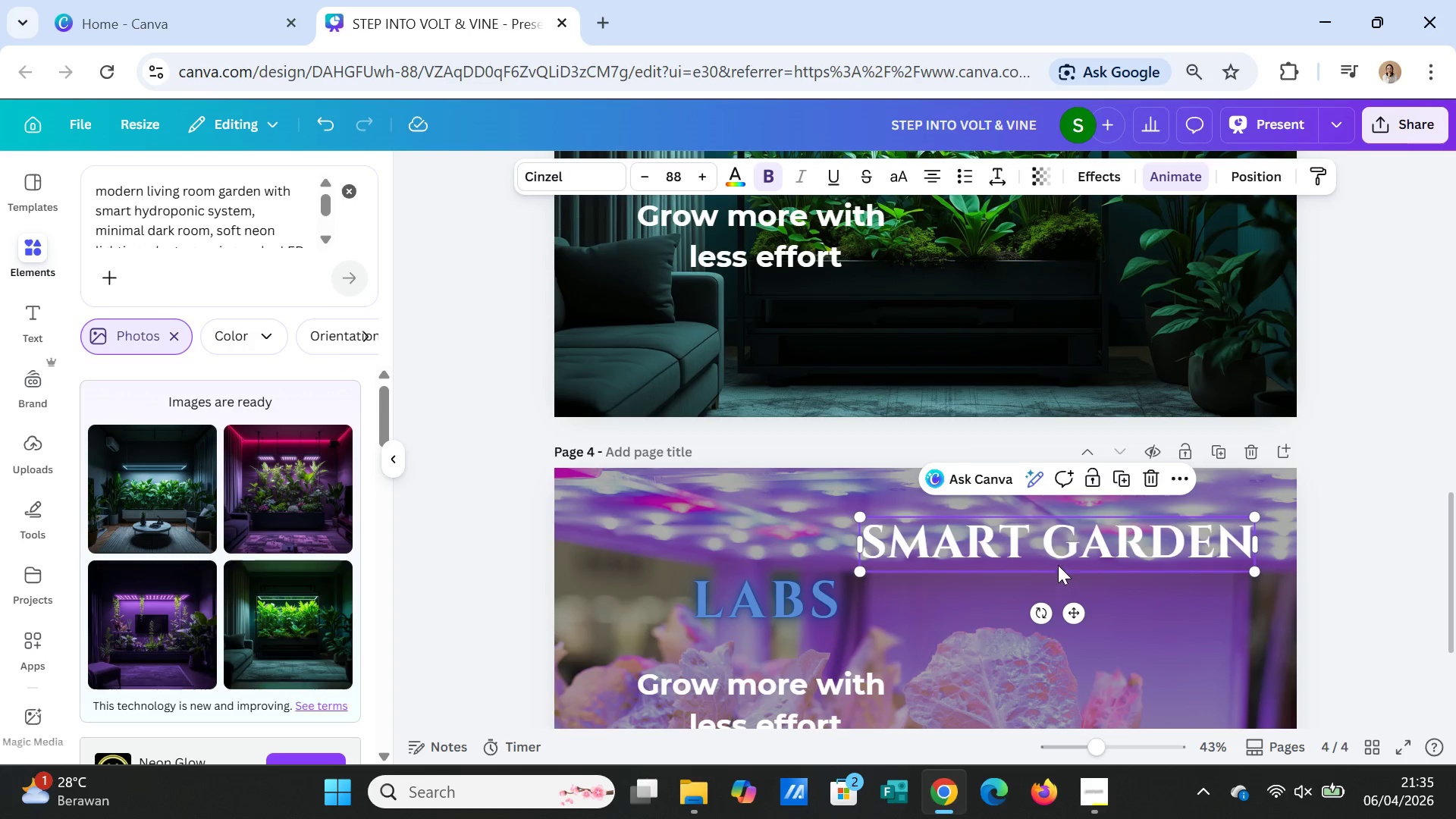 
double_click([1053, 546])
 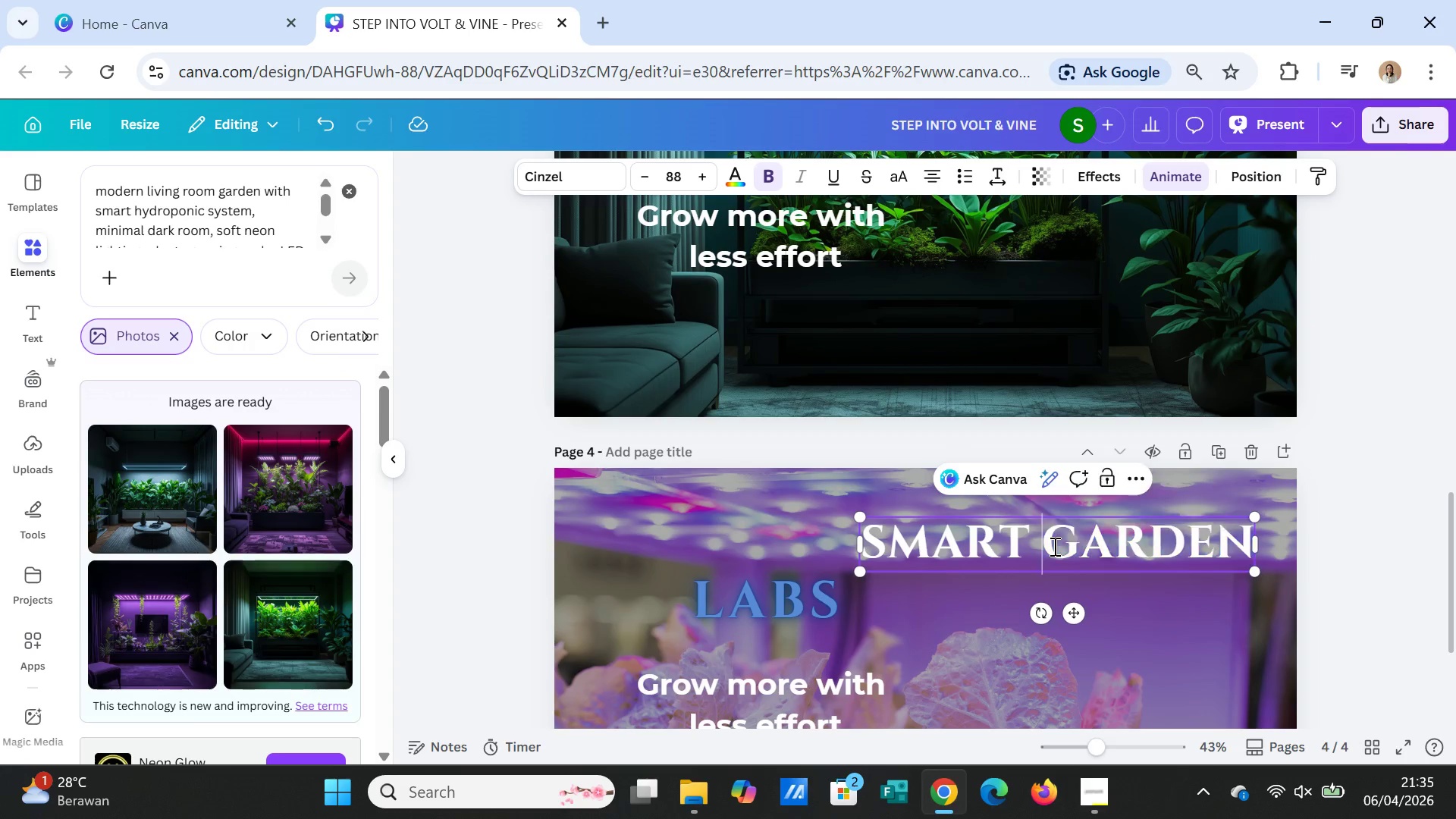 
double_click([1053, 546])
 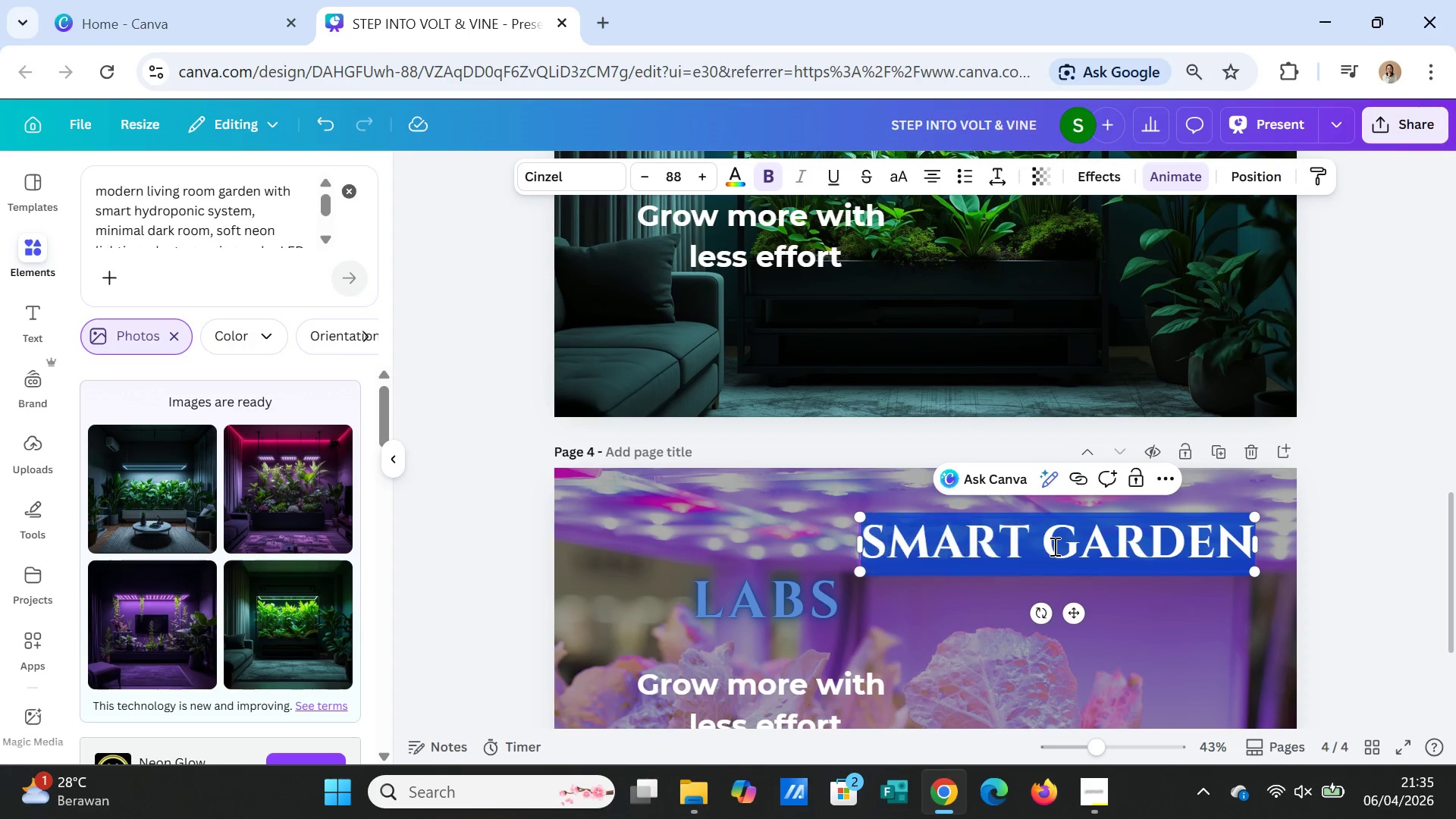 
triple_click([1053, 546])
 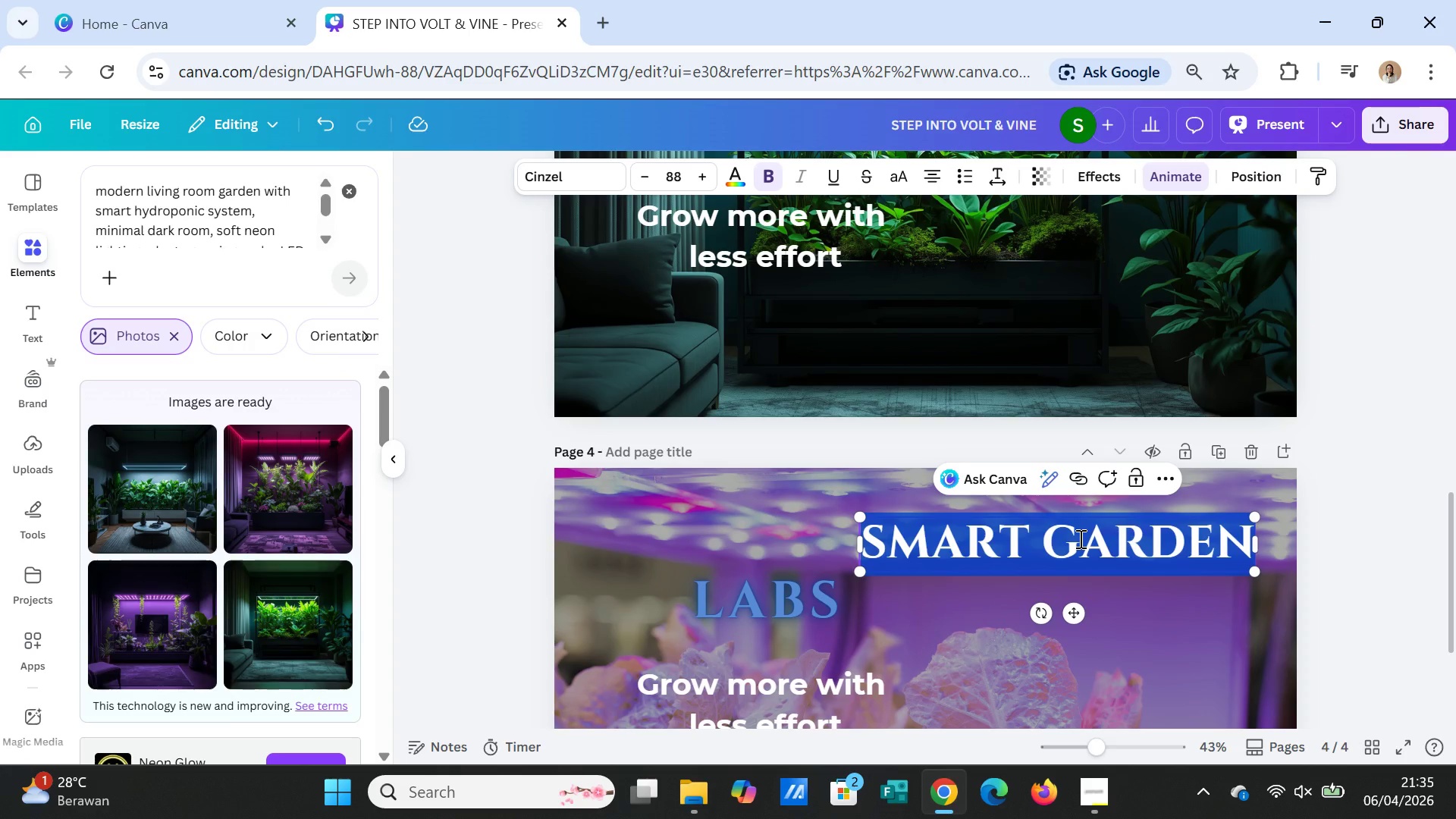 
type(Let your space)
 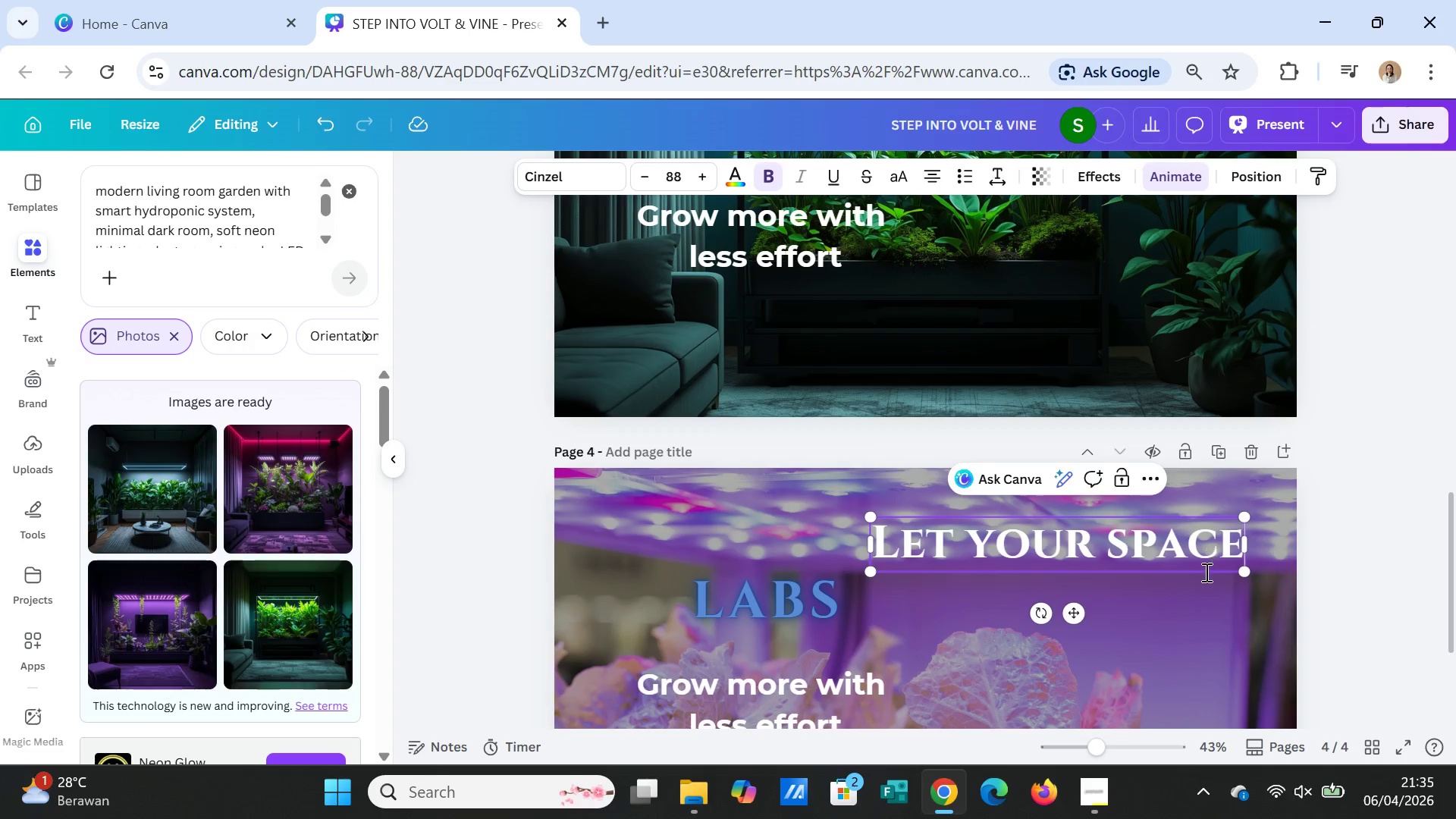 
left_click([1209, 610])
 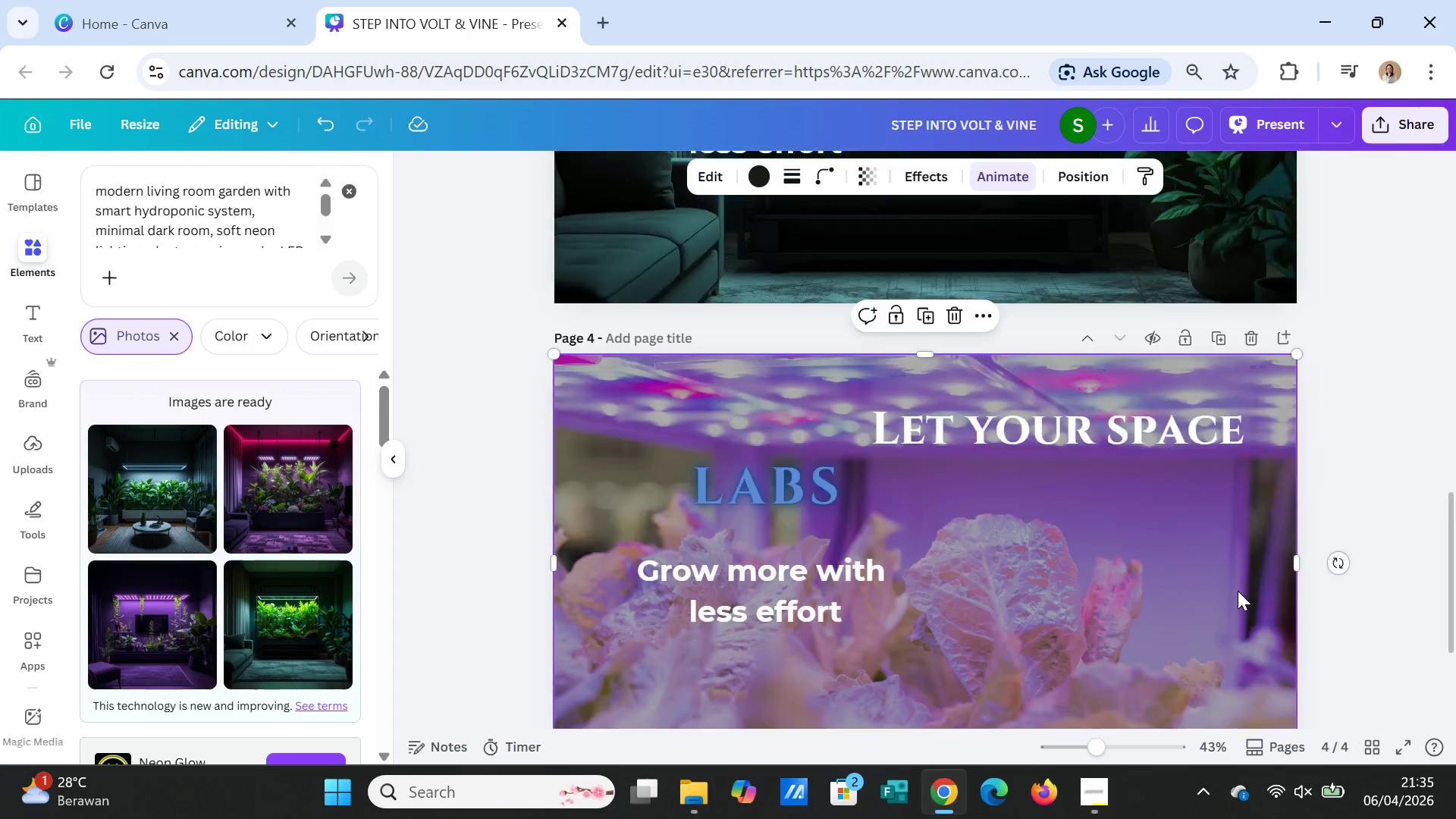 
scroll: coordinate [1238, 591], scroll_direction: down, amount: 2.0
 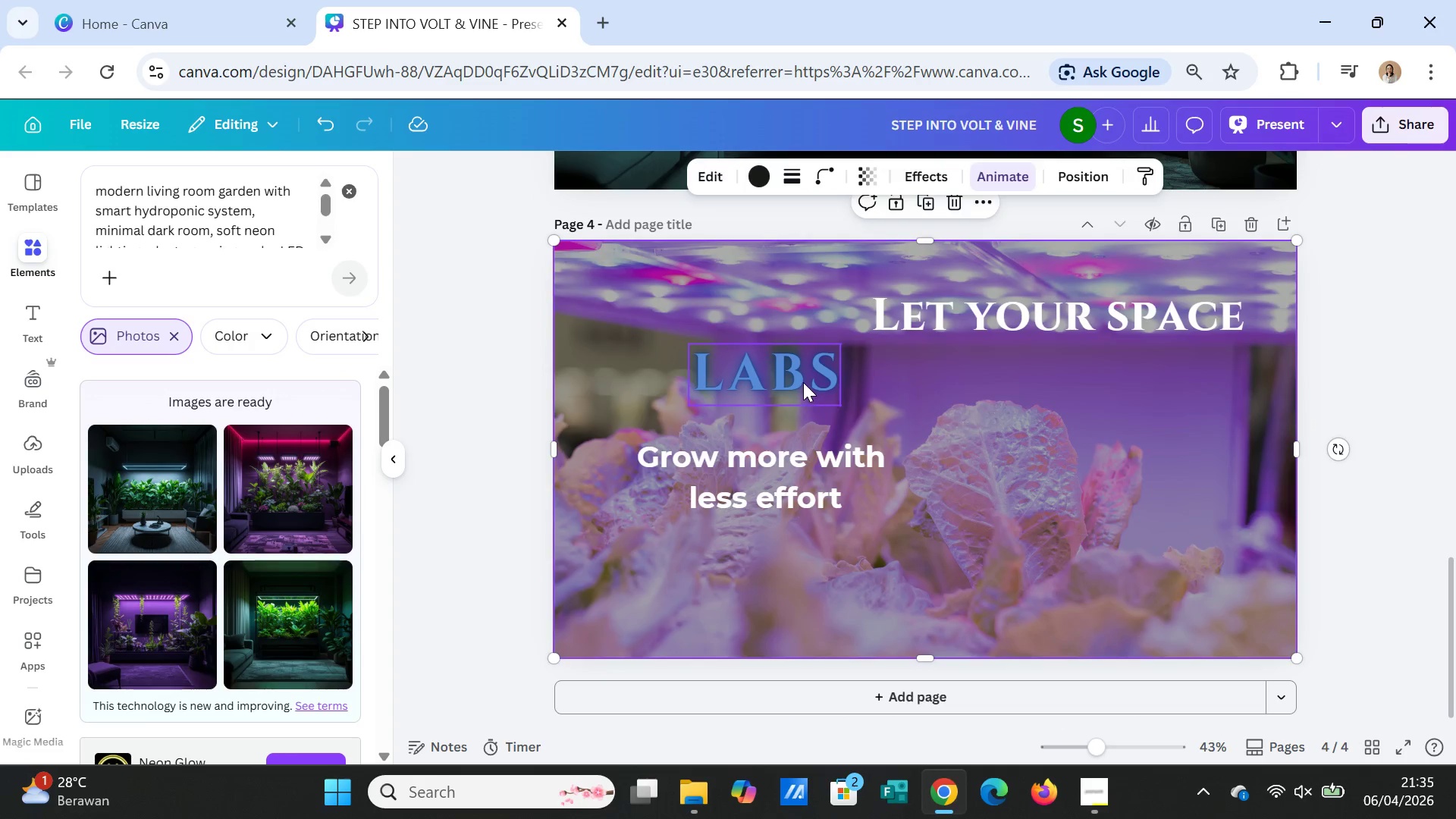 
left_click_drag(start_coordinate=[803, 382], to_coordinate=[1096, 398])
 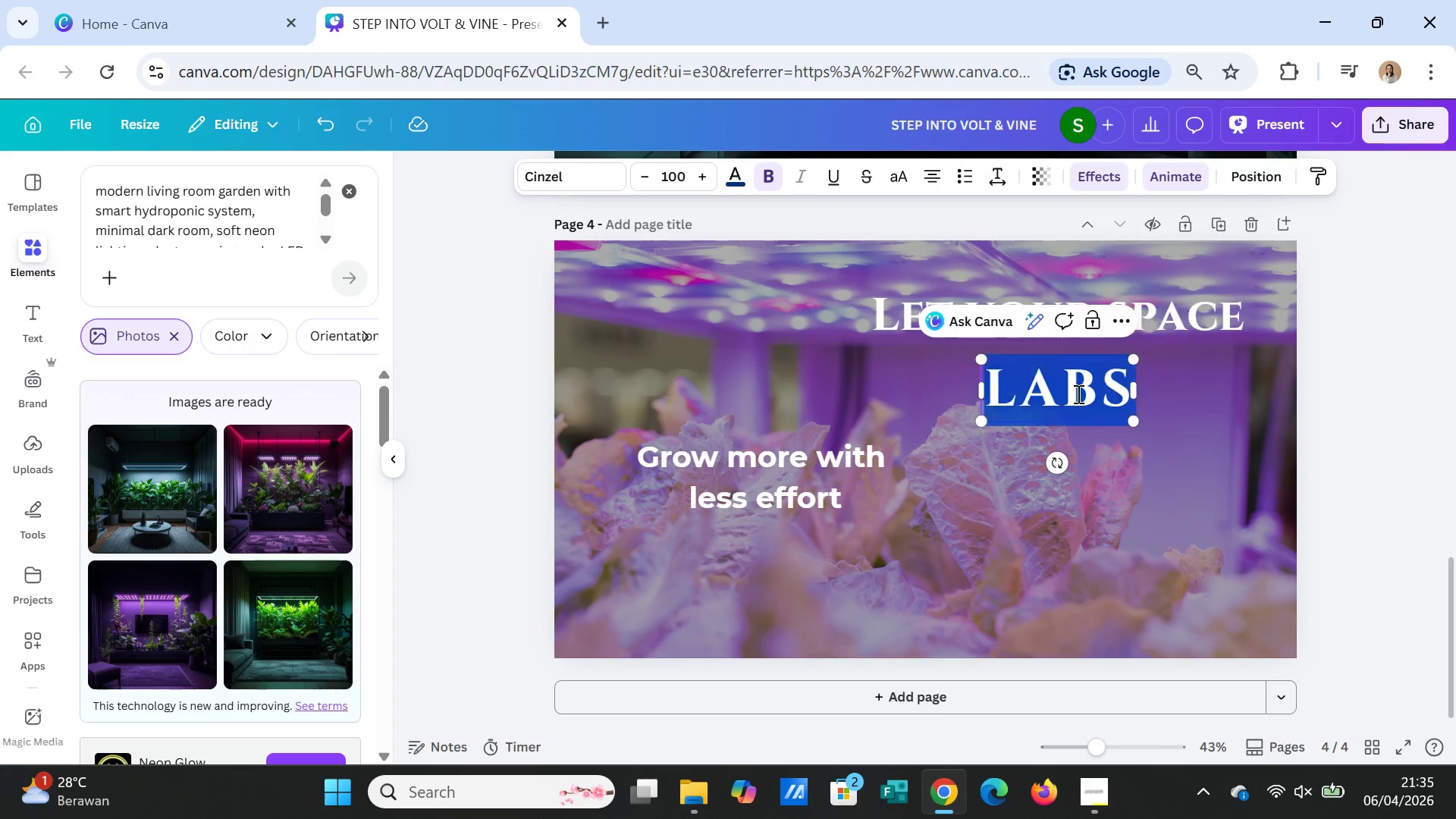 
double_click([1077, 394])
 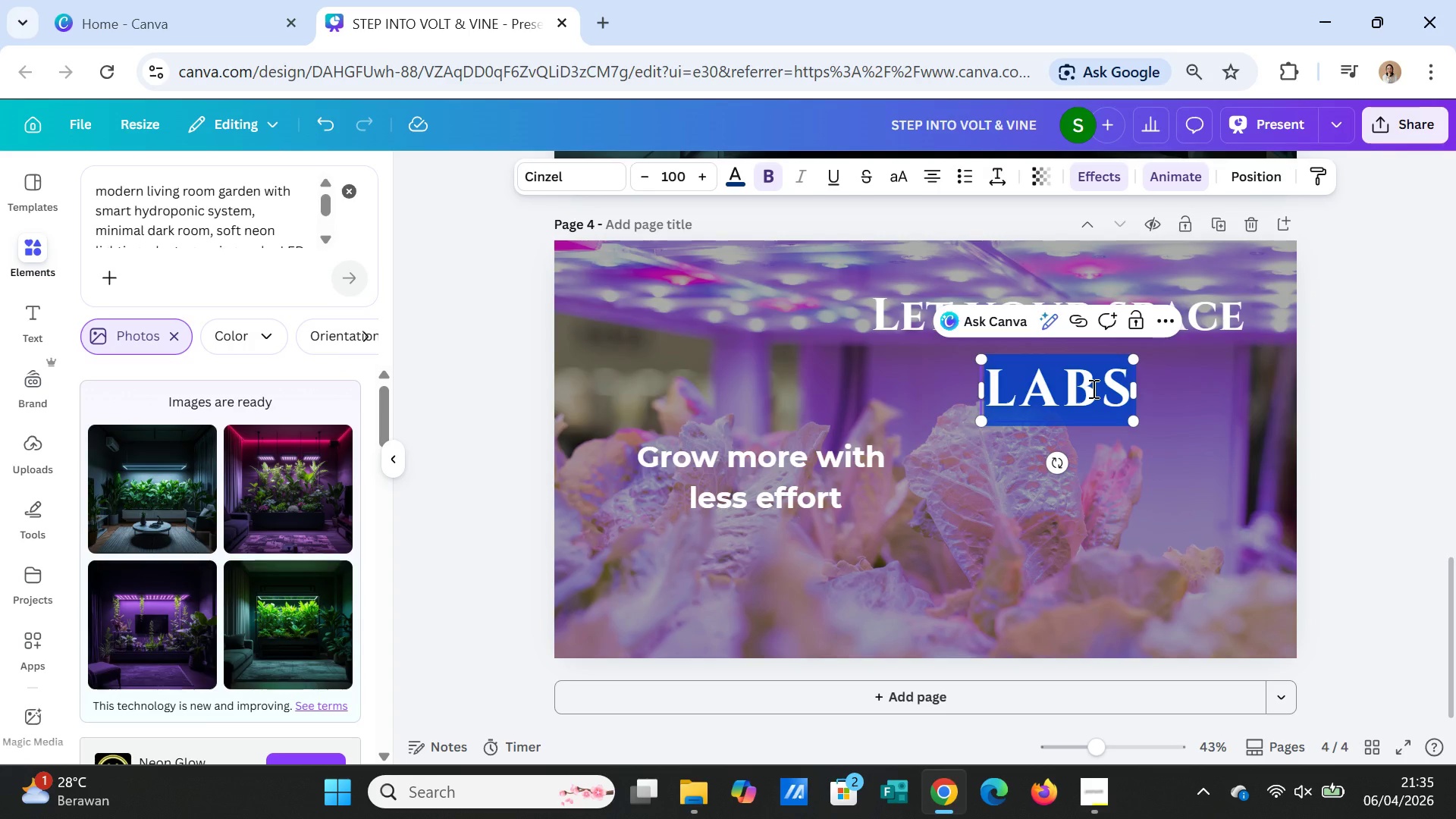 
type(grow)
 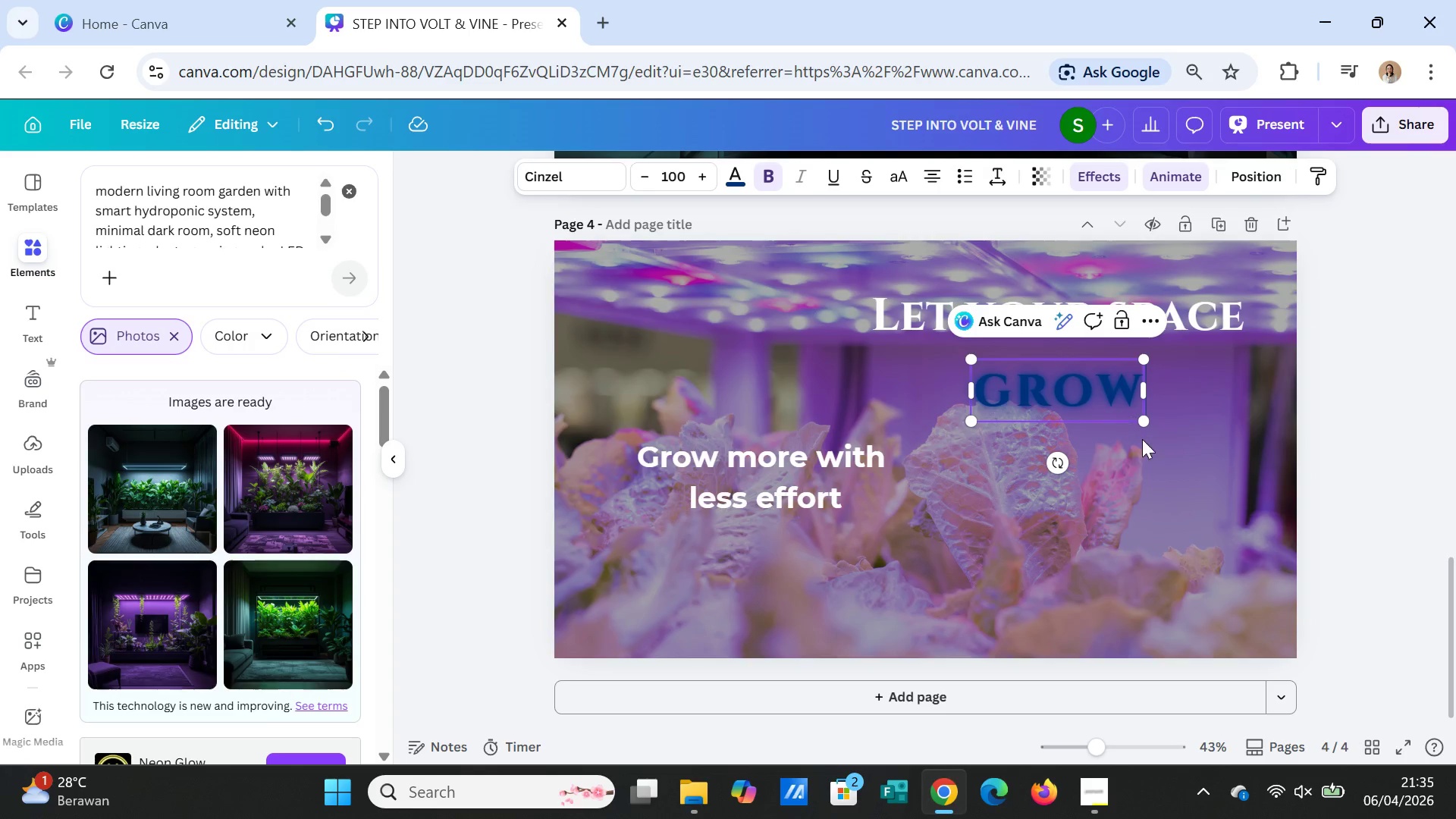 
left_click([1220, 461])
 